 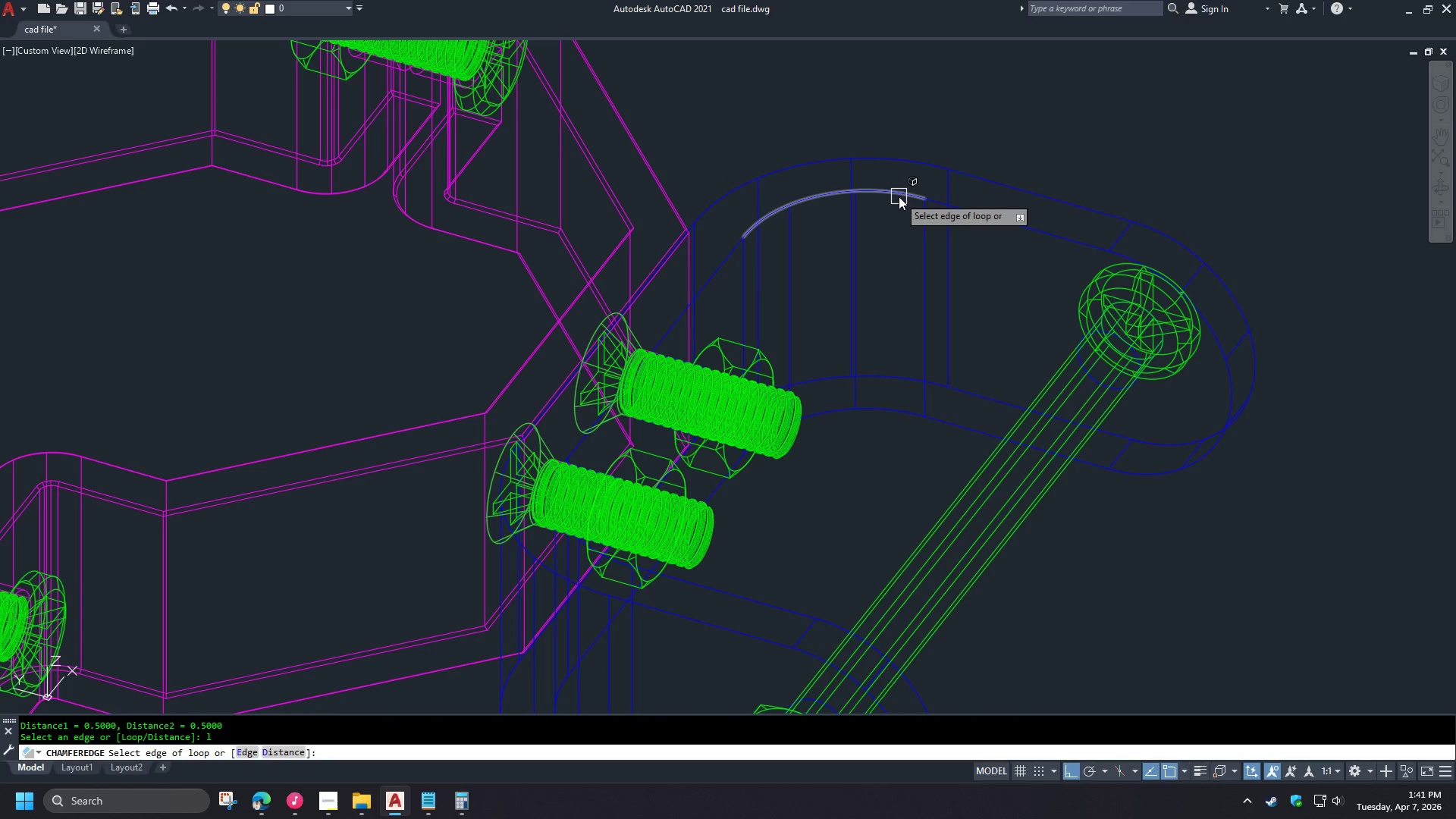 
key(Space)
 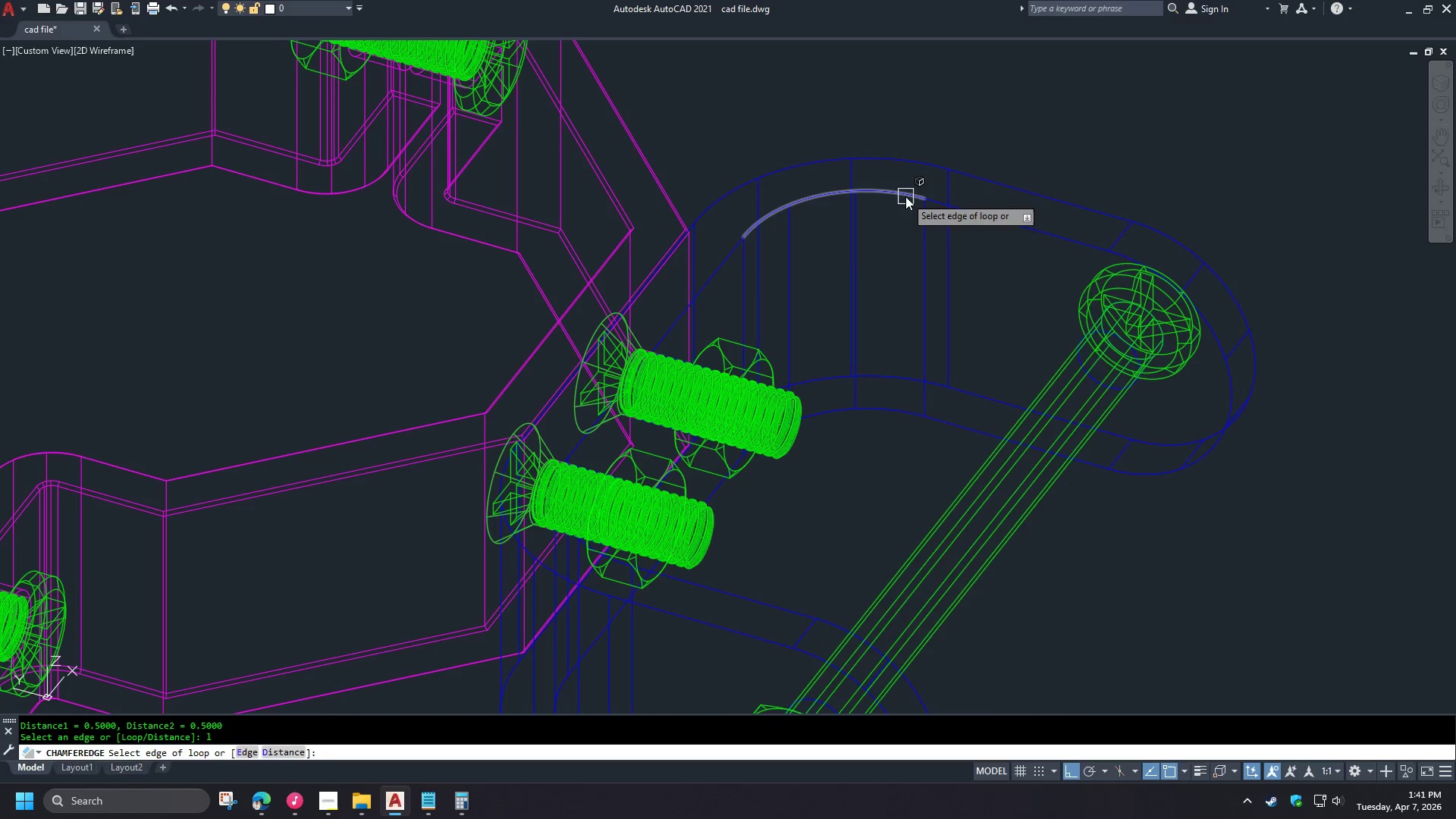 
left_click([905, 196])
 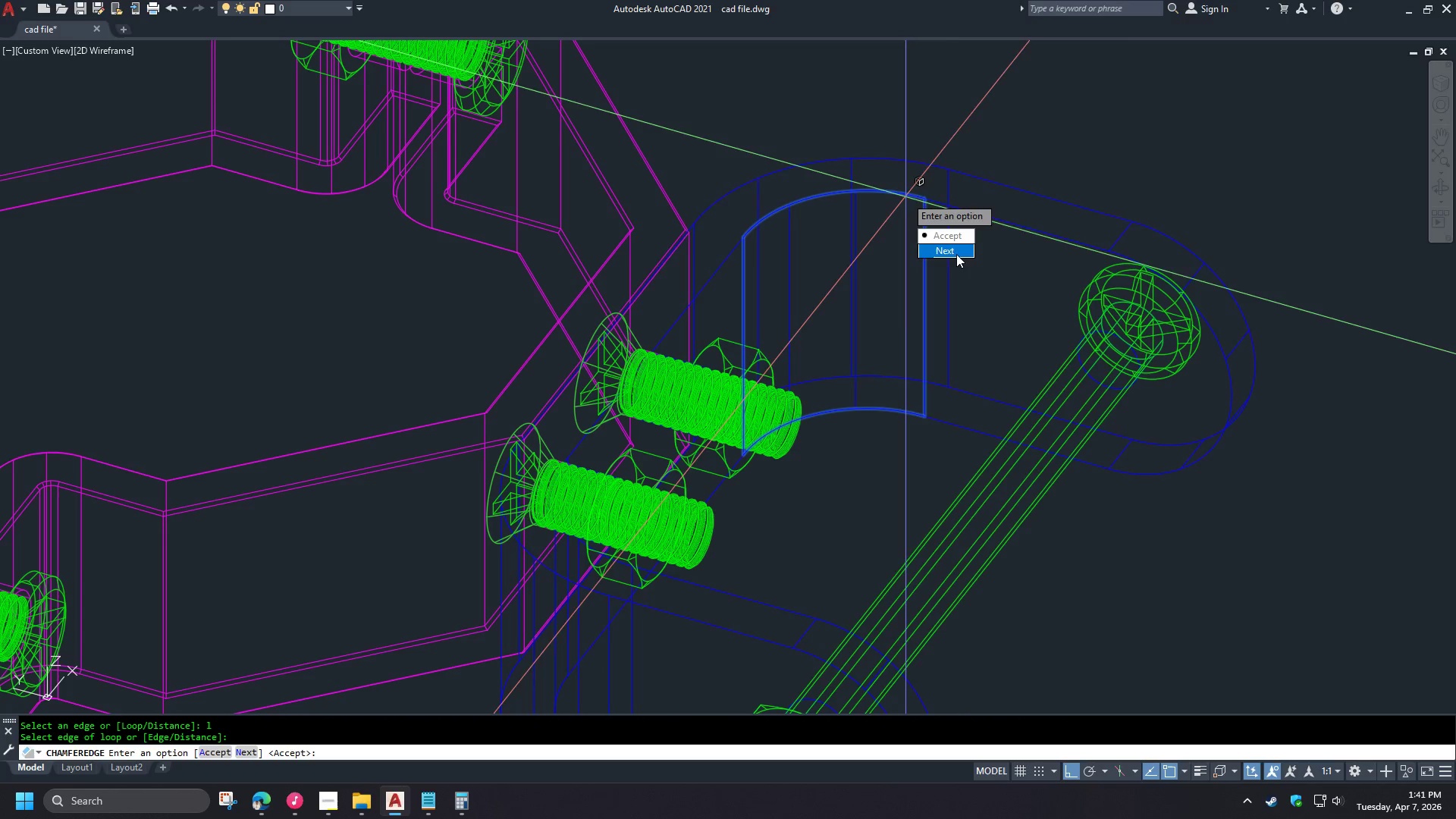 
left_click_drag(start_coordinate=[956, 254], to_coordinate=[905, 196])
 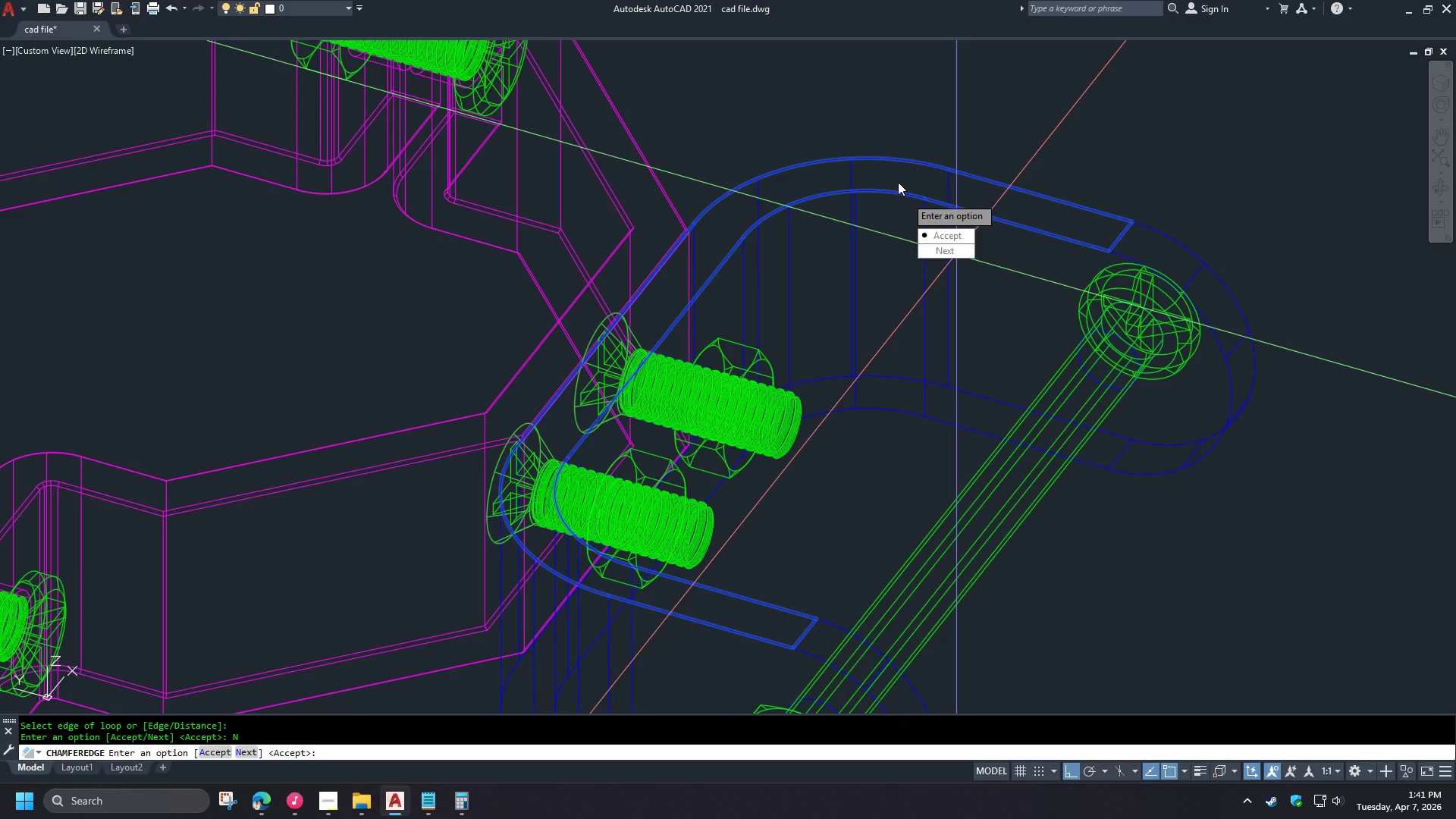 
wait(5.14)
 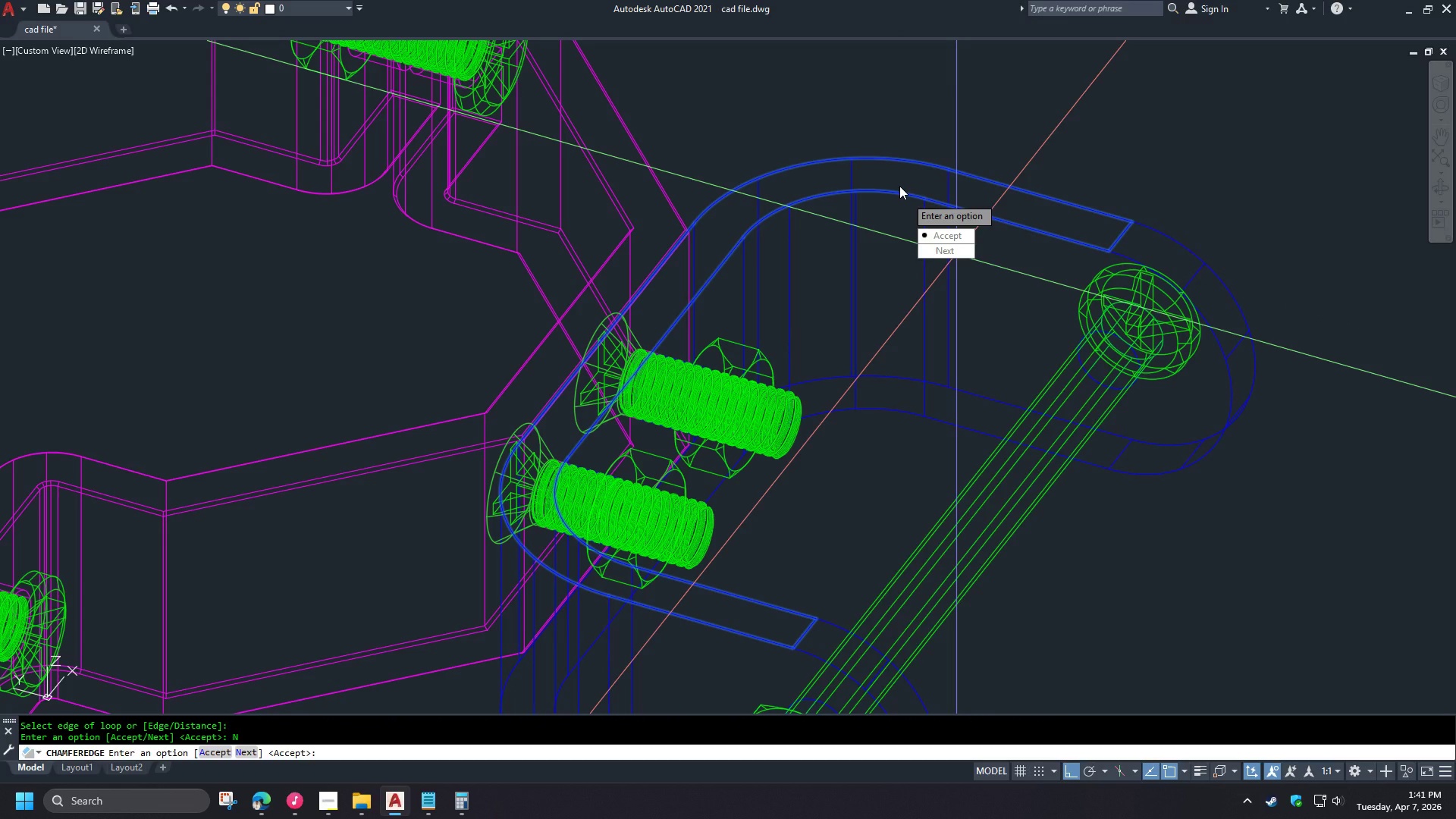 
left_click_drag(start_coordinate=[943, 249], to_coordinate=[905, 196])
 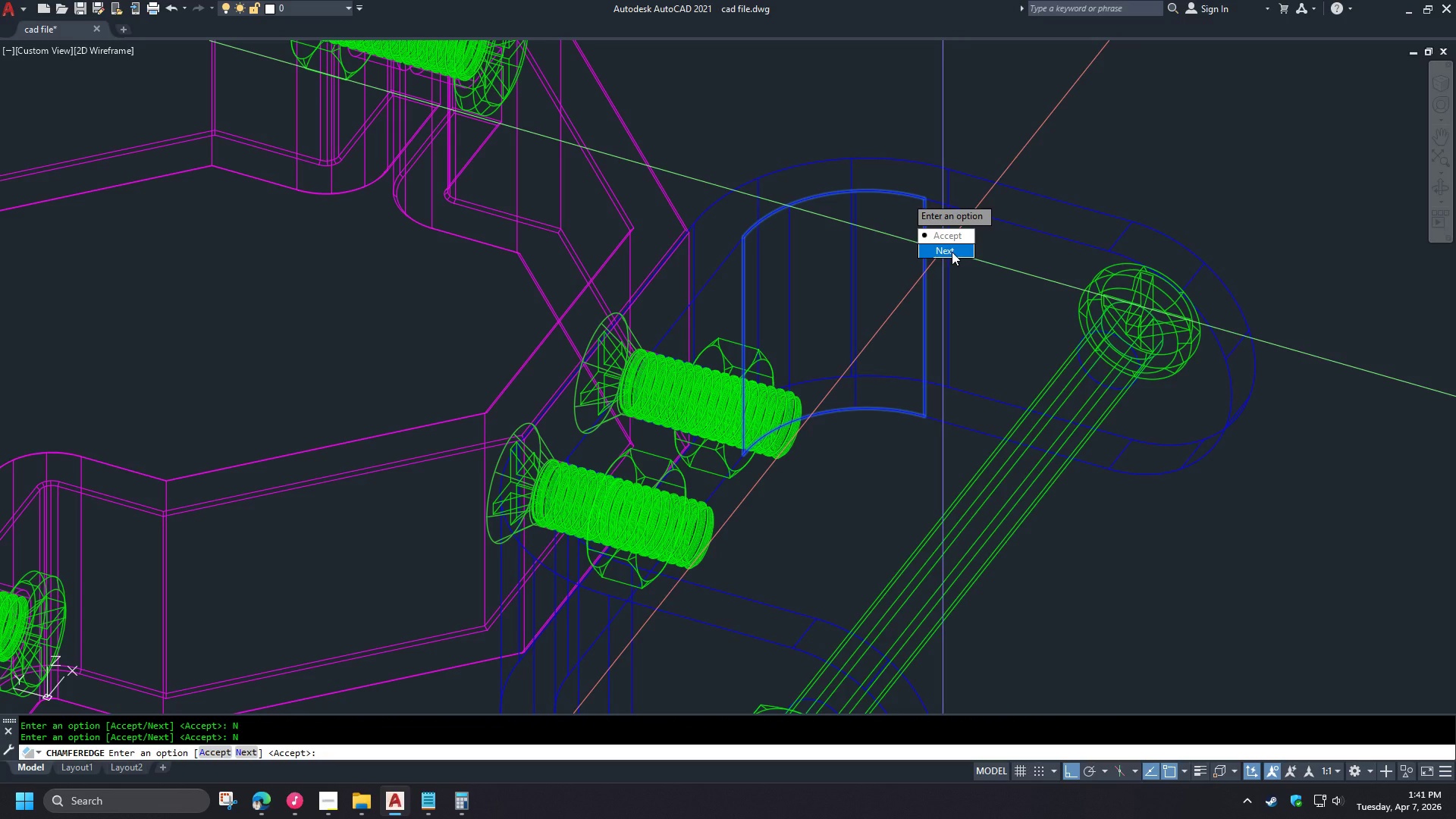 
key(Escape)
 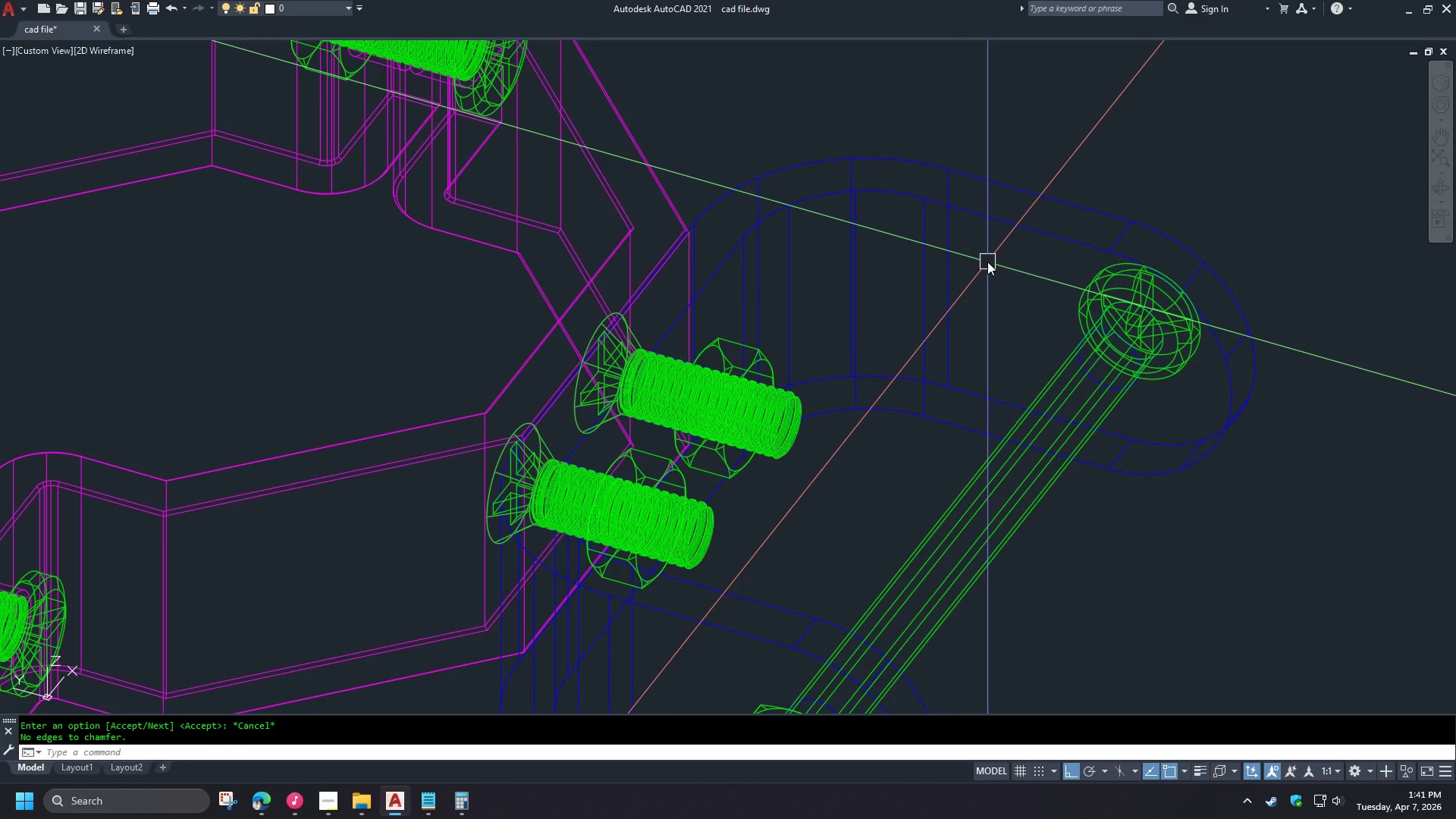 
key(Space)
 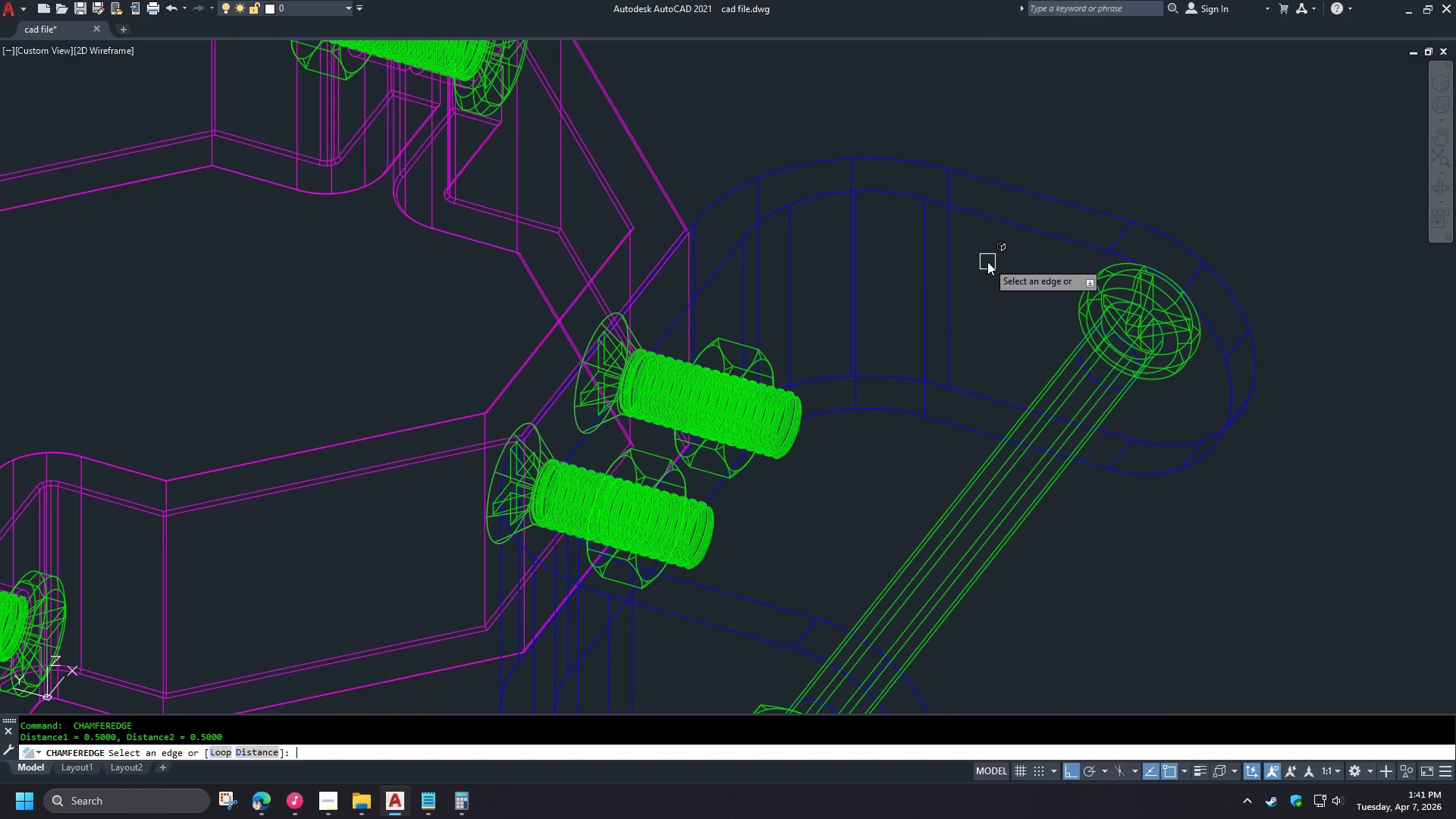 
key(L)
 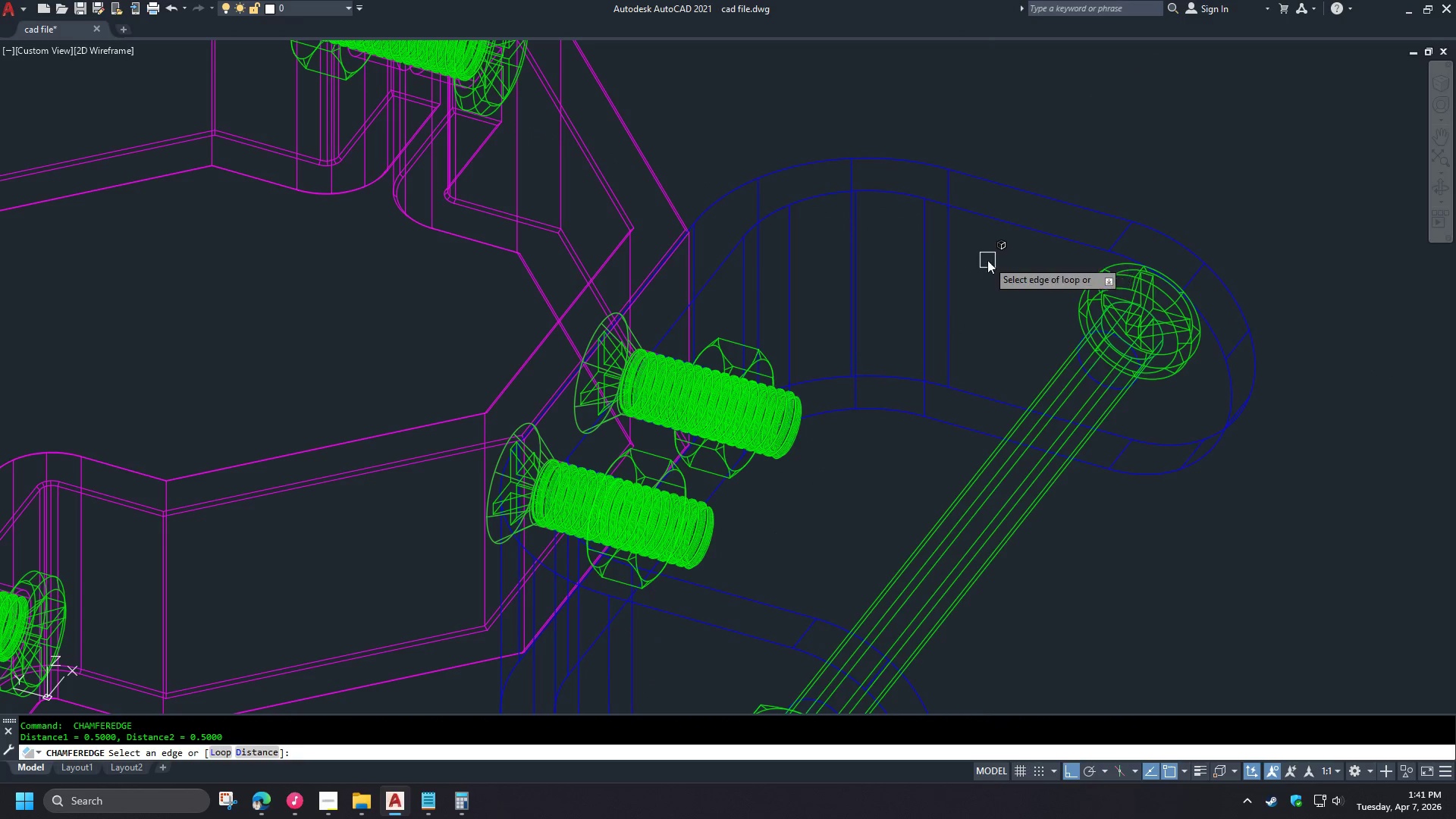 
key(Space)
 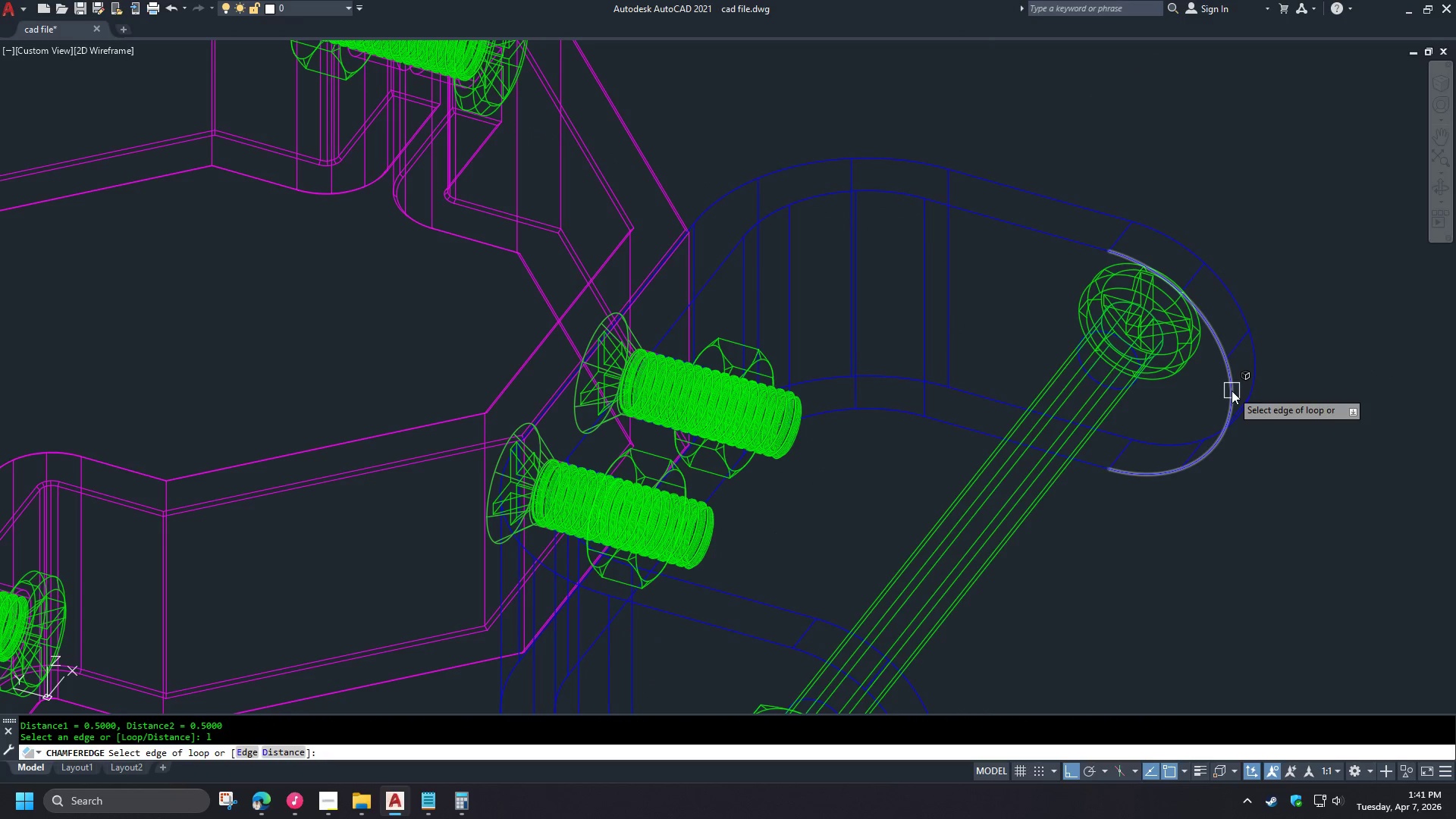 
left_click([1230, 391])
 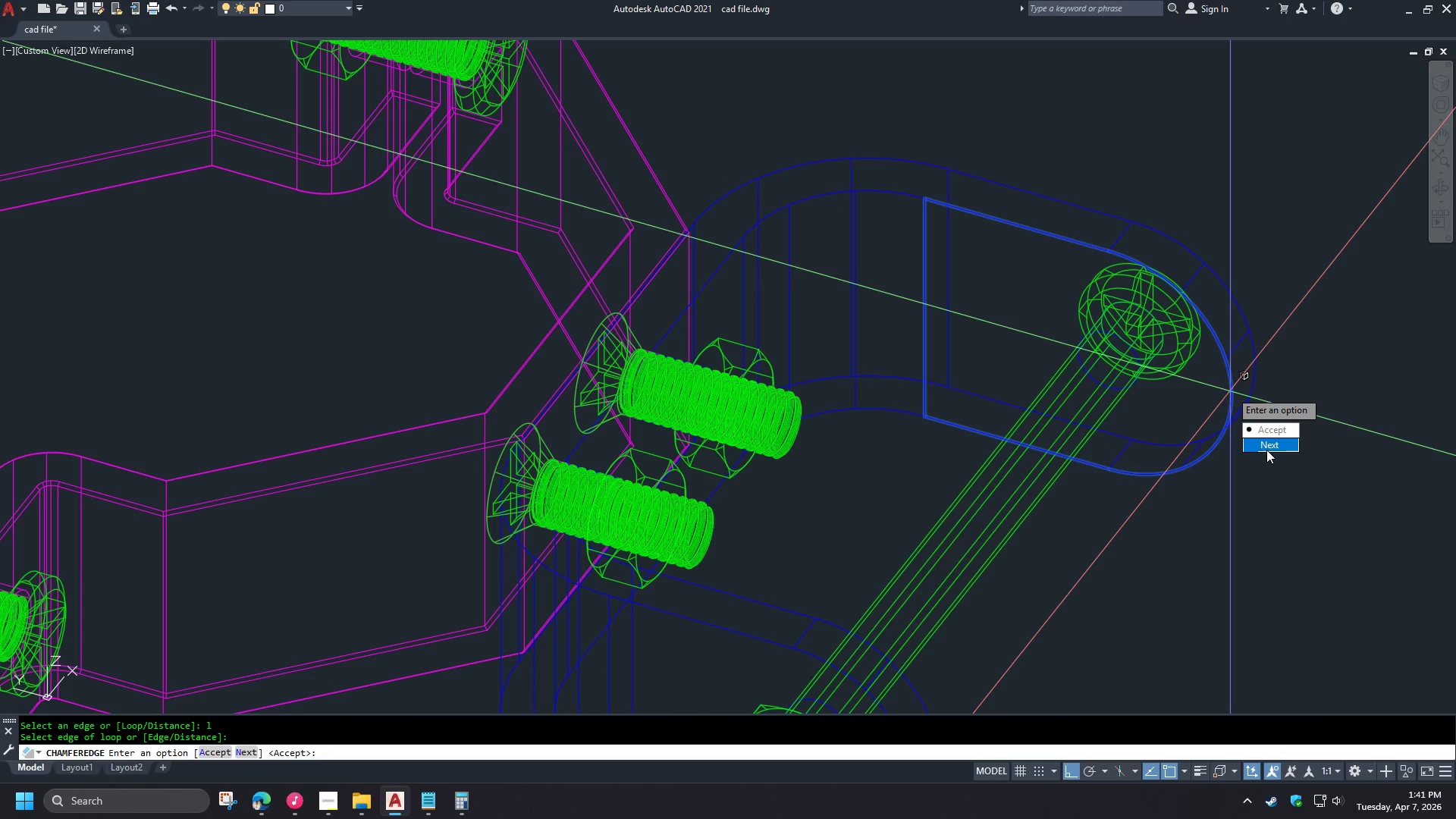 
left_click_drag(start_coordinate=[1266, 449], to_coordinate=[1230, 391])
 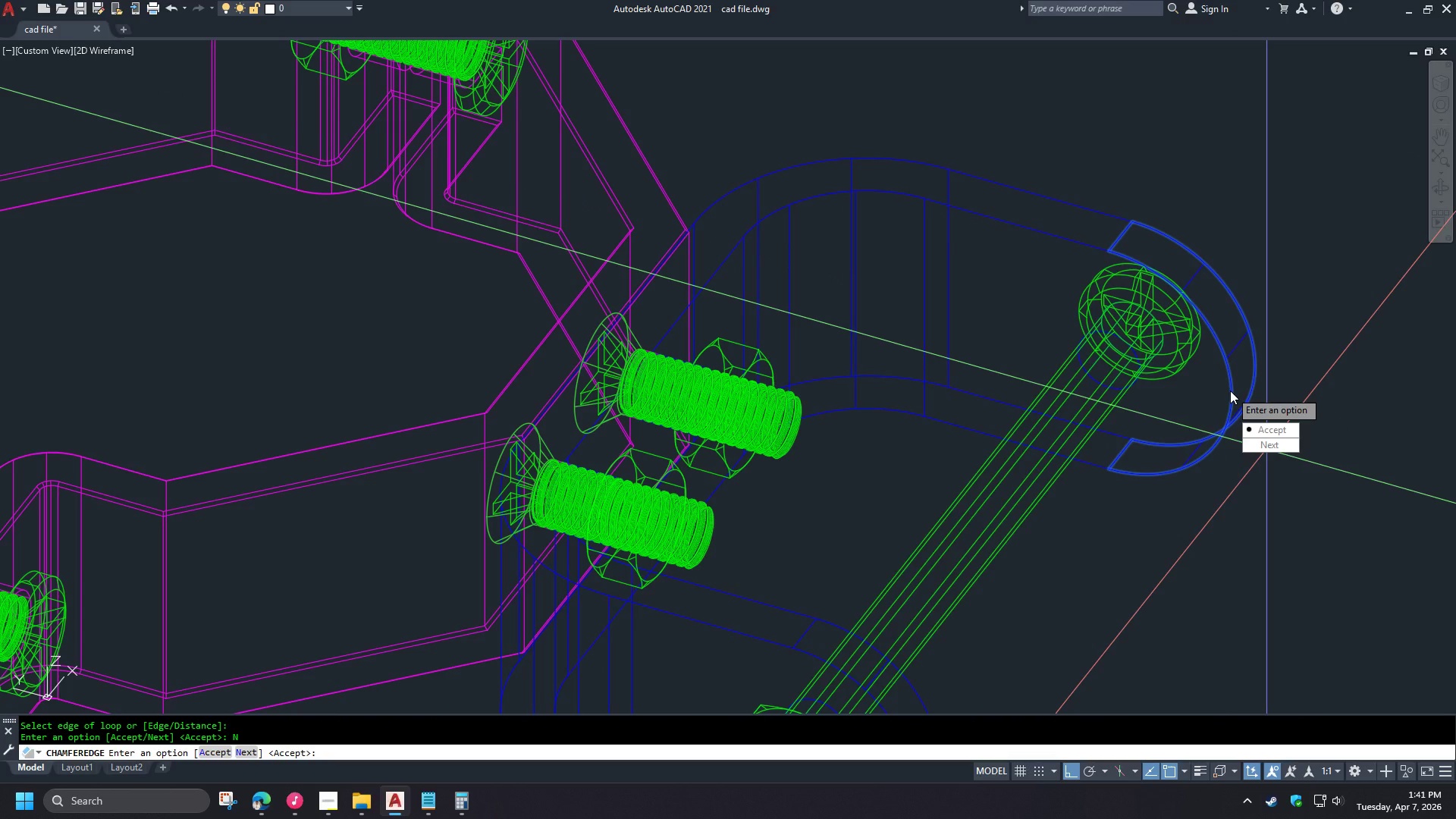 
key(Escape)
 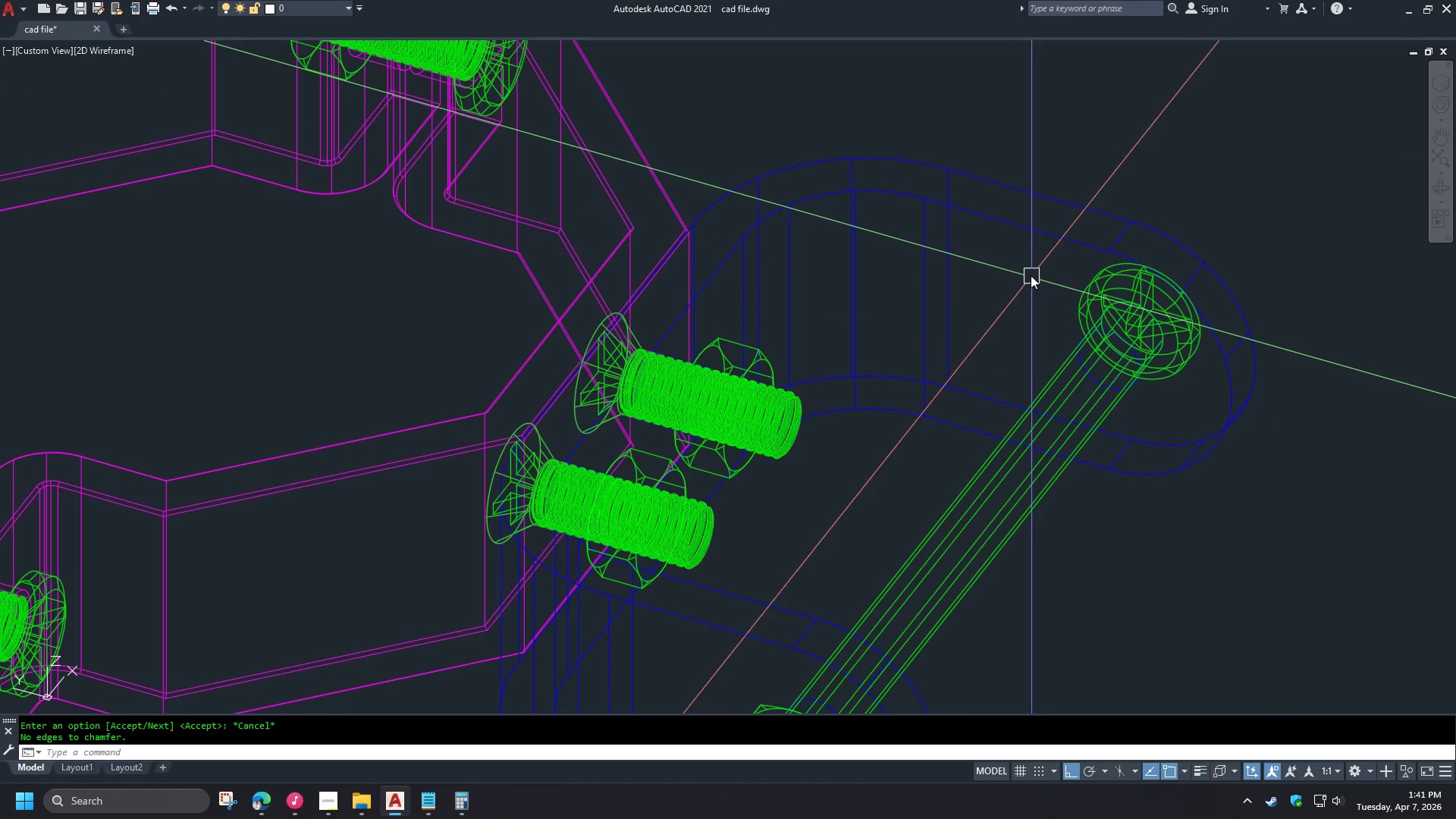 
key(Escape)
 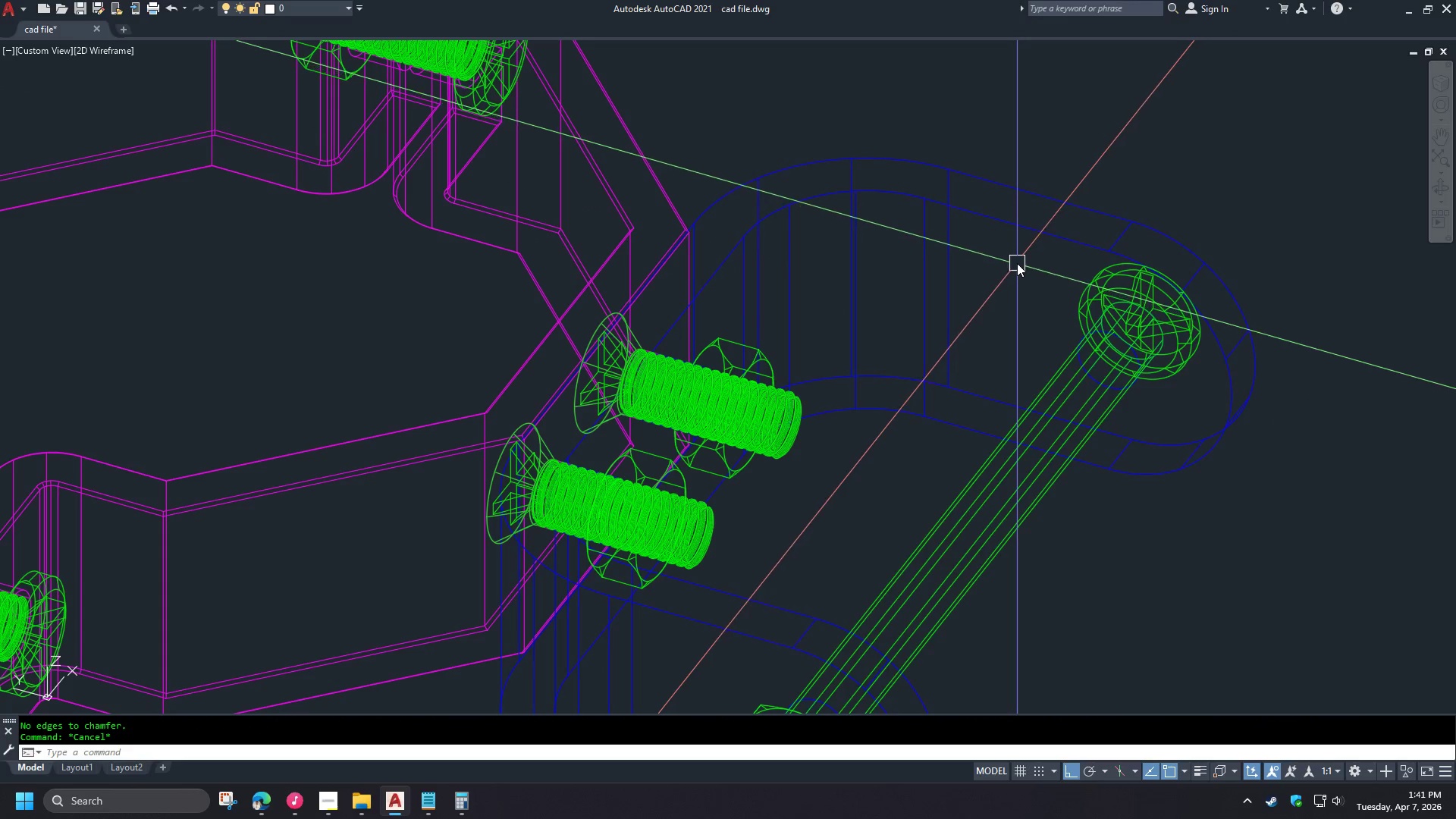 
scroll: coordinate [1017, 264], scroll_direction: down, amount: 1.0
 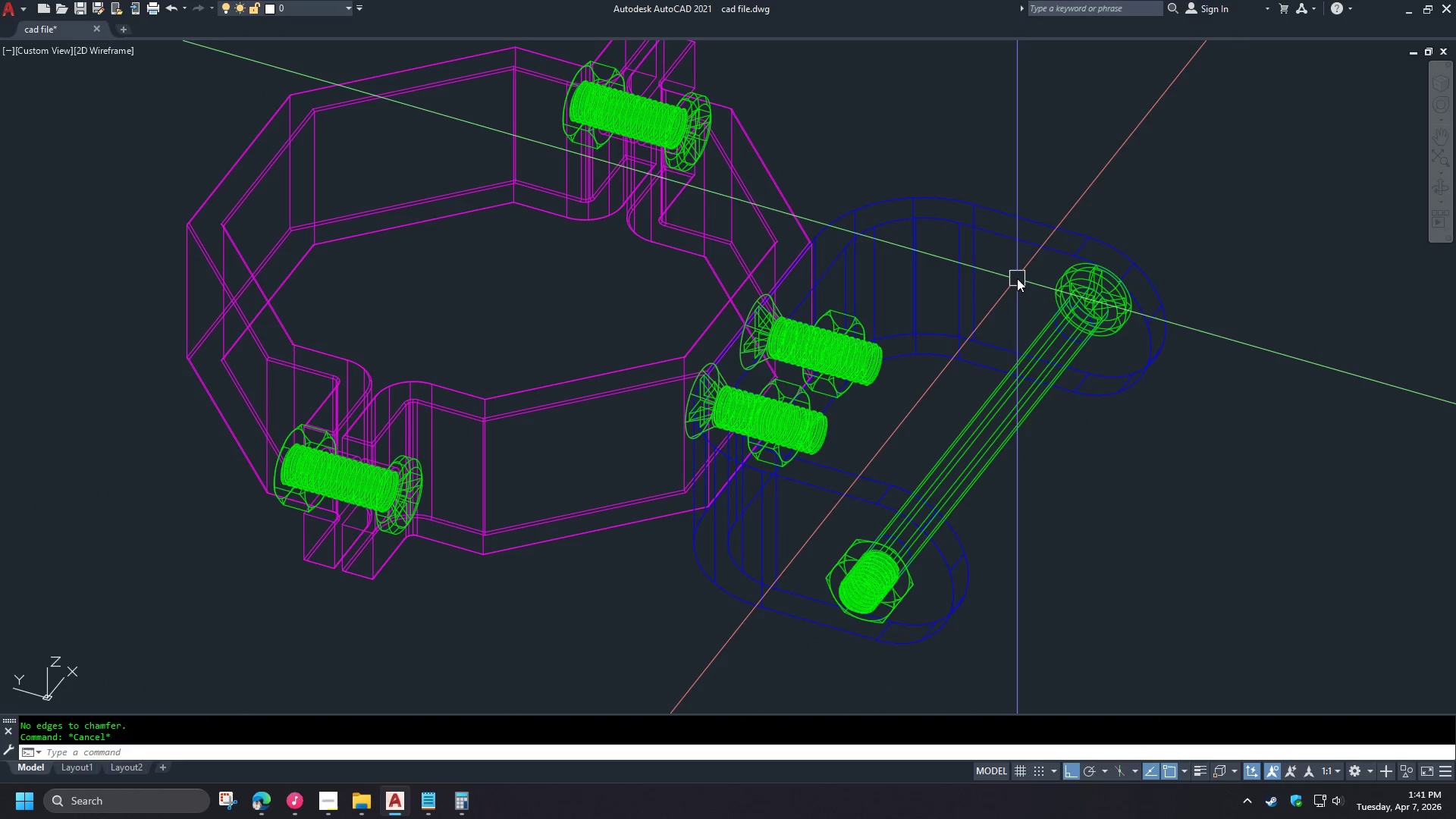 
key(Space)
 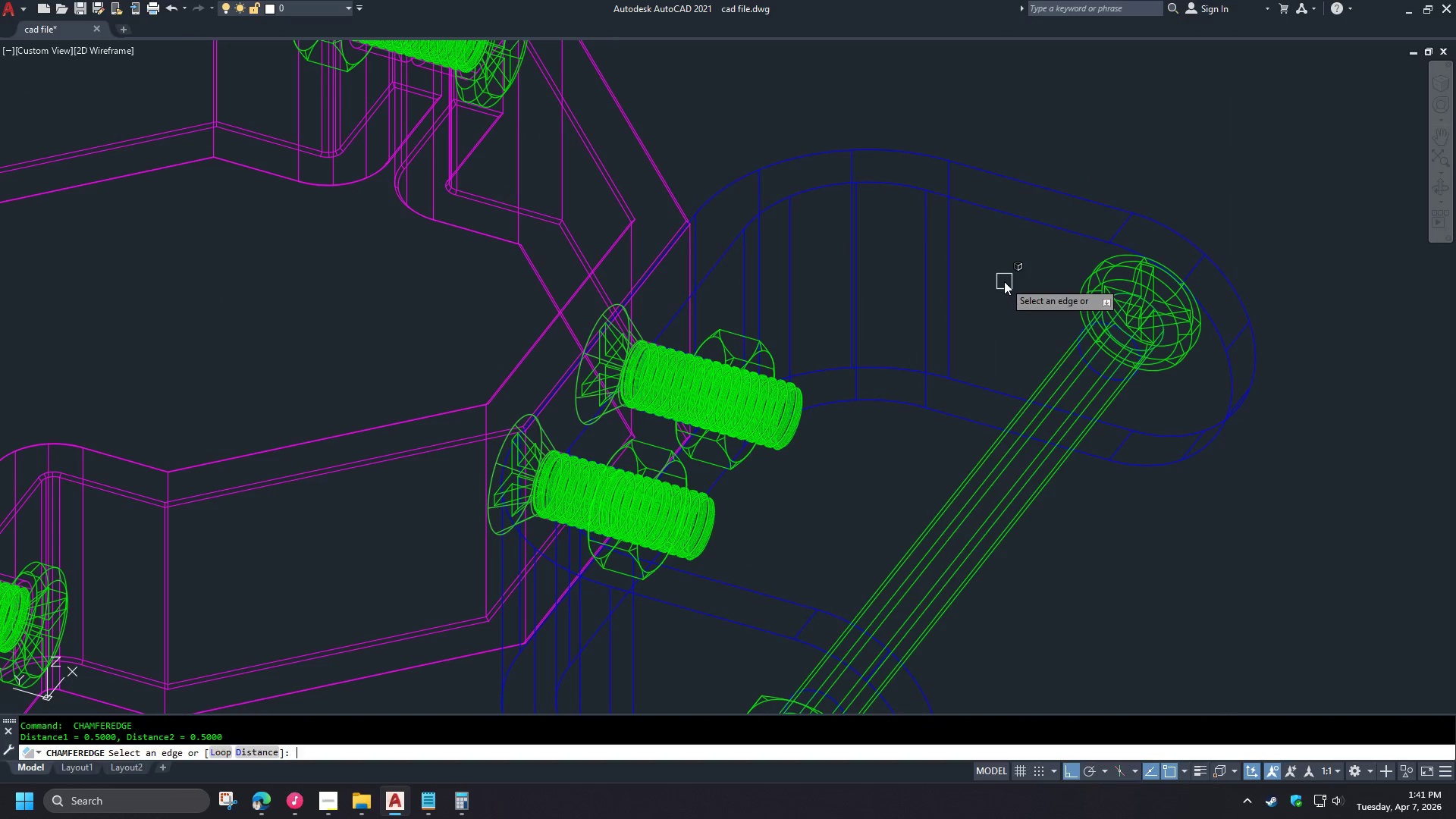 
scroll: coordinate [1016, 278], scroll_direction: up, amount: 1.0
 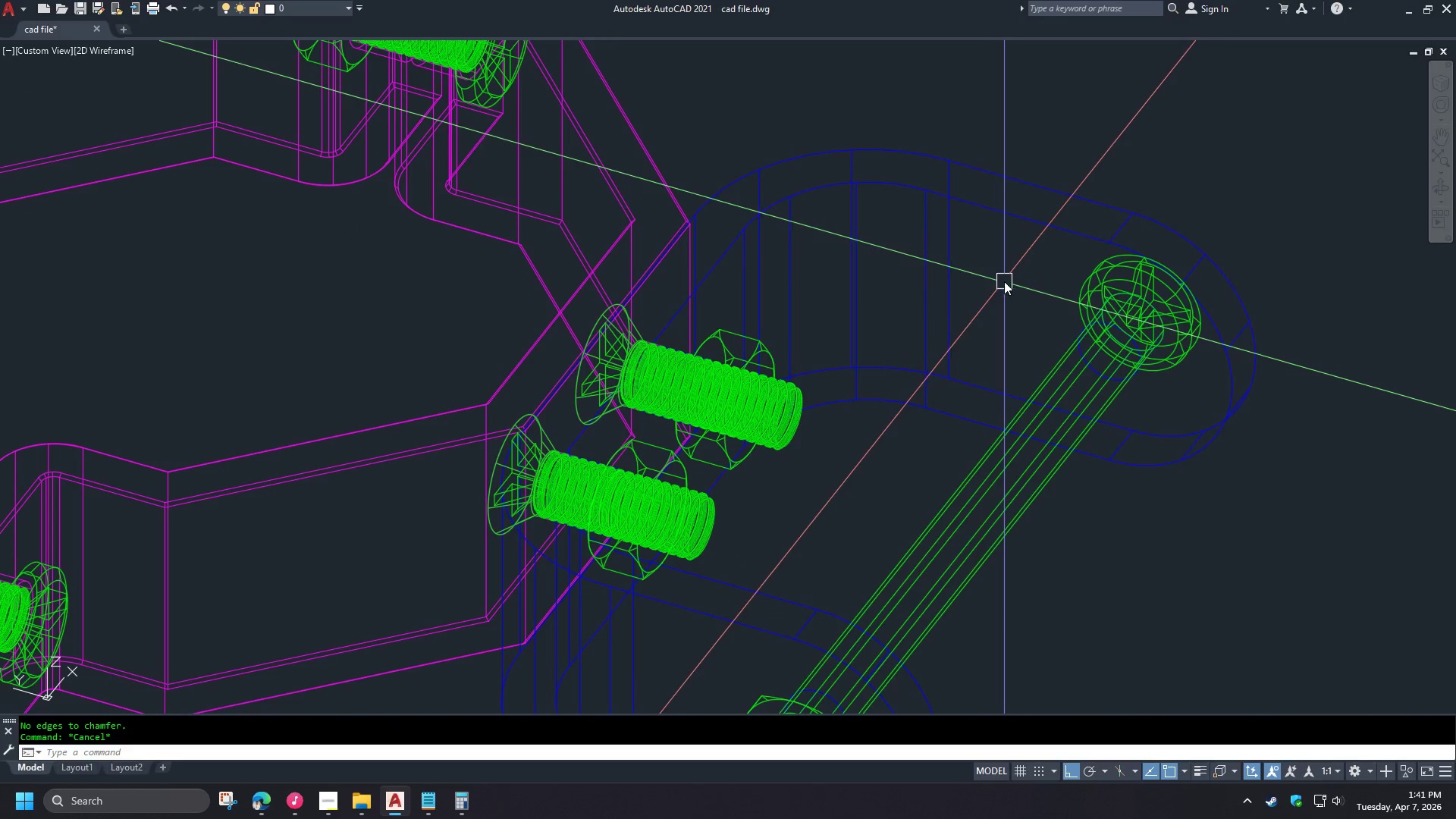 
key(Escape)
key(Escape)
type(vs h )
 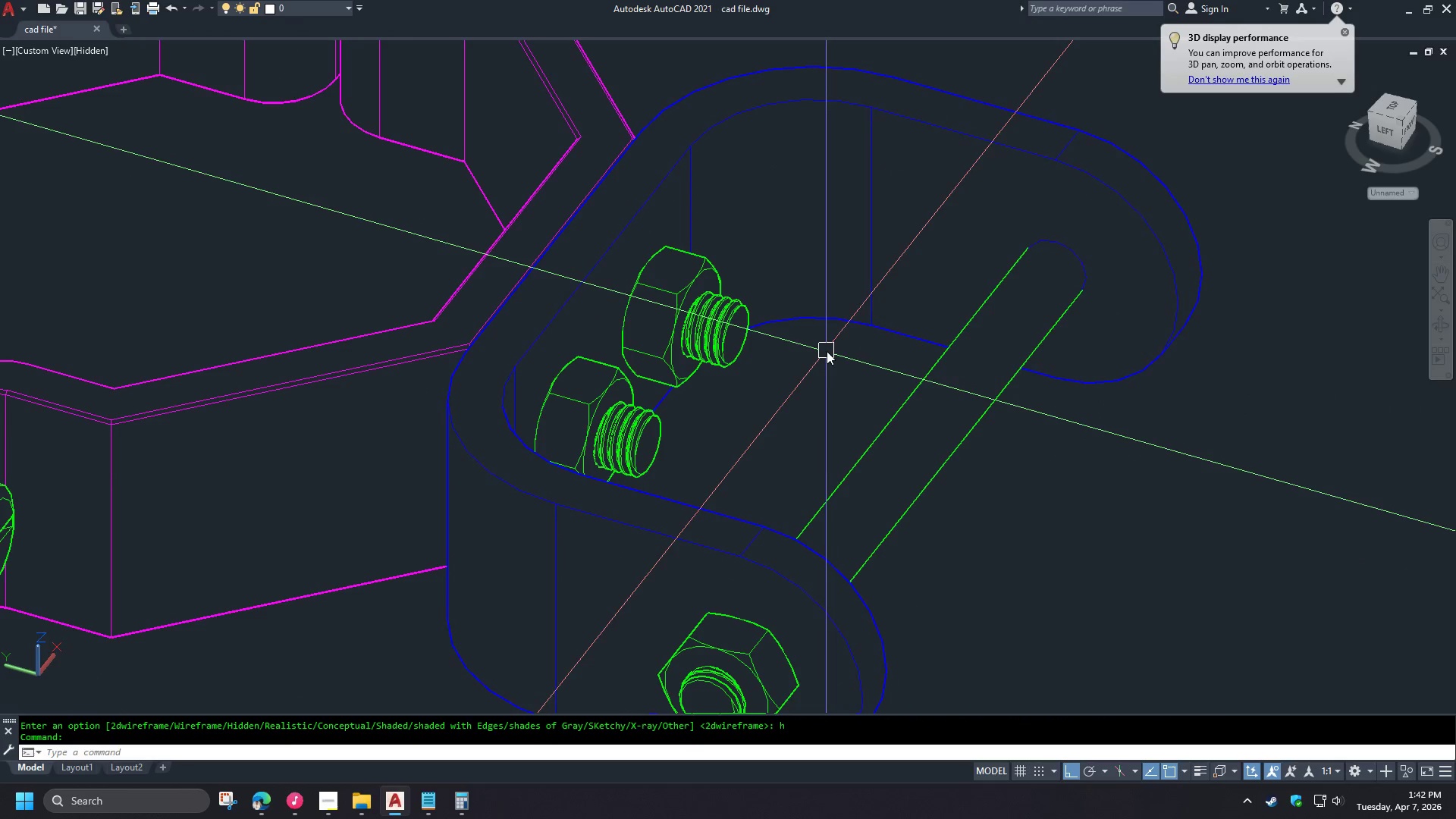 
type(vs )
 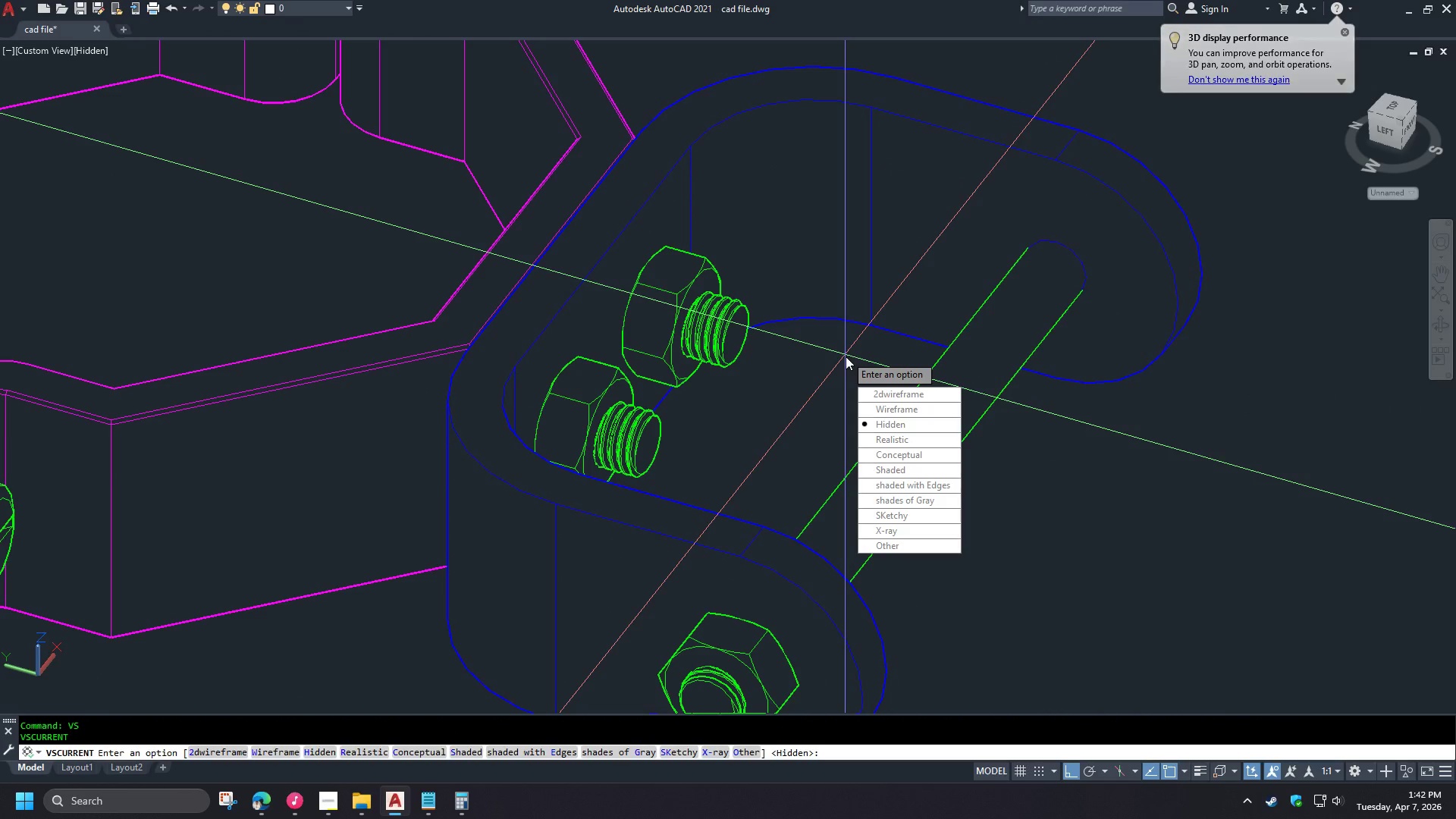 
key(X)
 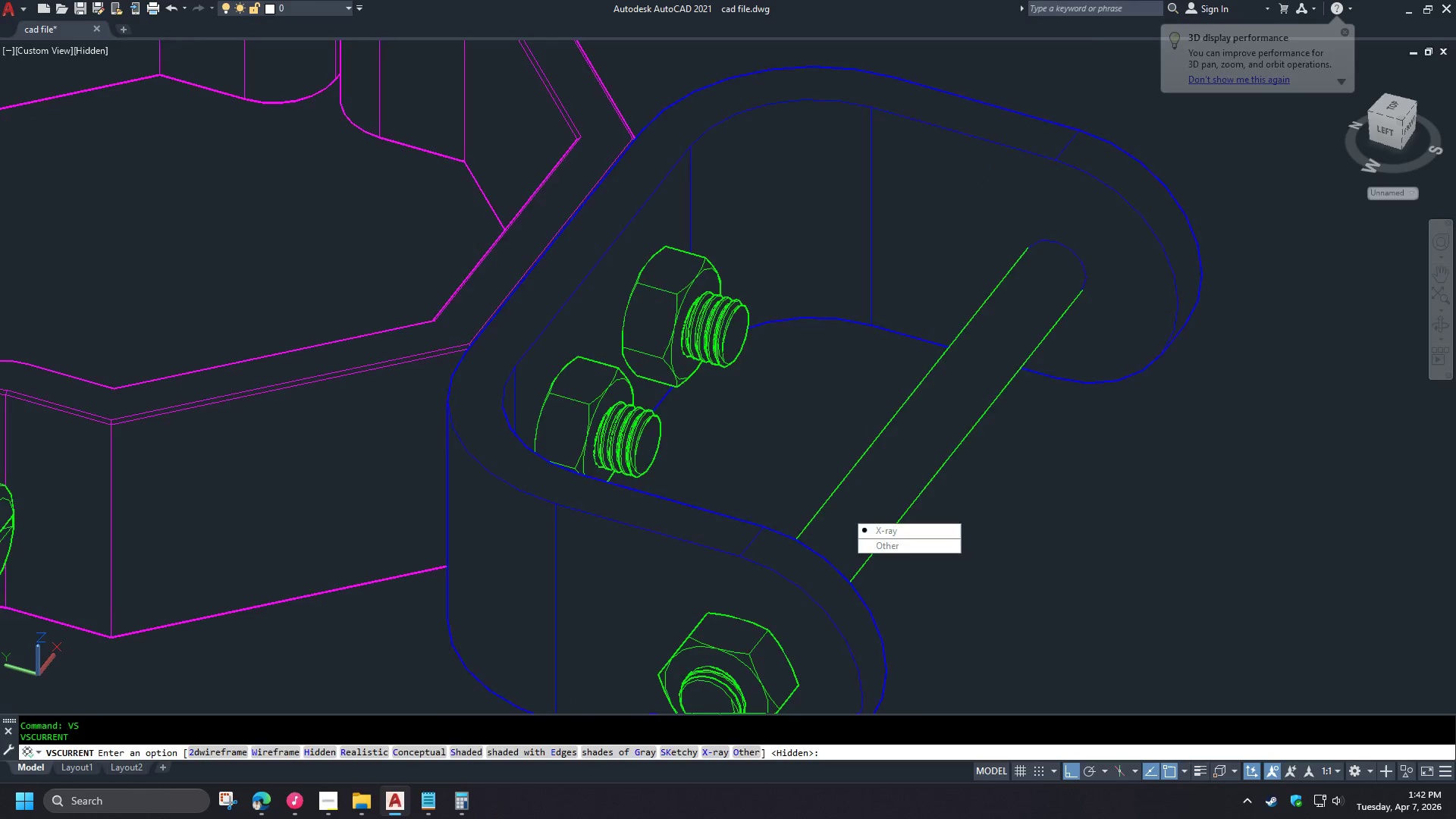 
key(Space)
 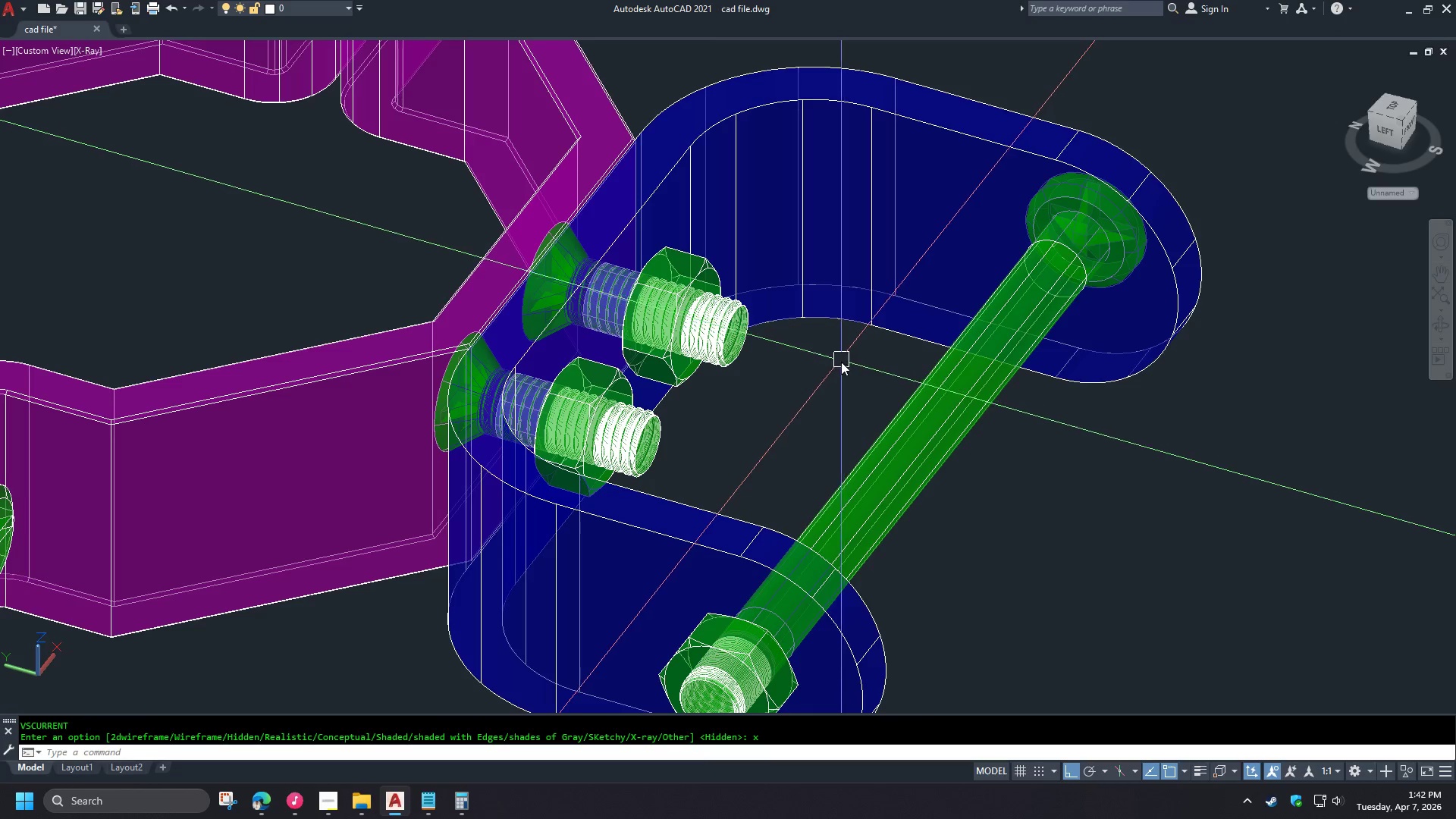 
hold_key(key=ShiftLeft, duration=0.86)
 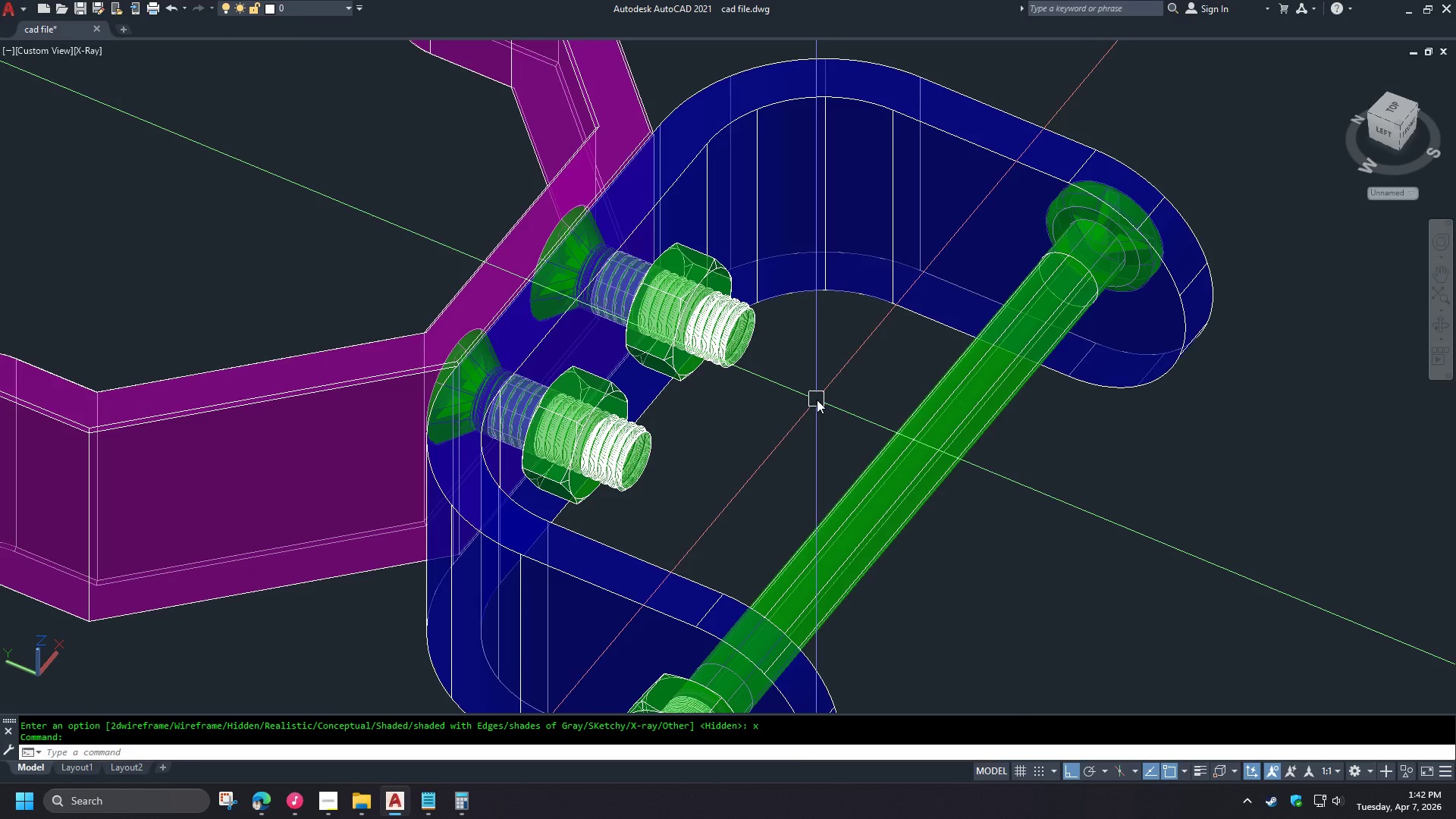 
type(fil)
key(Escape)
type(cham )
 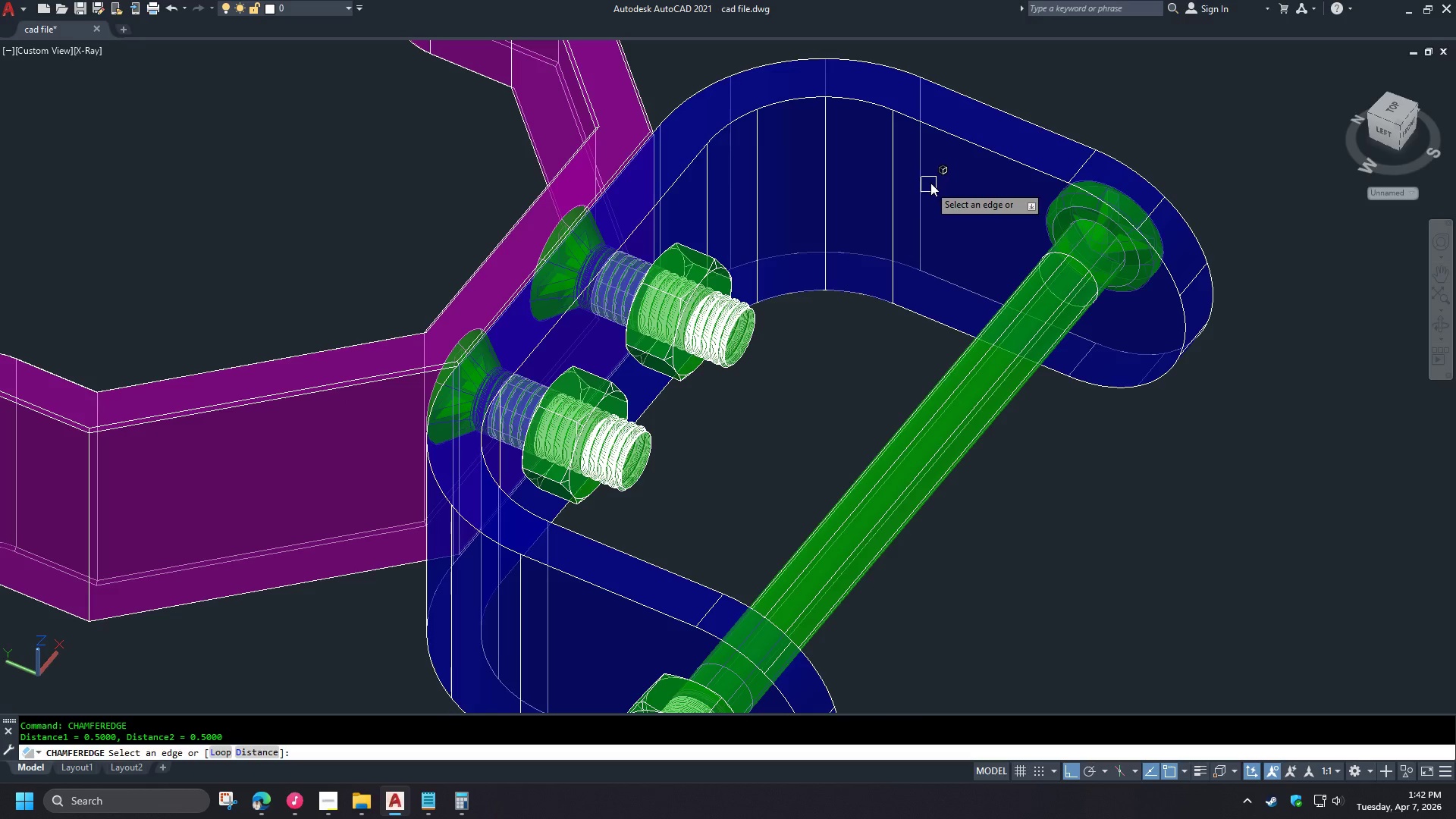 
left_click([977, 147])
 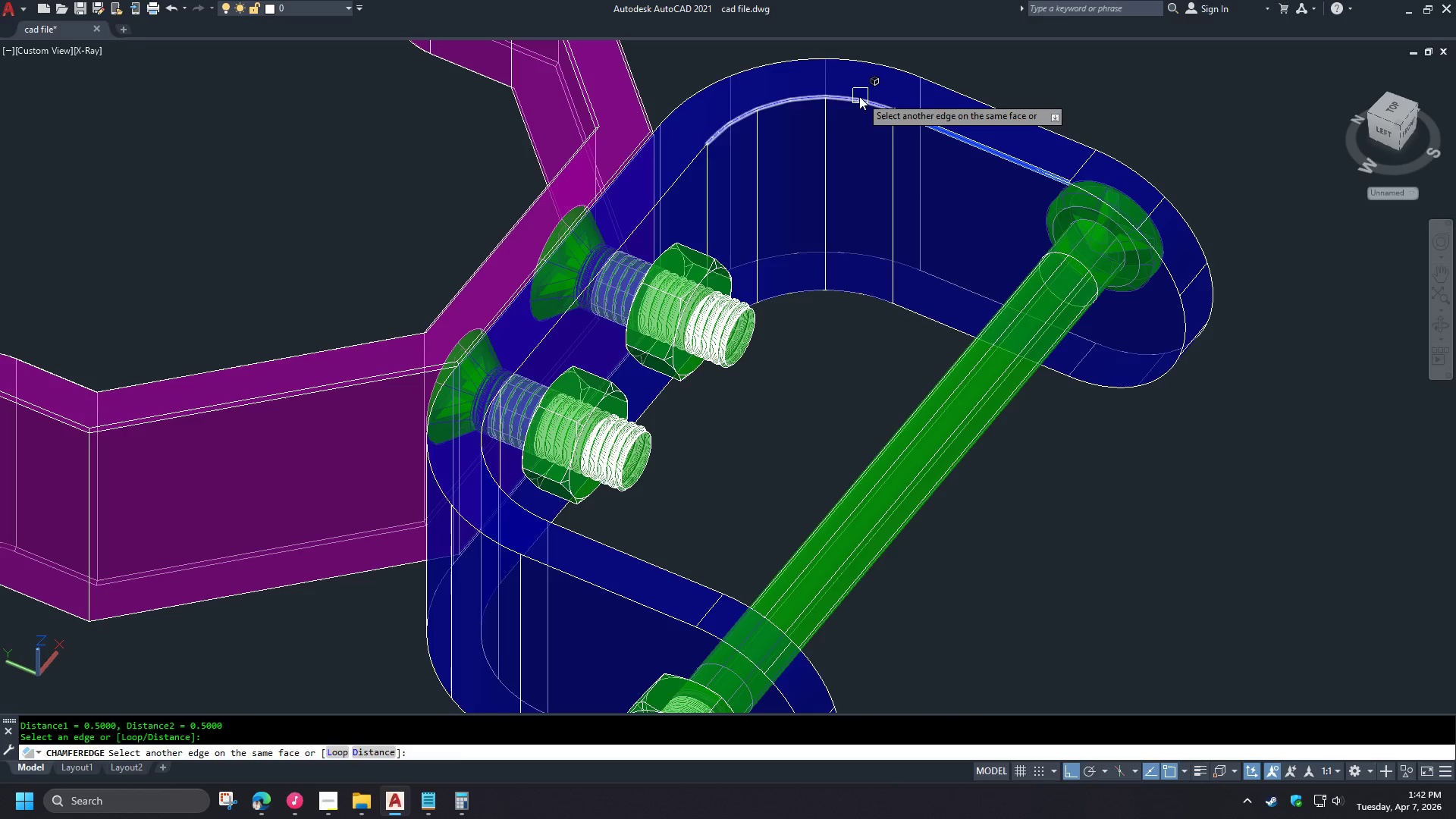 
left_click([857, 96])
 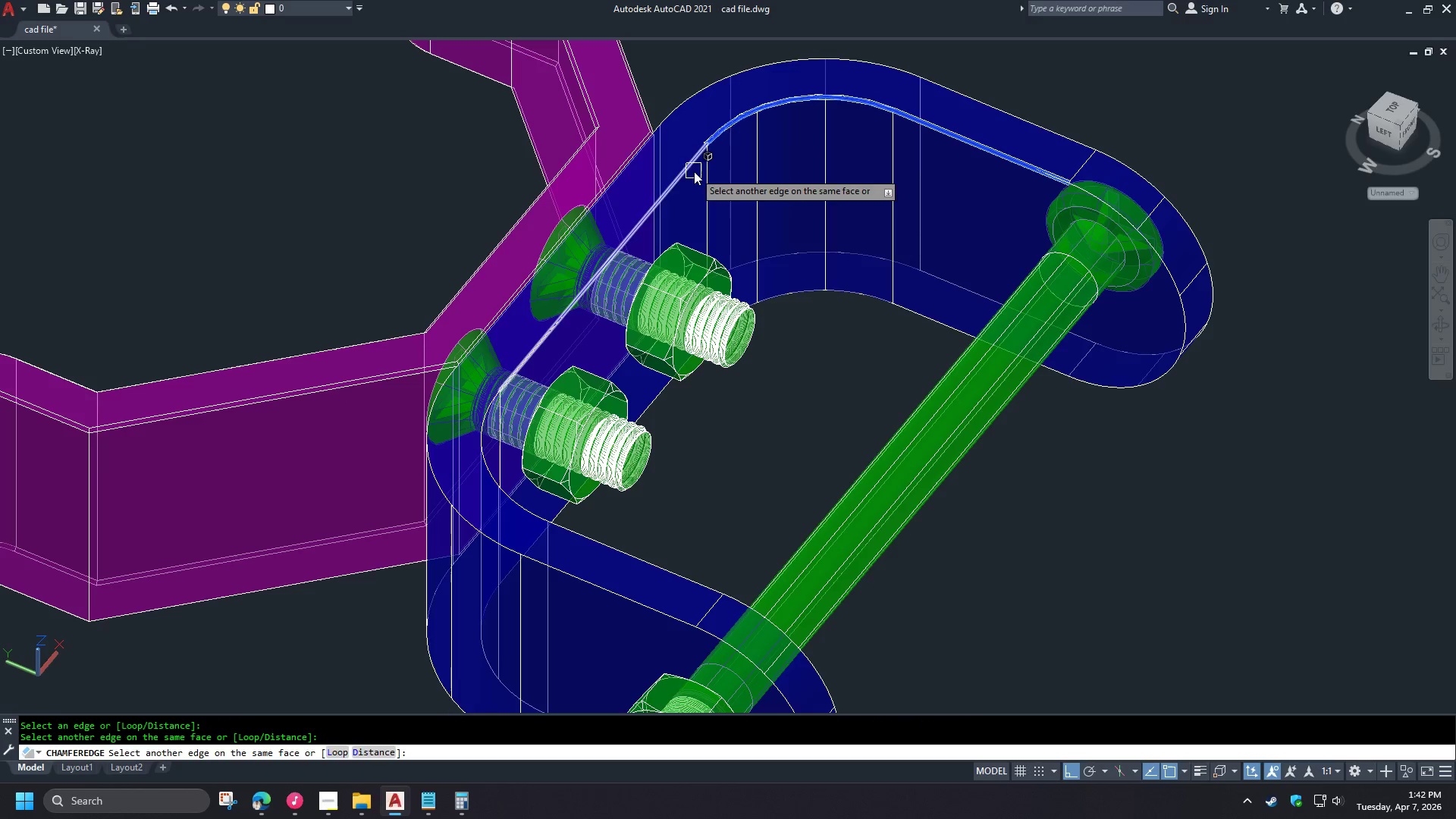 
left_click([688, 173])
 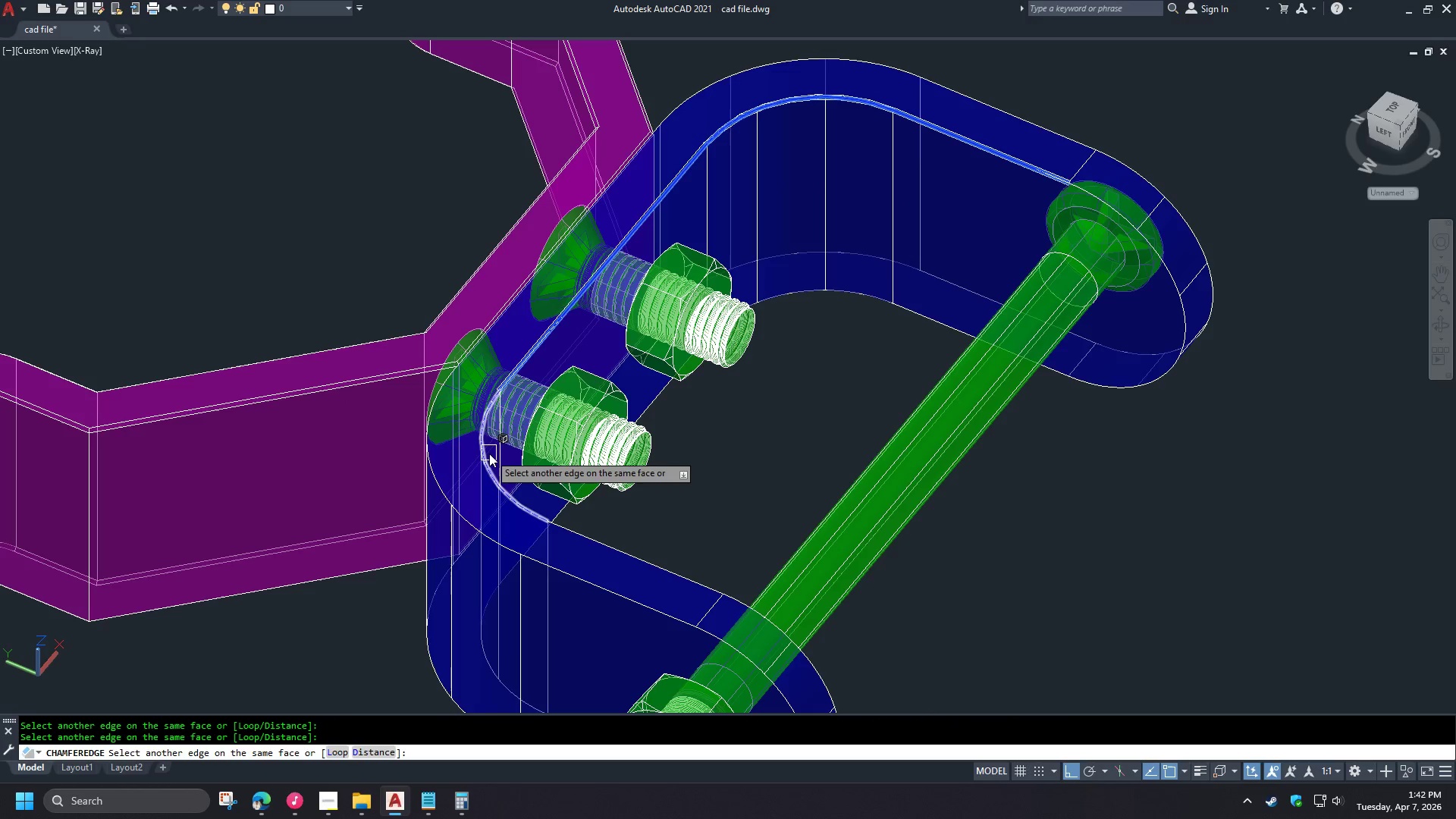 
left_click_drag(start_coordinate=[488, 459], to_coordinate=[597, 537])
 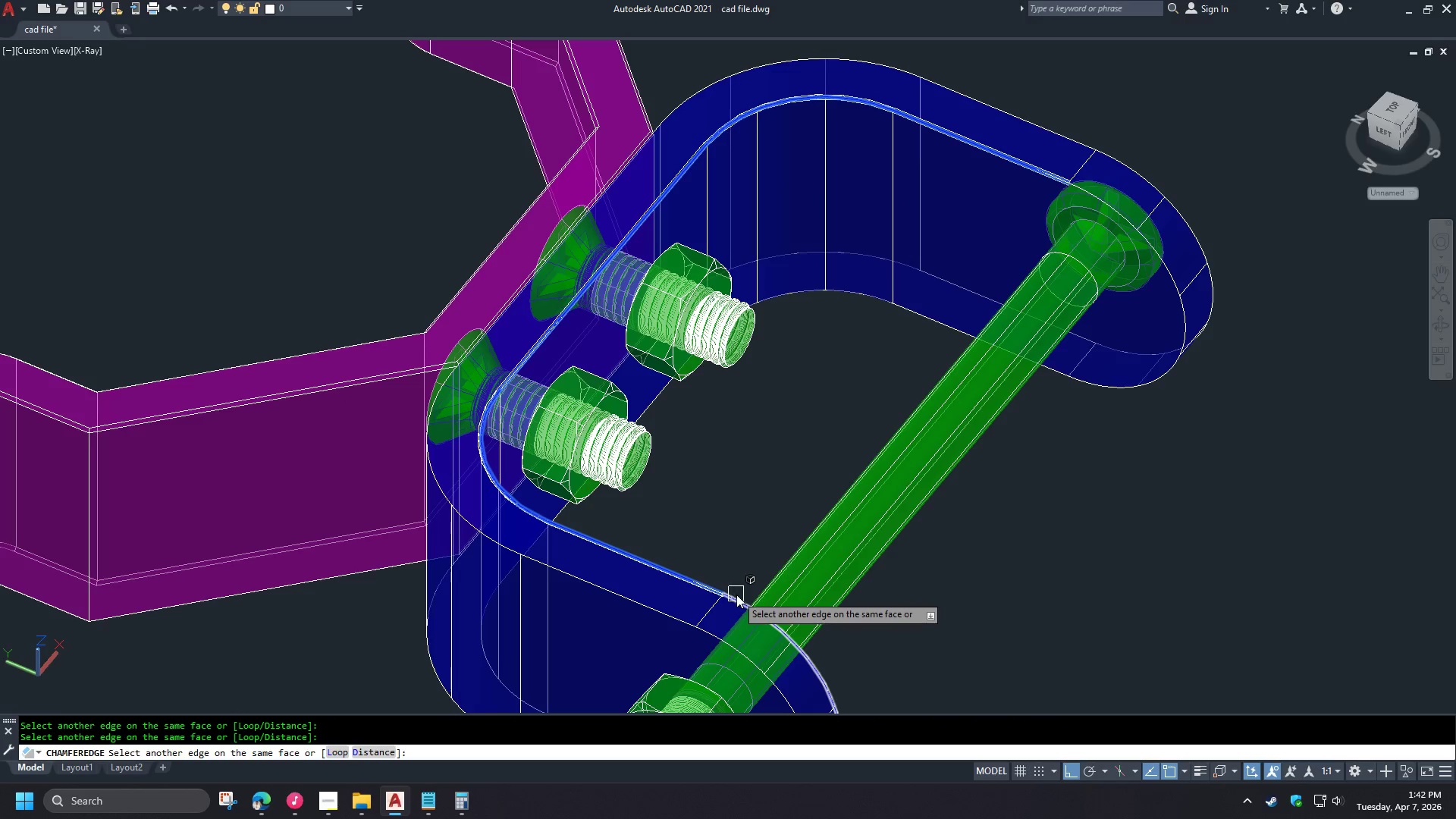 
left_click([597, 537])
 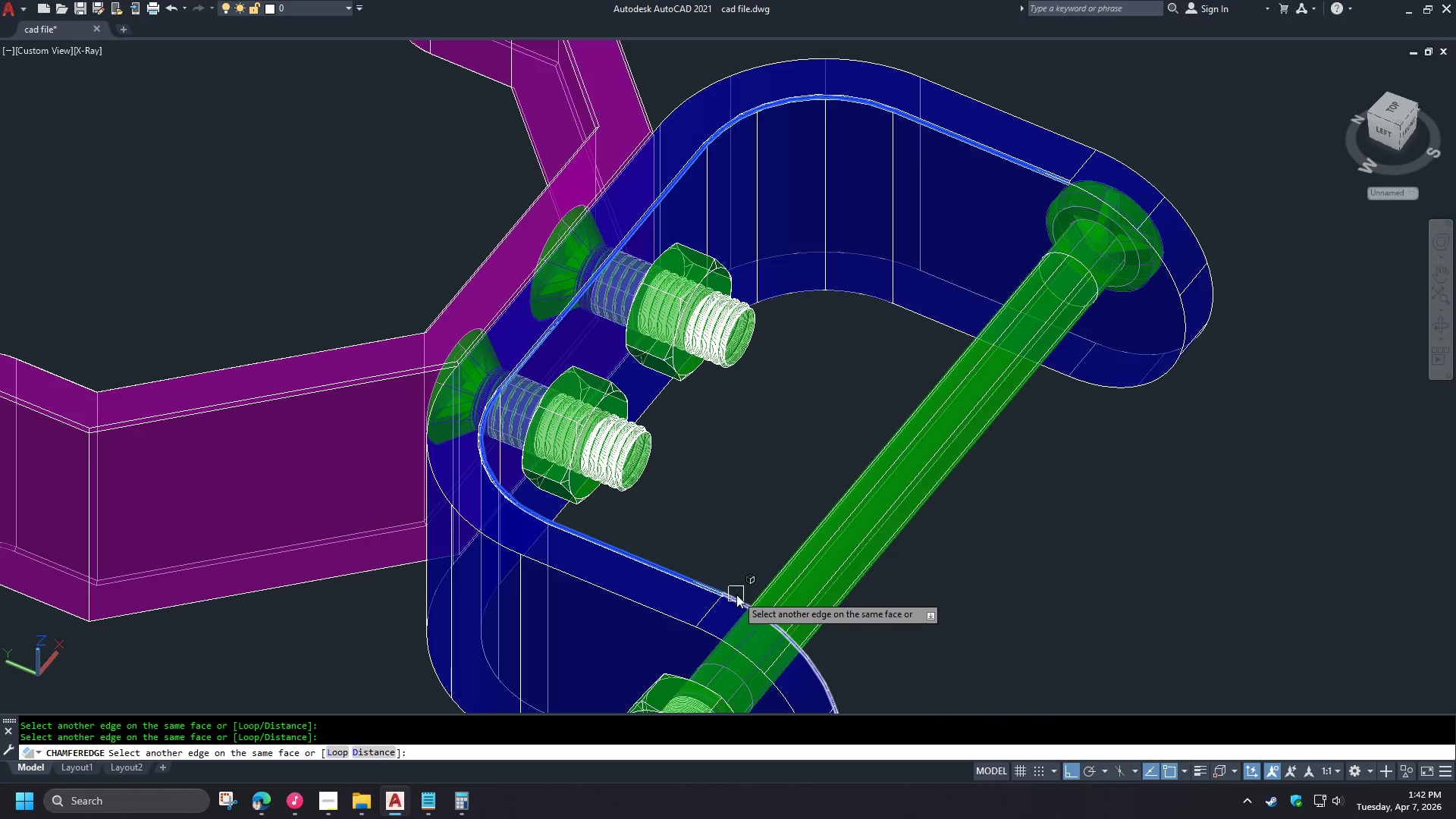 
left_click([736, 595])
 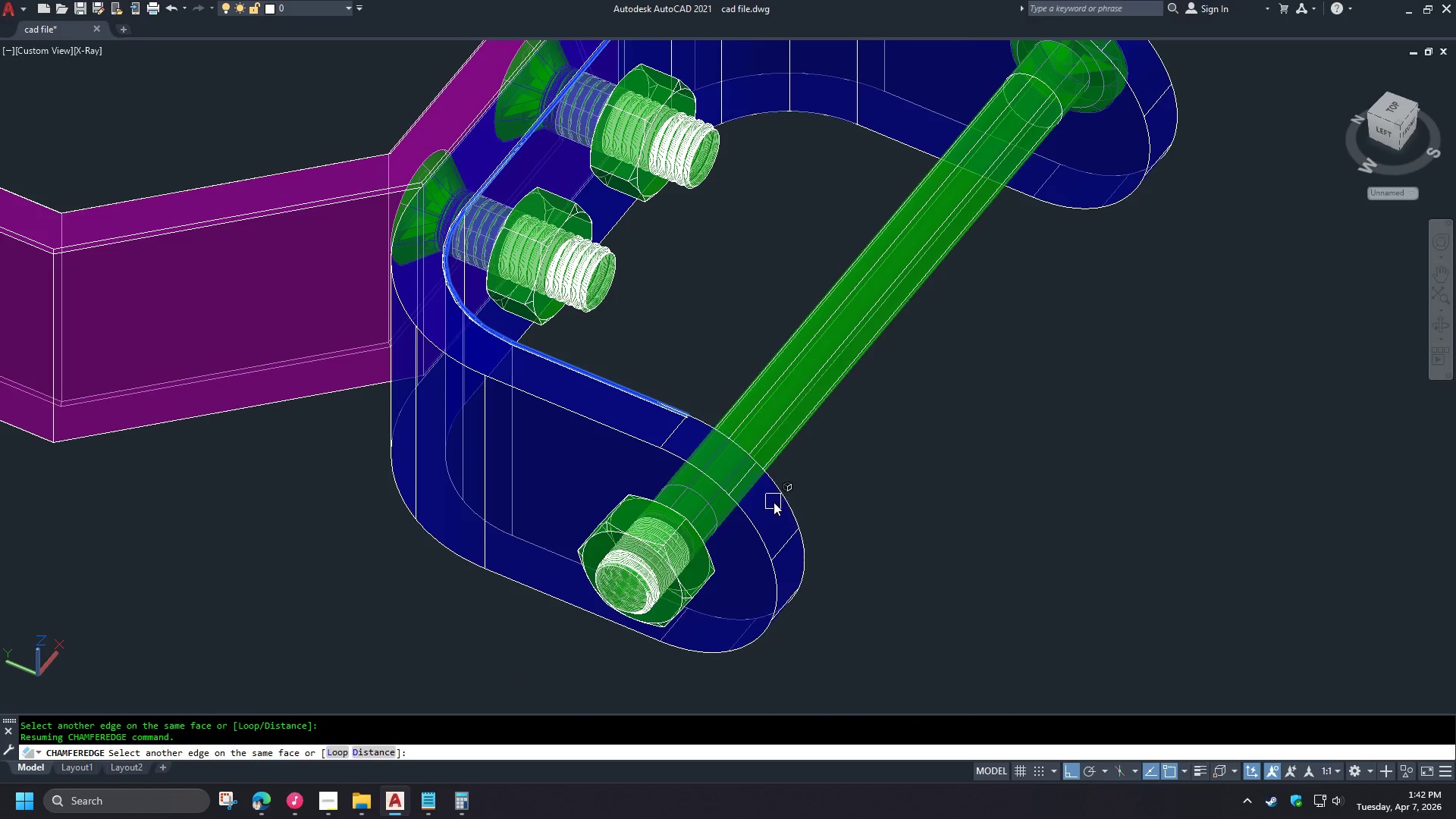 
left_click([780, 495])
 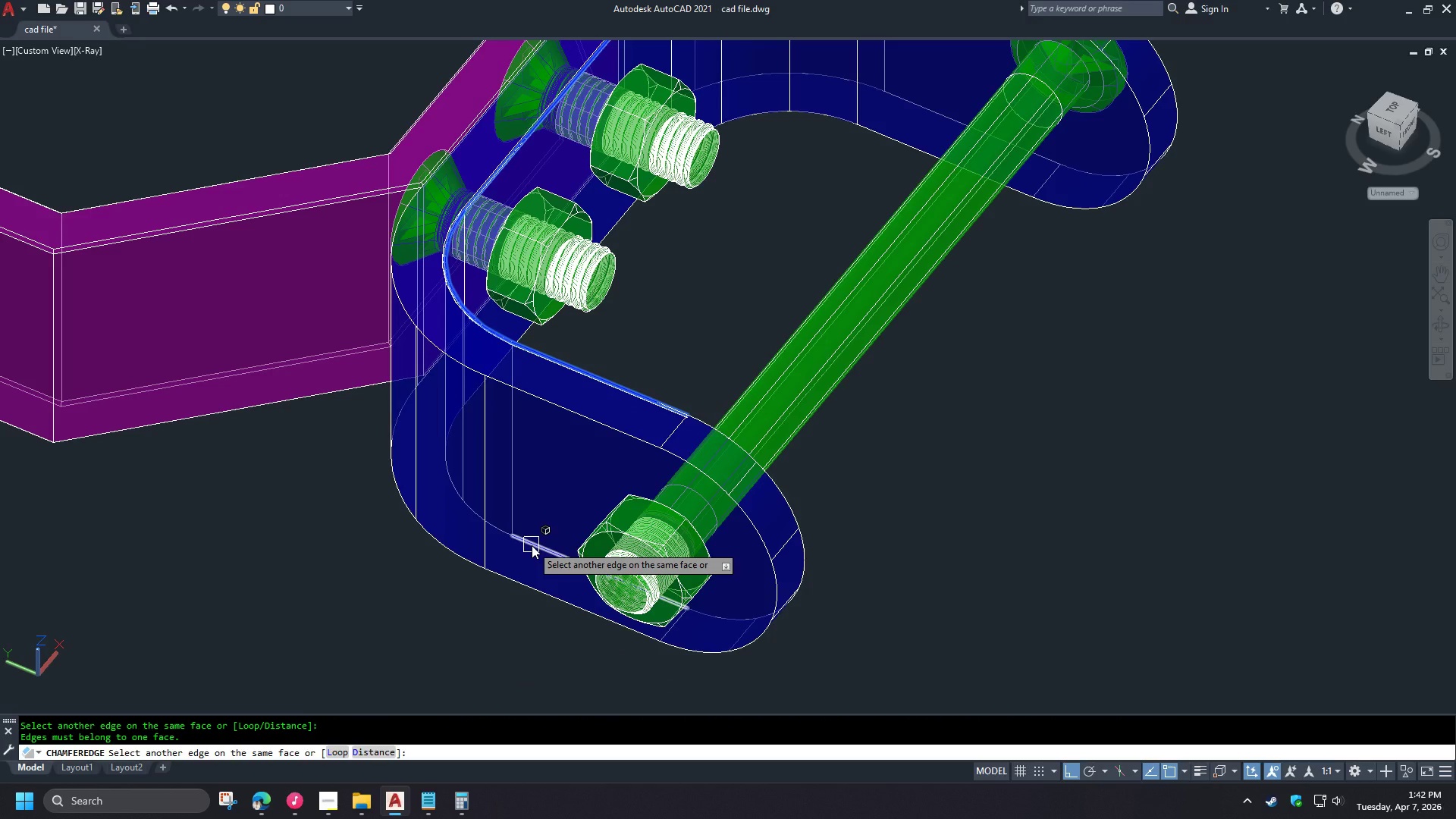 
left_click([532, 545])
 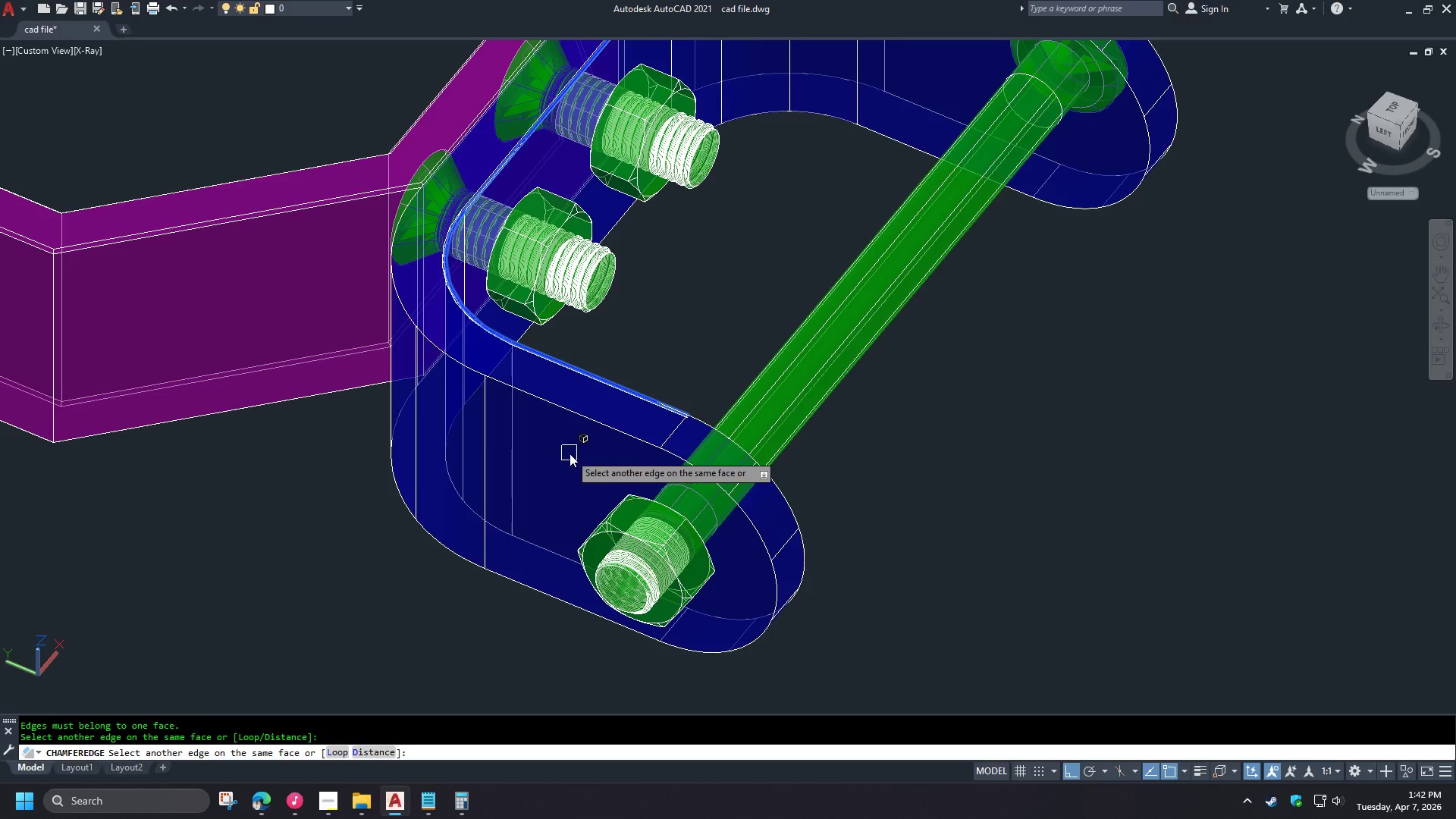 
key(Space)
 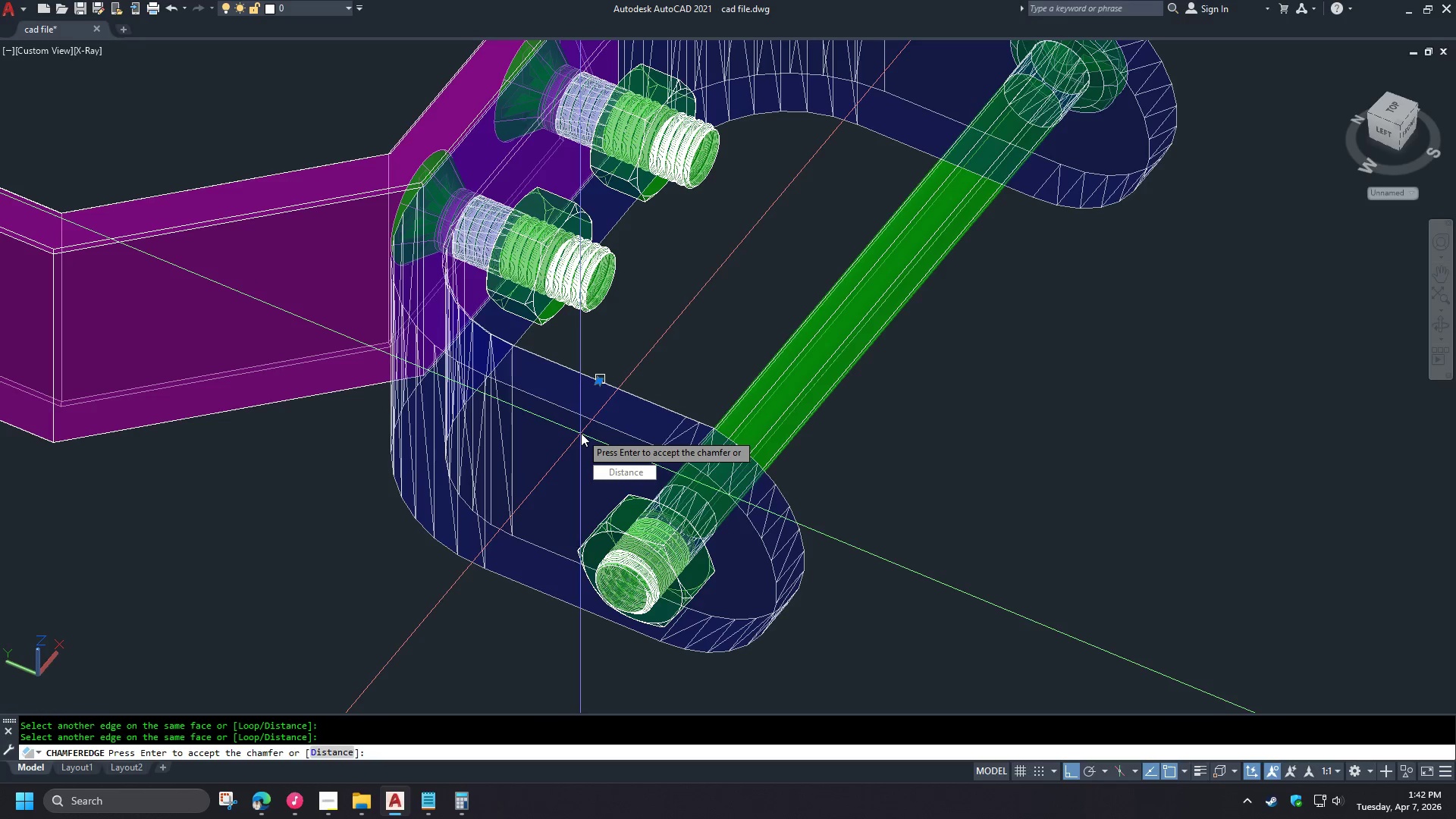 
key(Space)
 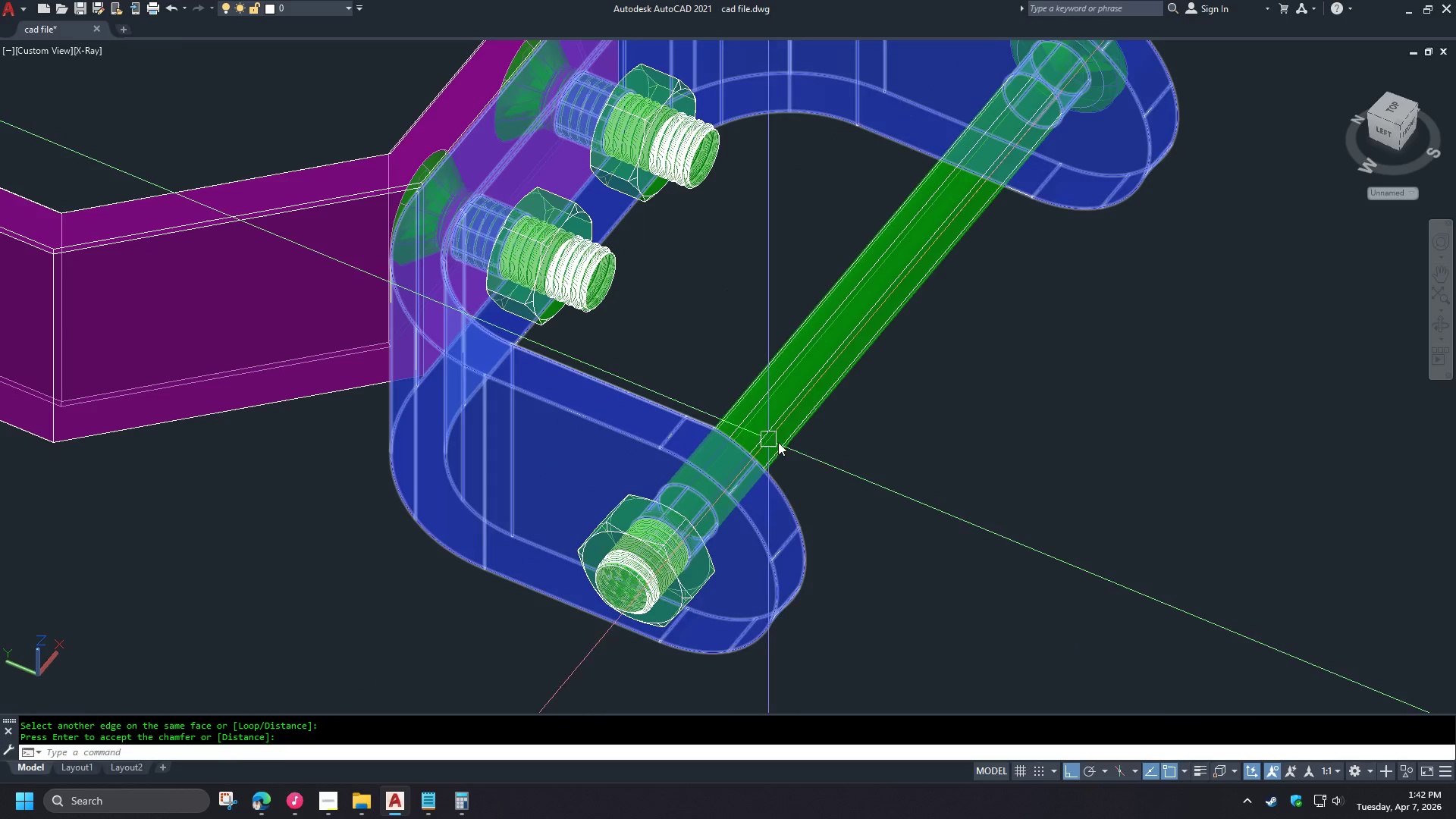 
hold_key(key=ShiftLeft, duration=1.02)
 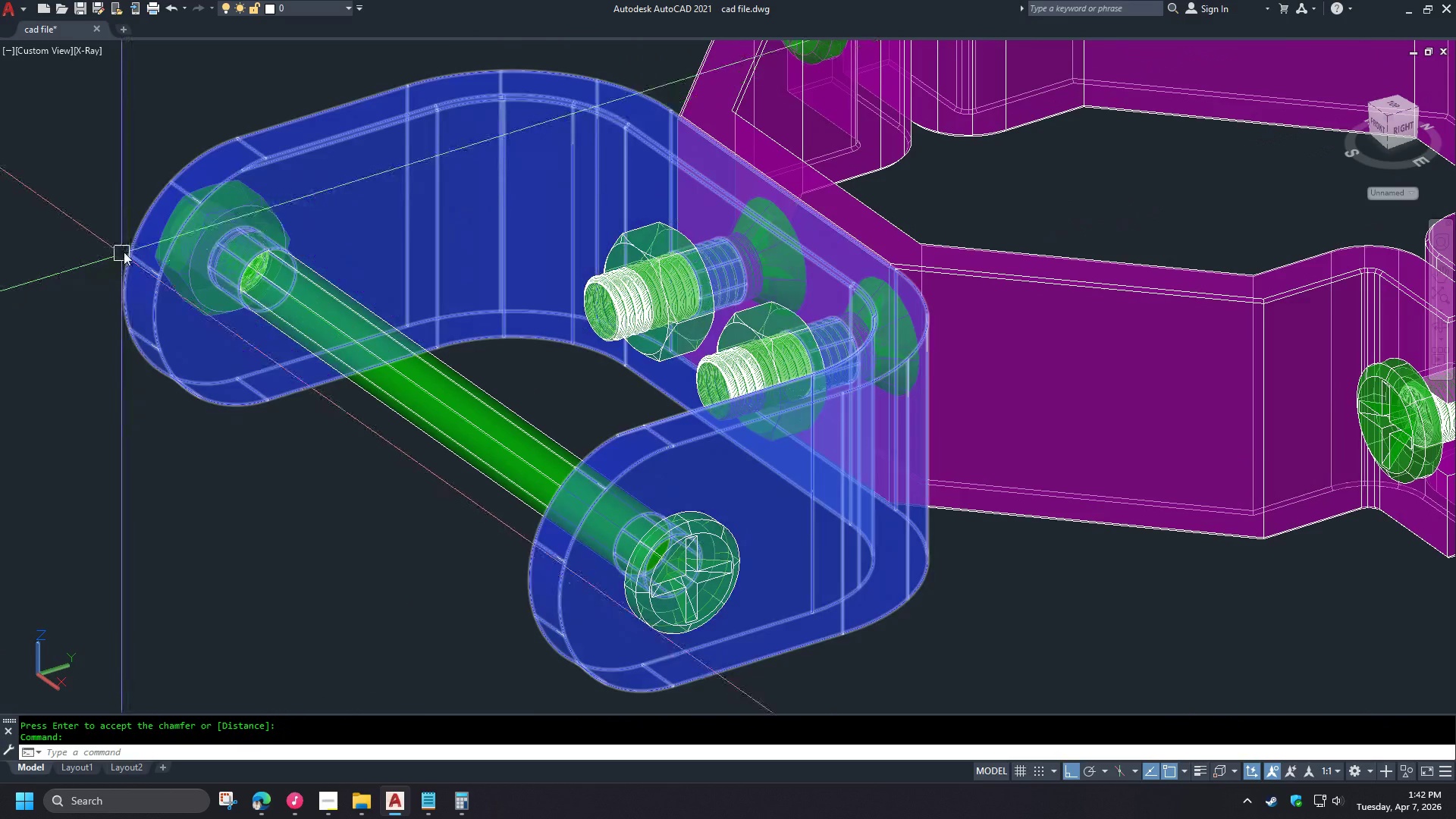 
key(Space)
 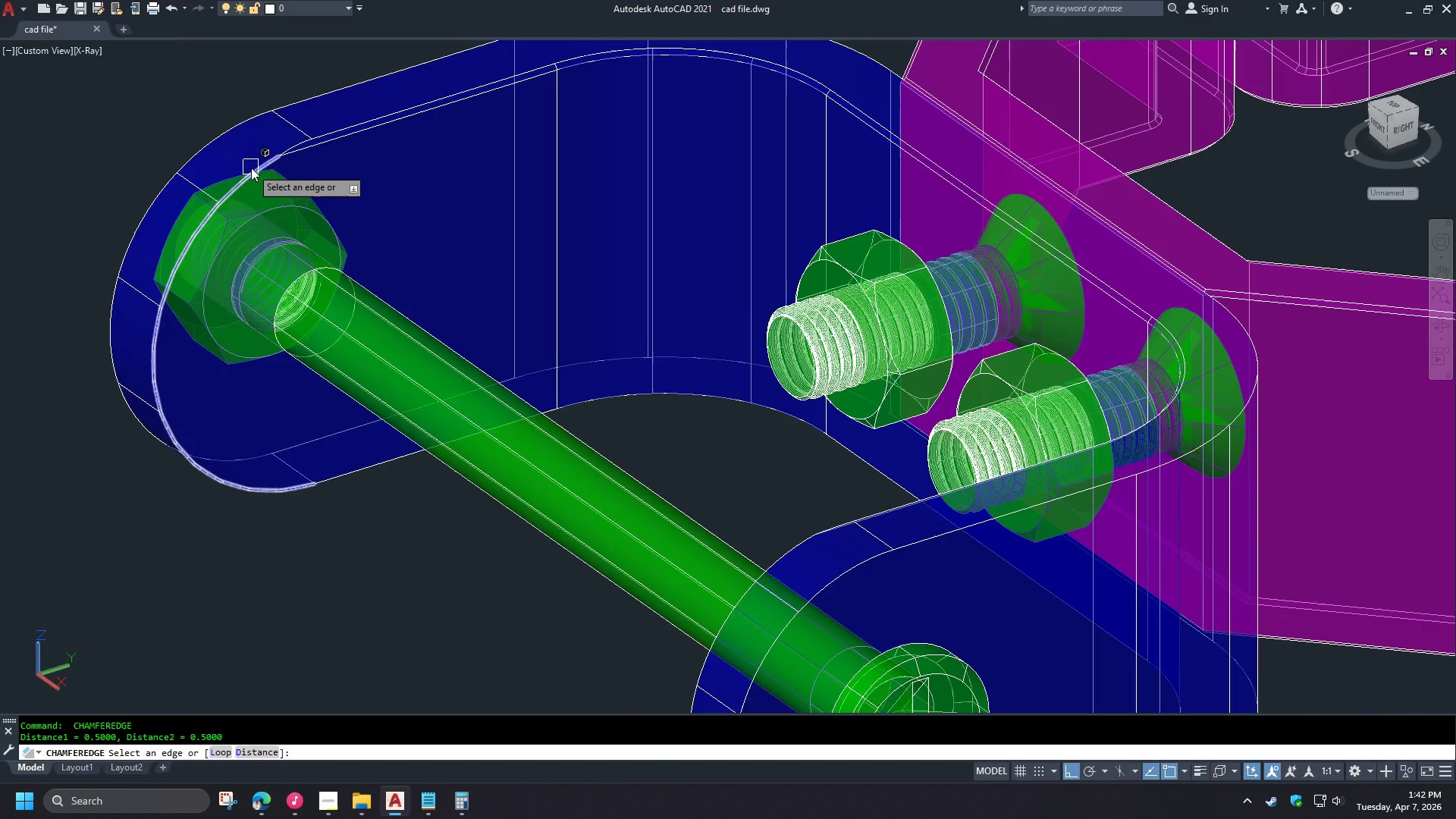 
left_click([251, 168])
 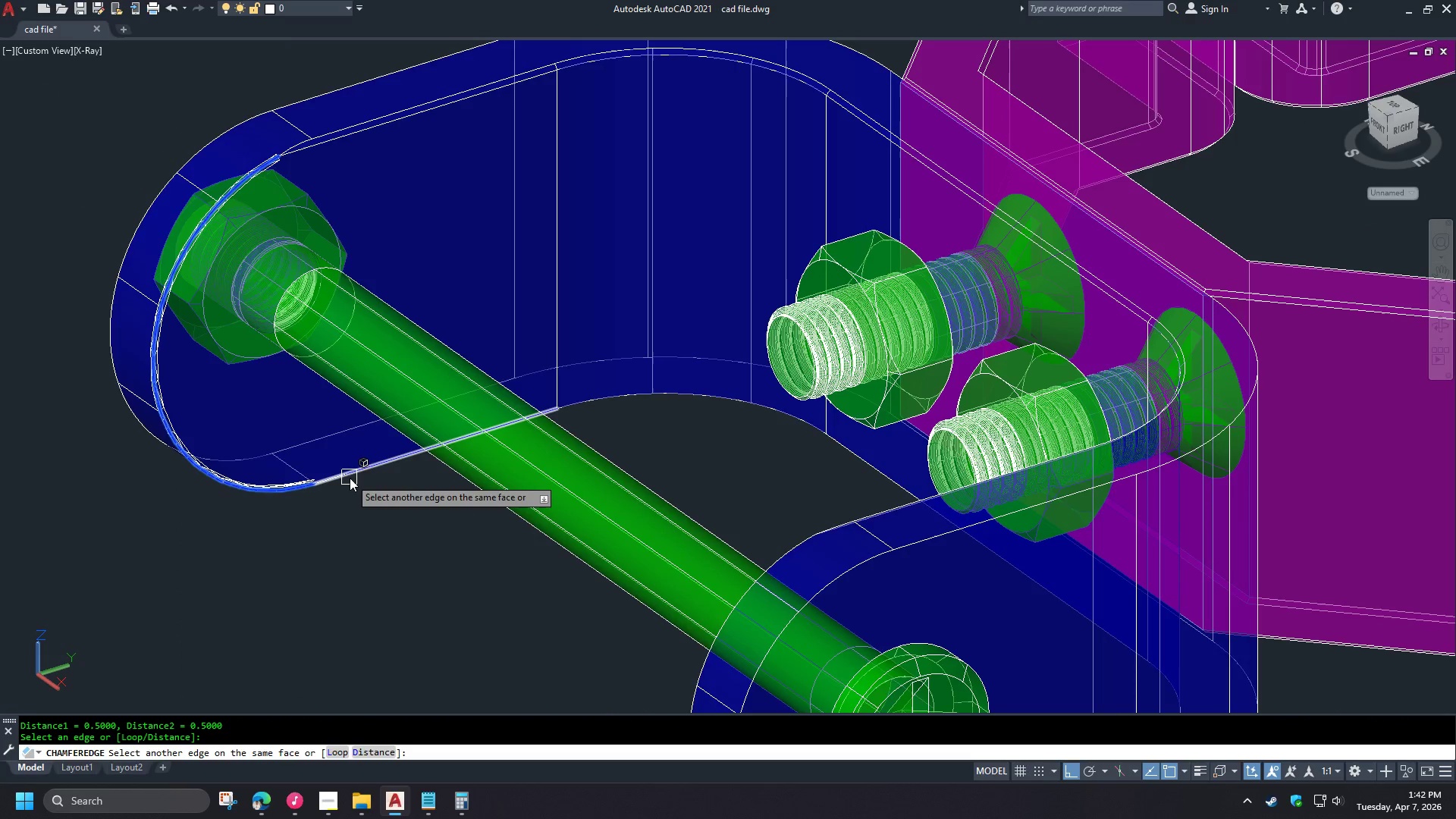 
scroll: coordinate [160, 202], scroll_direction: up, amount: 1.0
 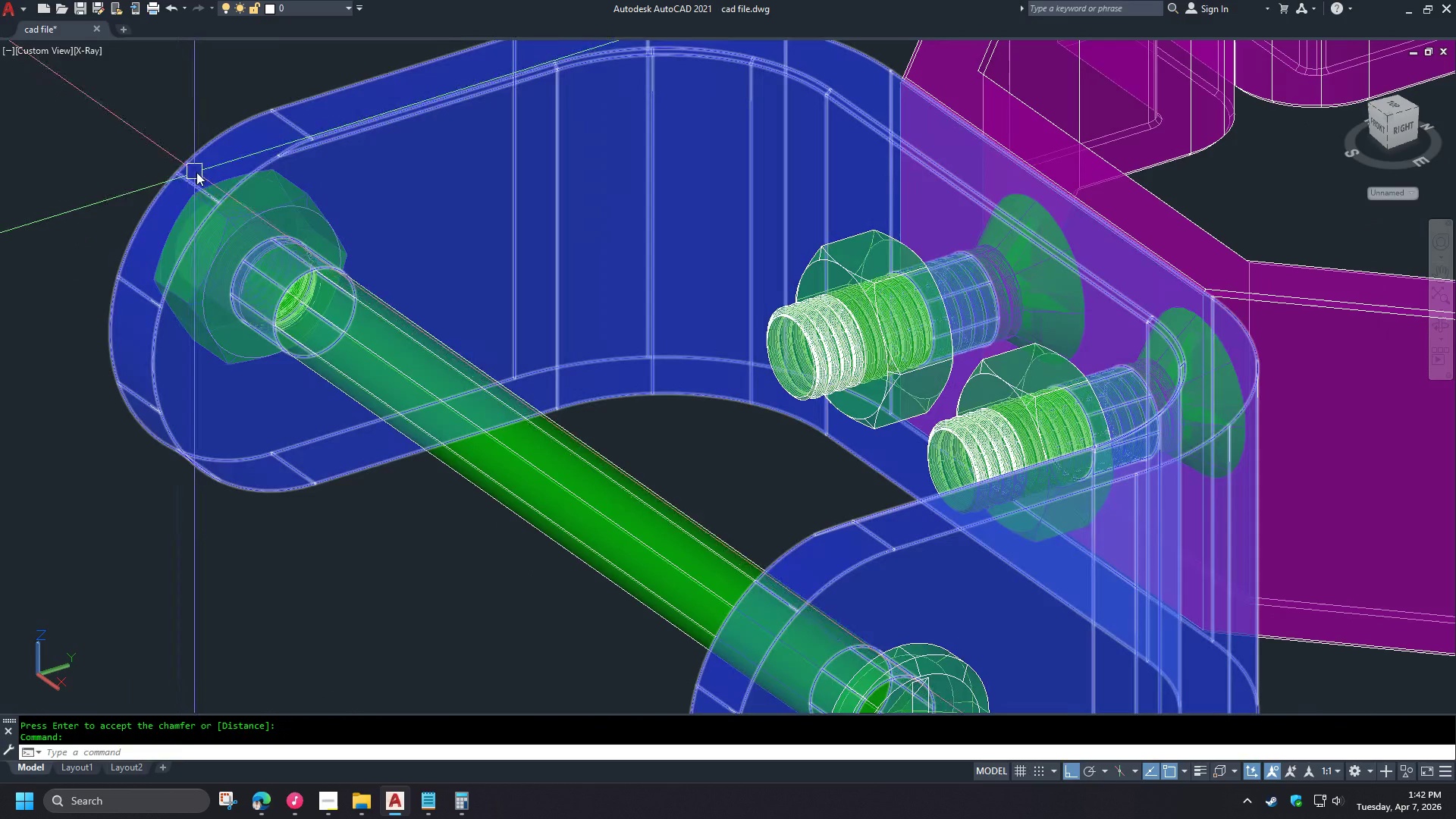 
left_click_drag(start_coordinate=[349, 477], to_coordinate=[619, 400])
 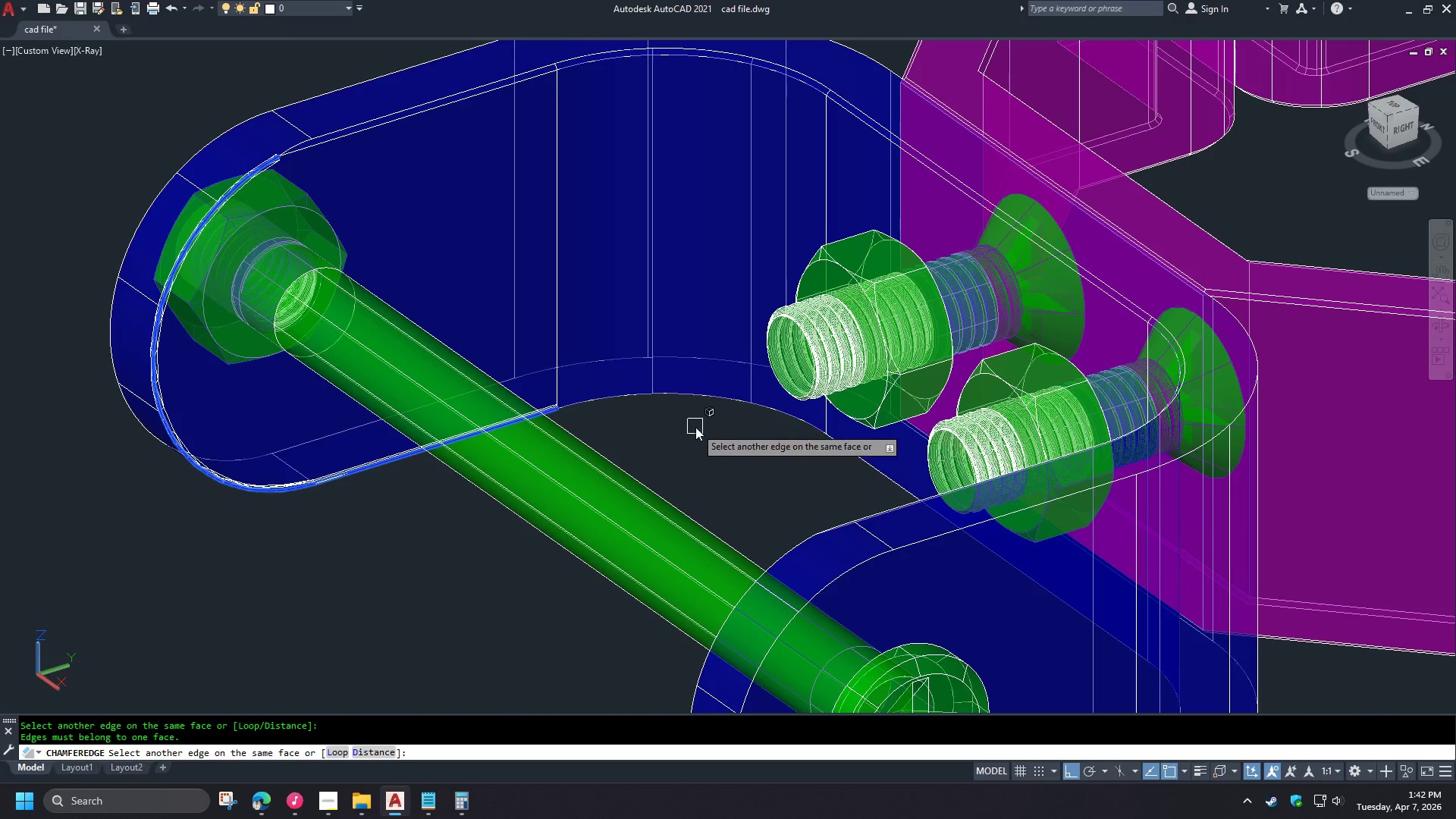 
left_click([619, 400])
 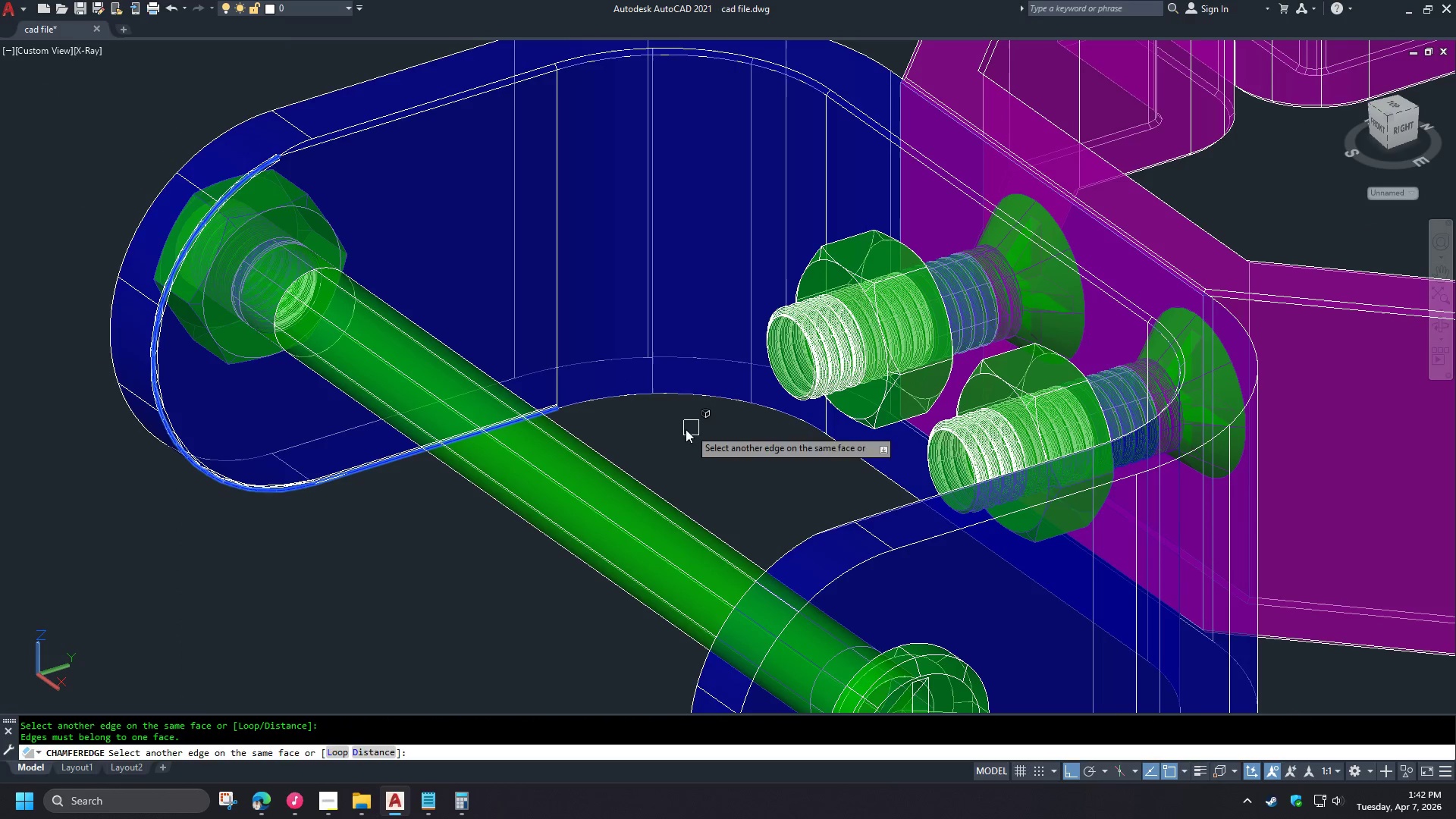 
key(Space)
 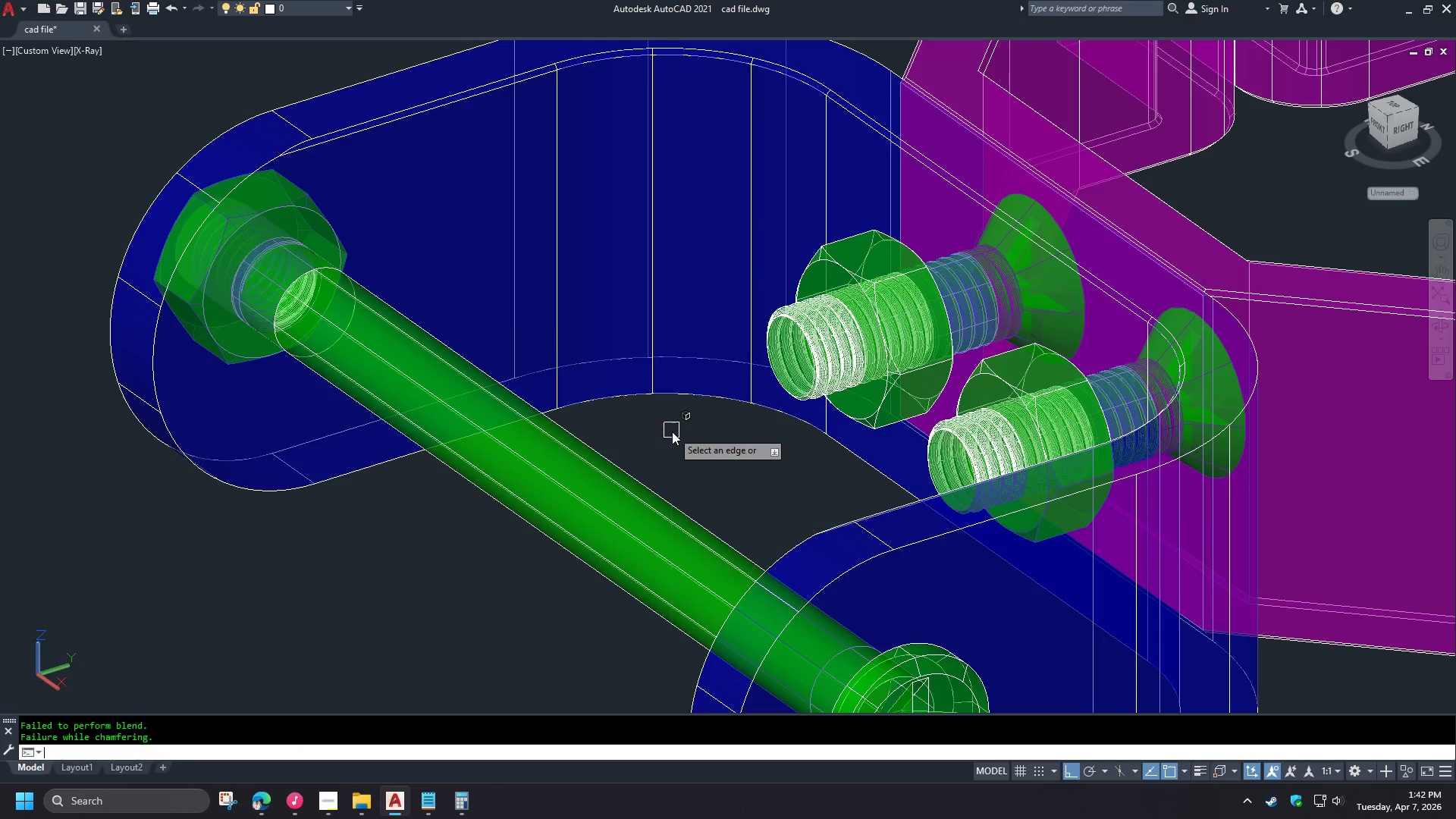 
key(Space)
 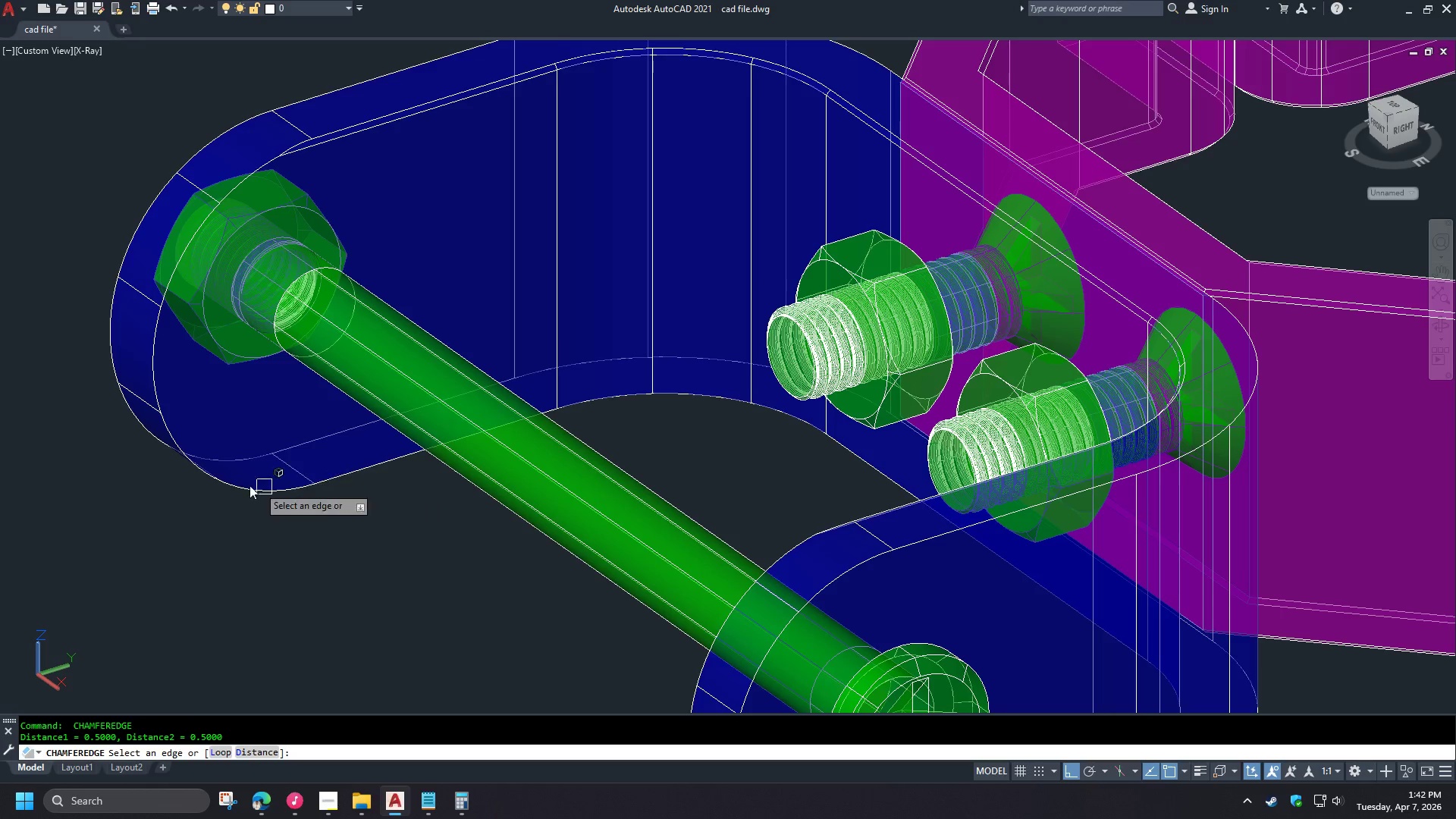 
left_click([222, 480])
 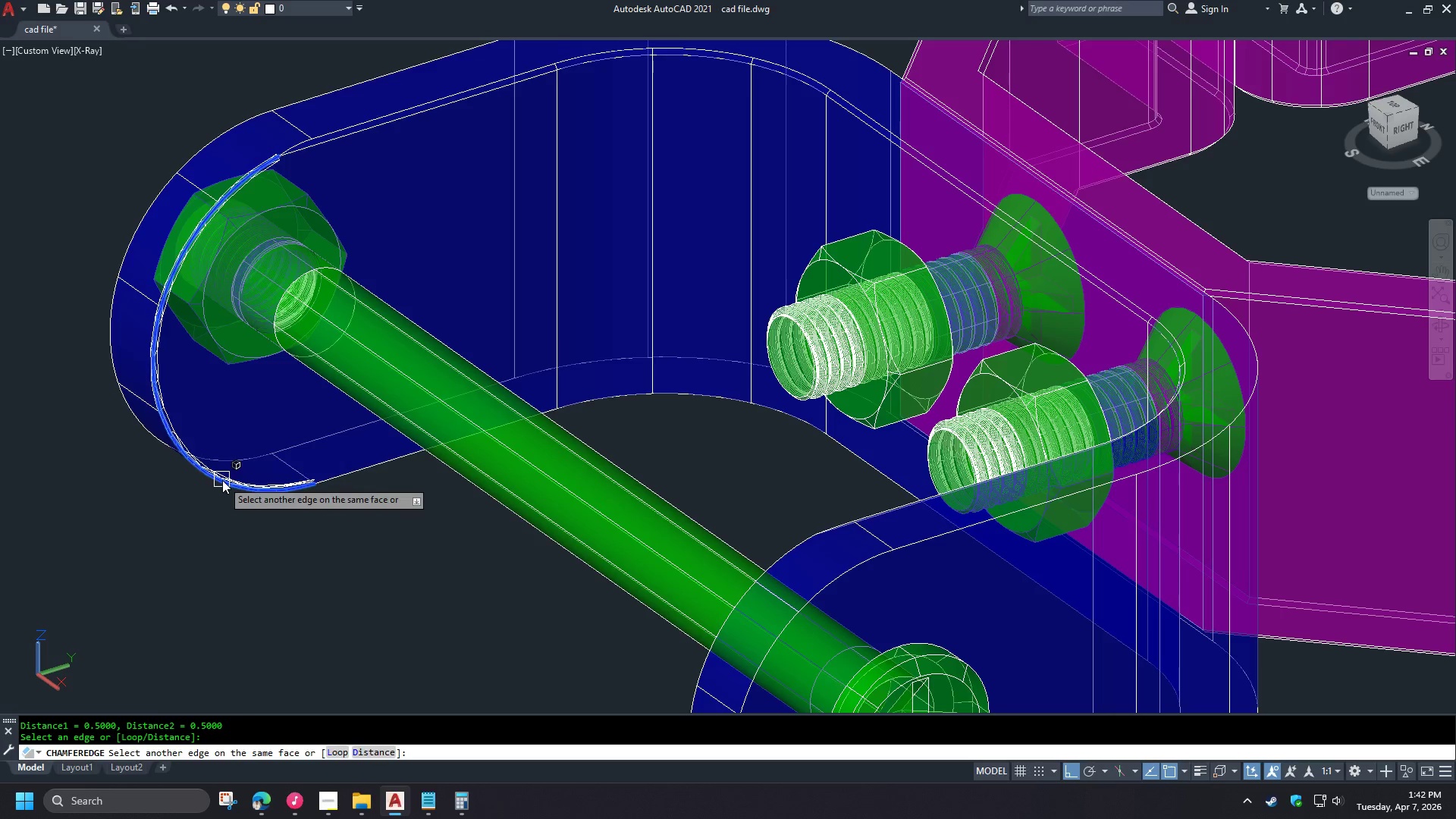 
key(Space)
 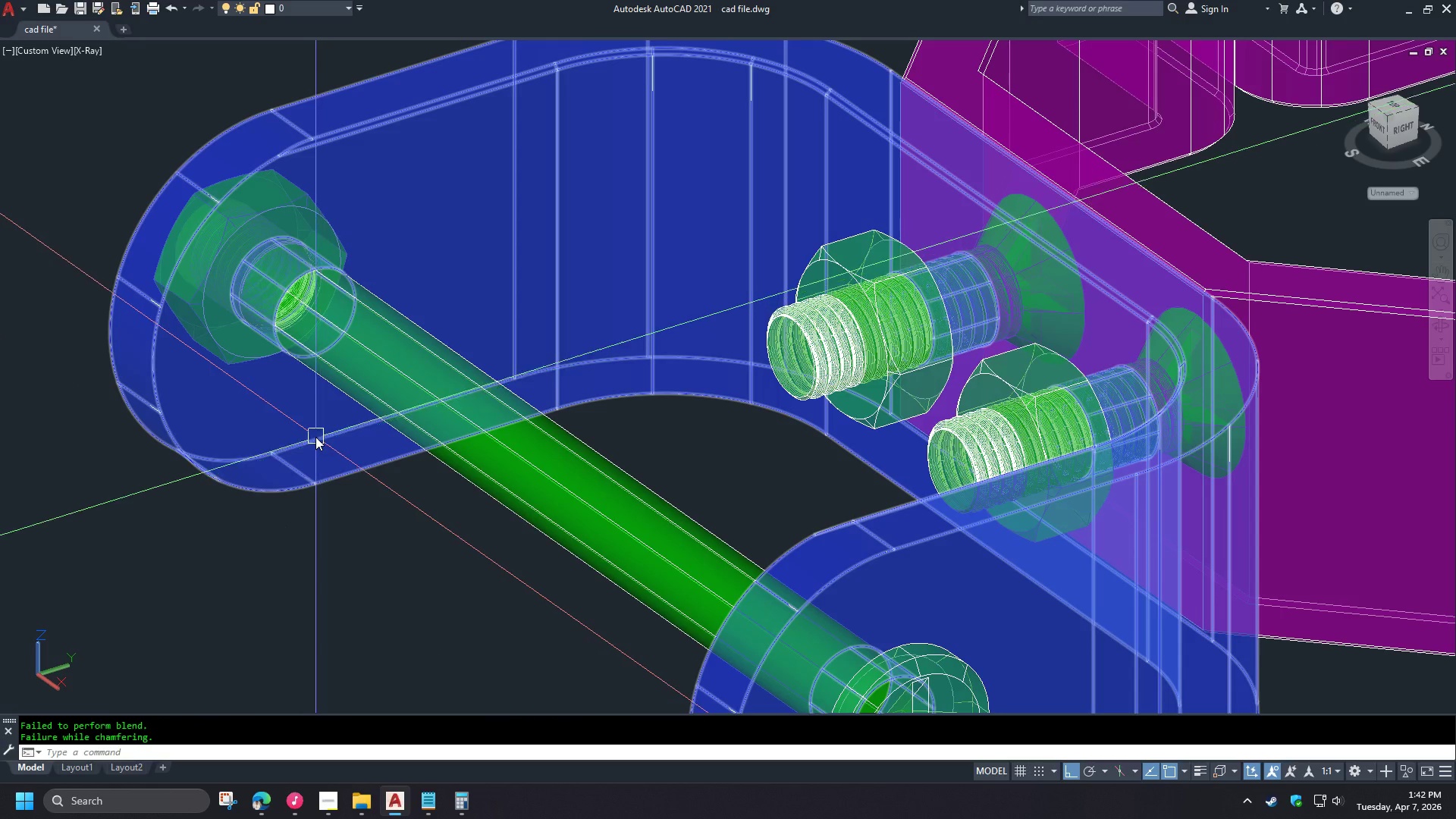 
key(Control+Z)
 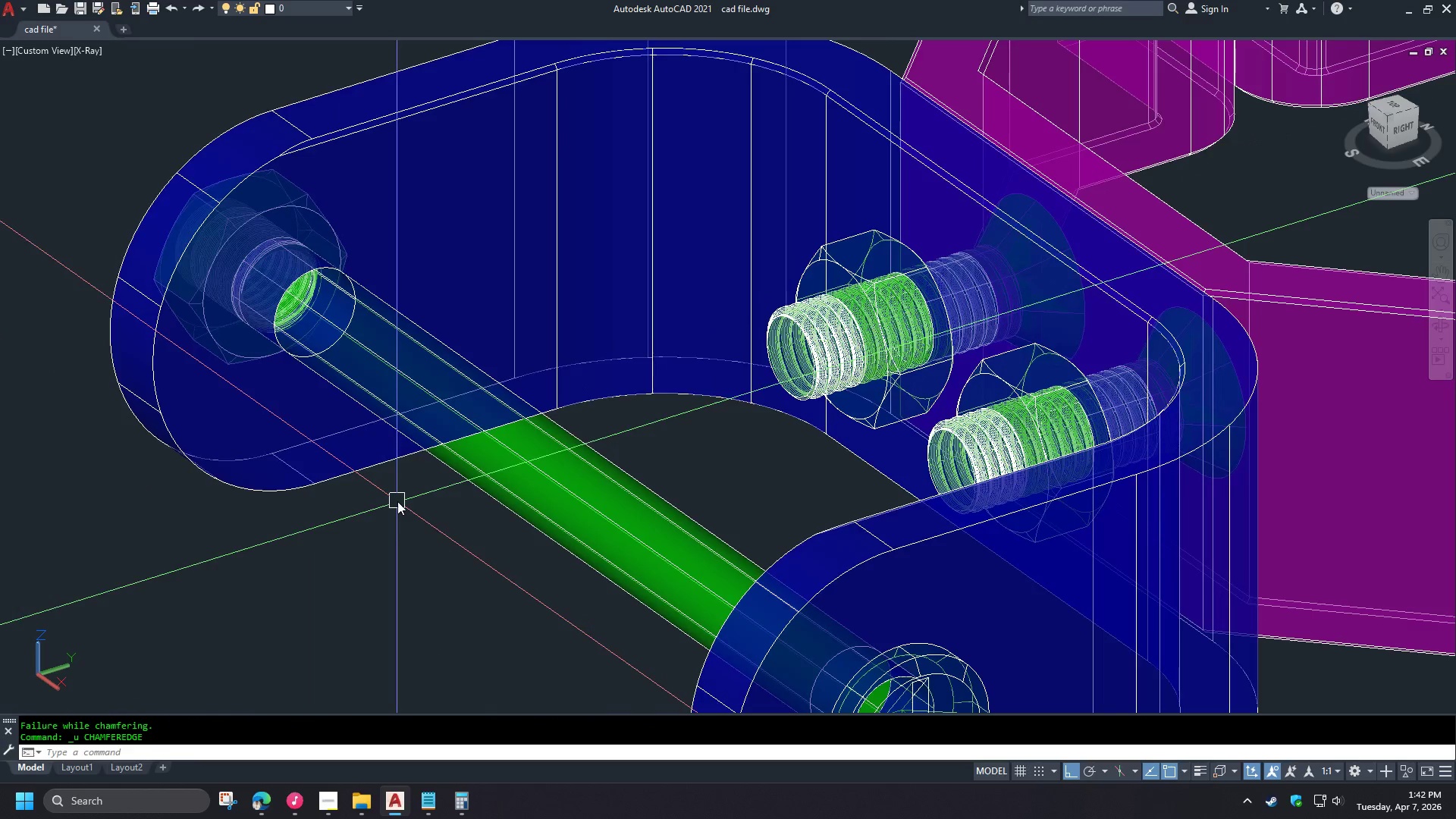 
key(Control+Z)
 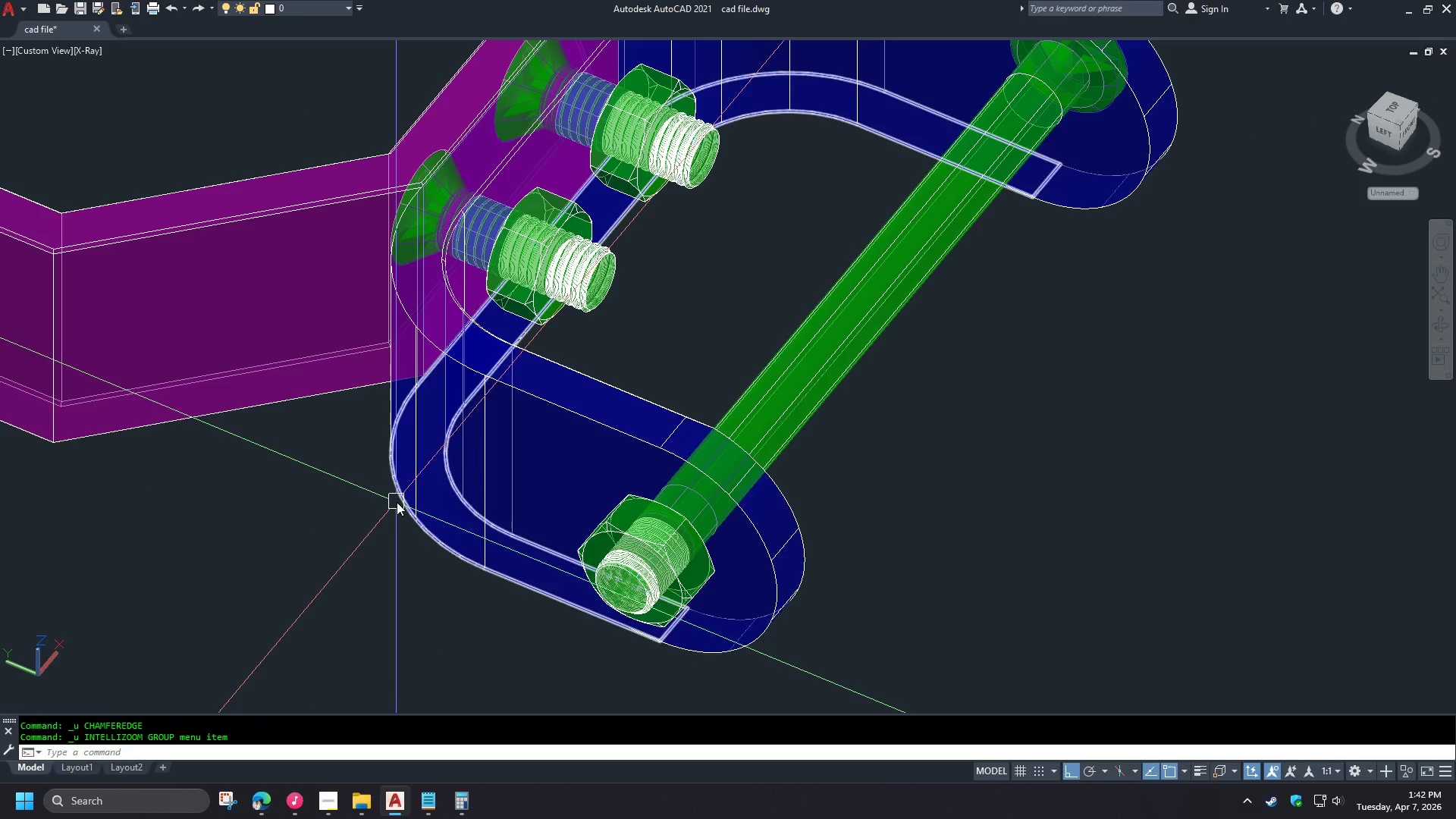 
key(Control+Z)
 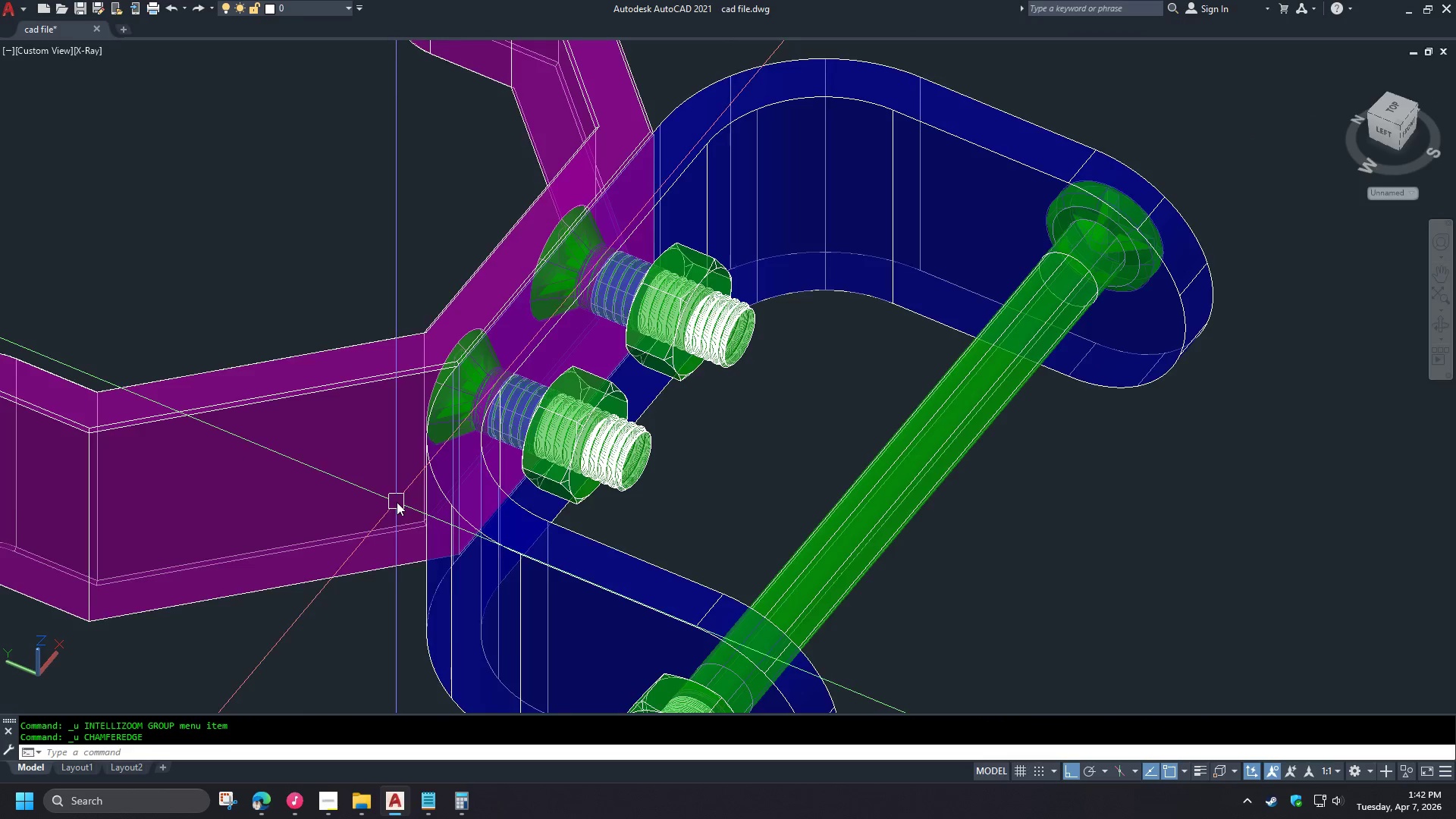 
key(Control+Z)
 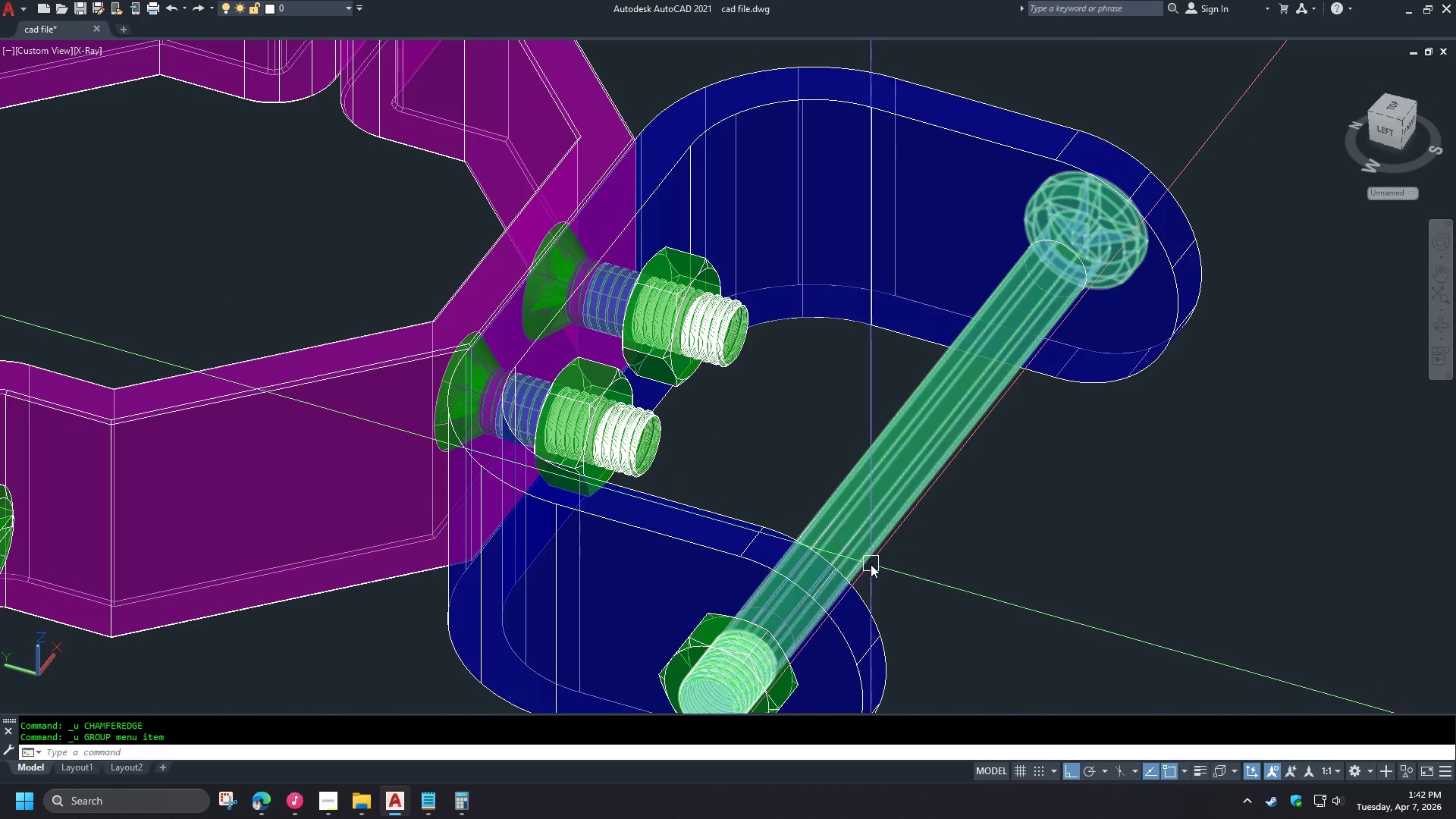 
hold_key(key=ShiftLeft, duration=1.0)
 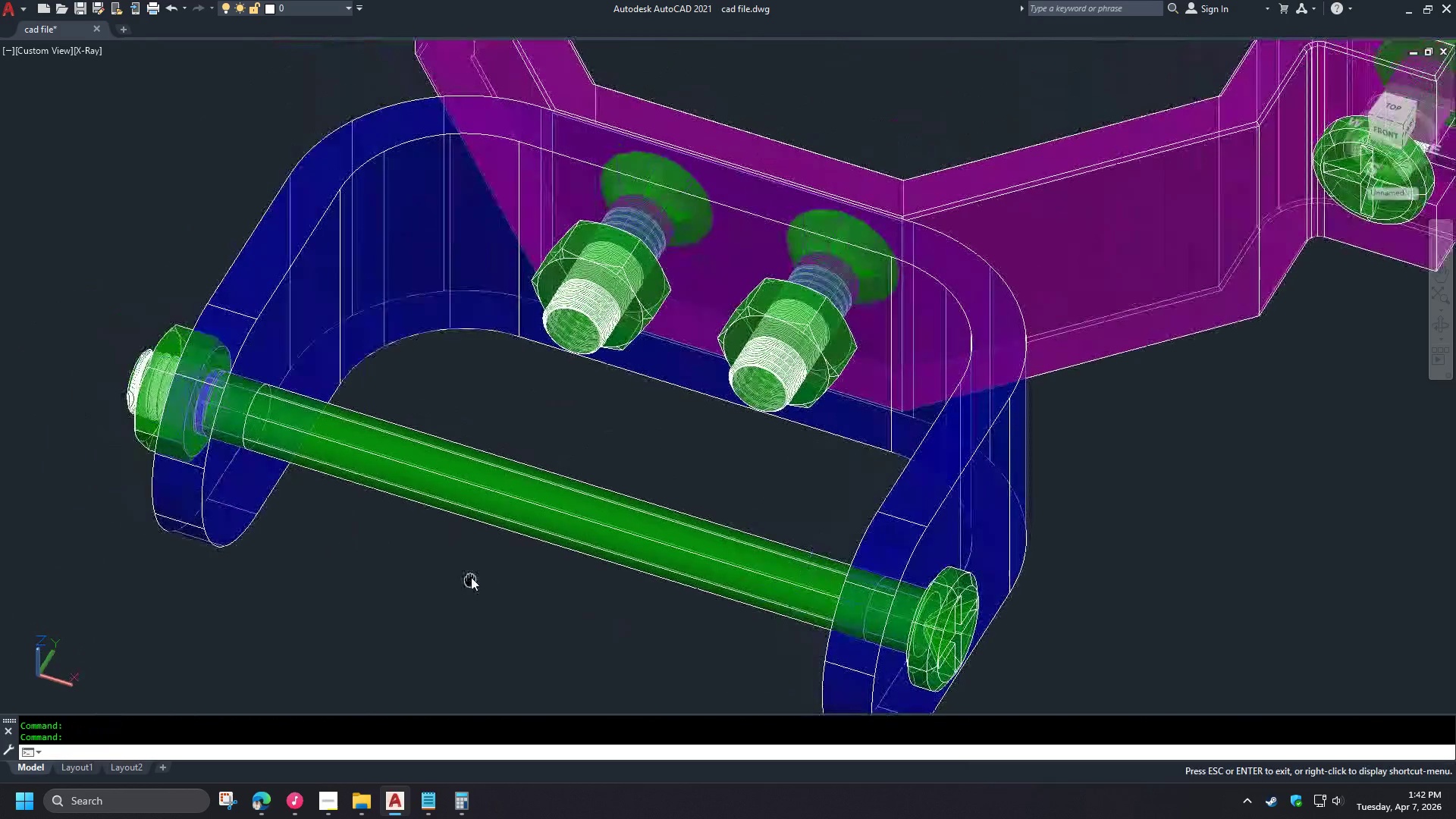 
key(F)
 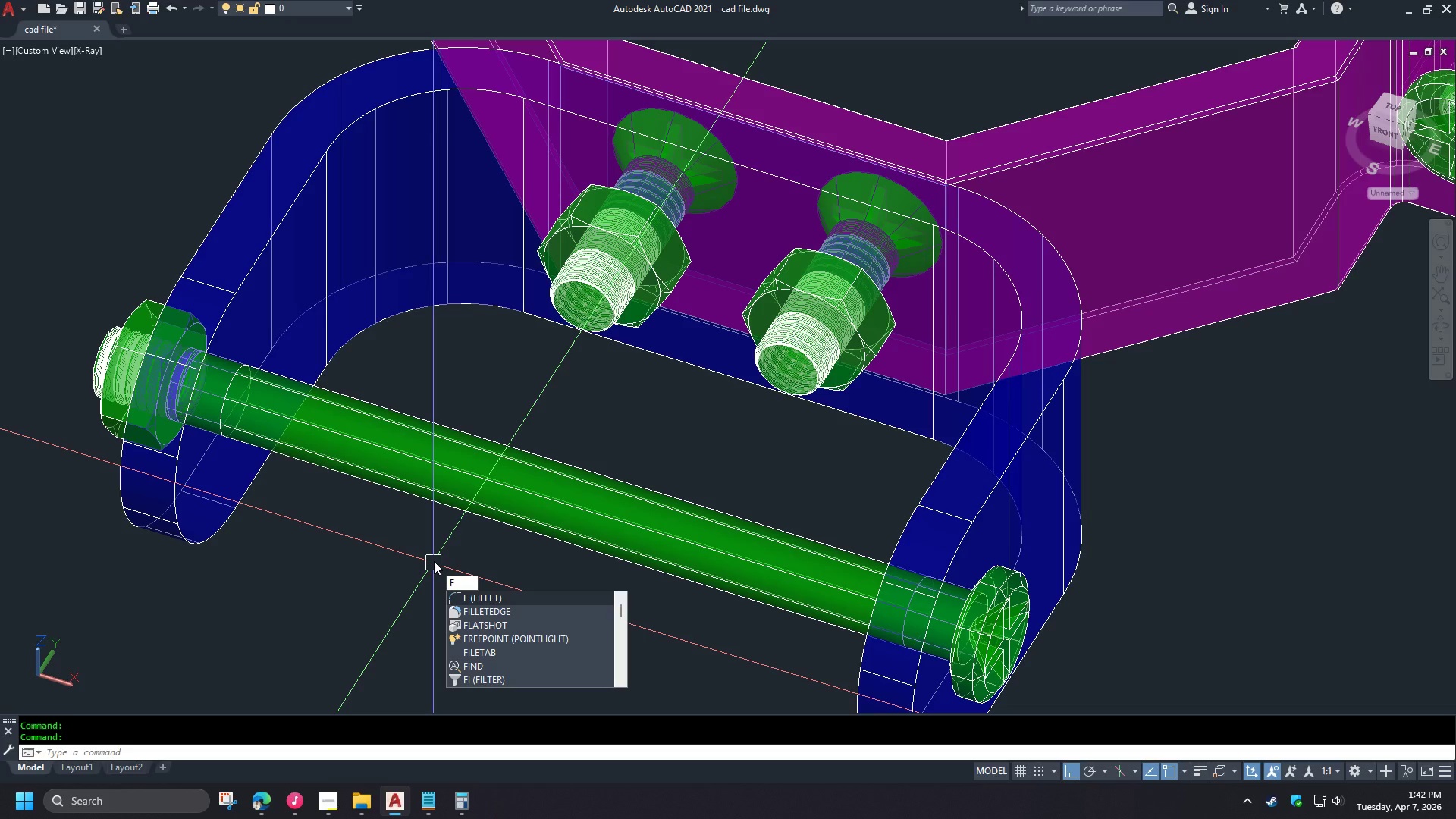 
key(Escape)
 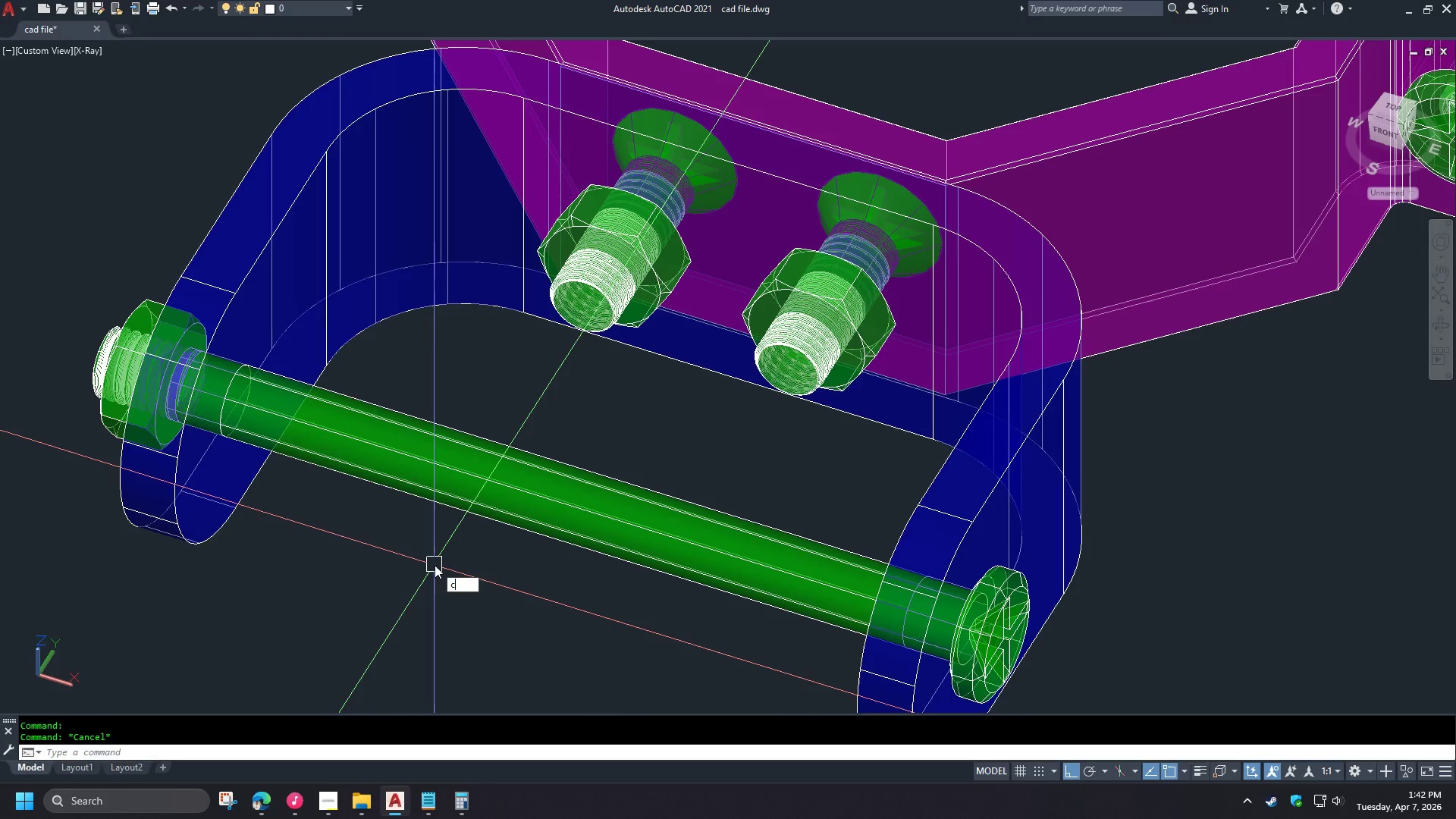 
scroll: coordinate [471, 577], scroll_direction: up, amount: 1.0
 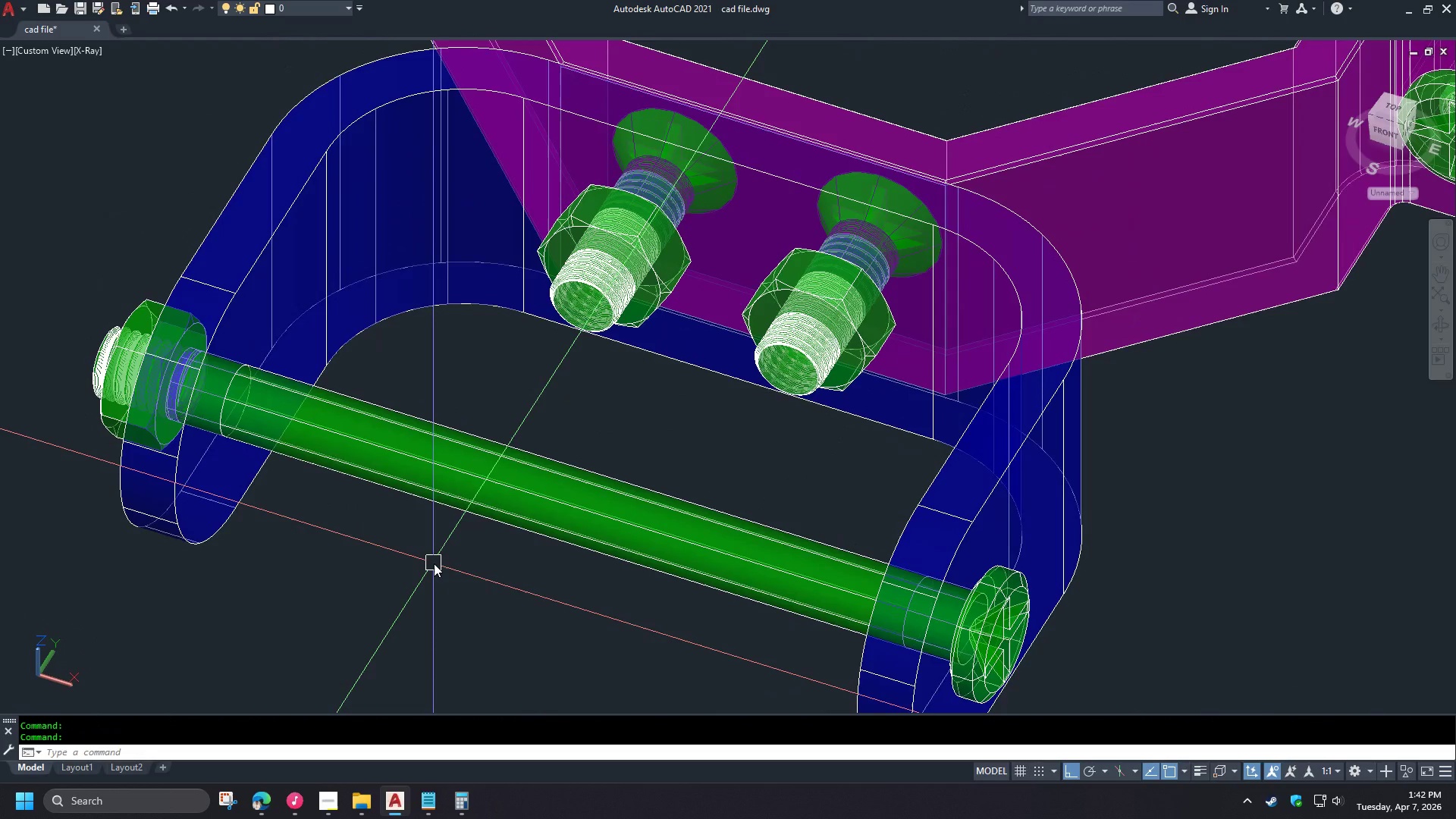 
type(cham )
 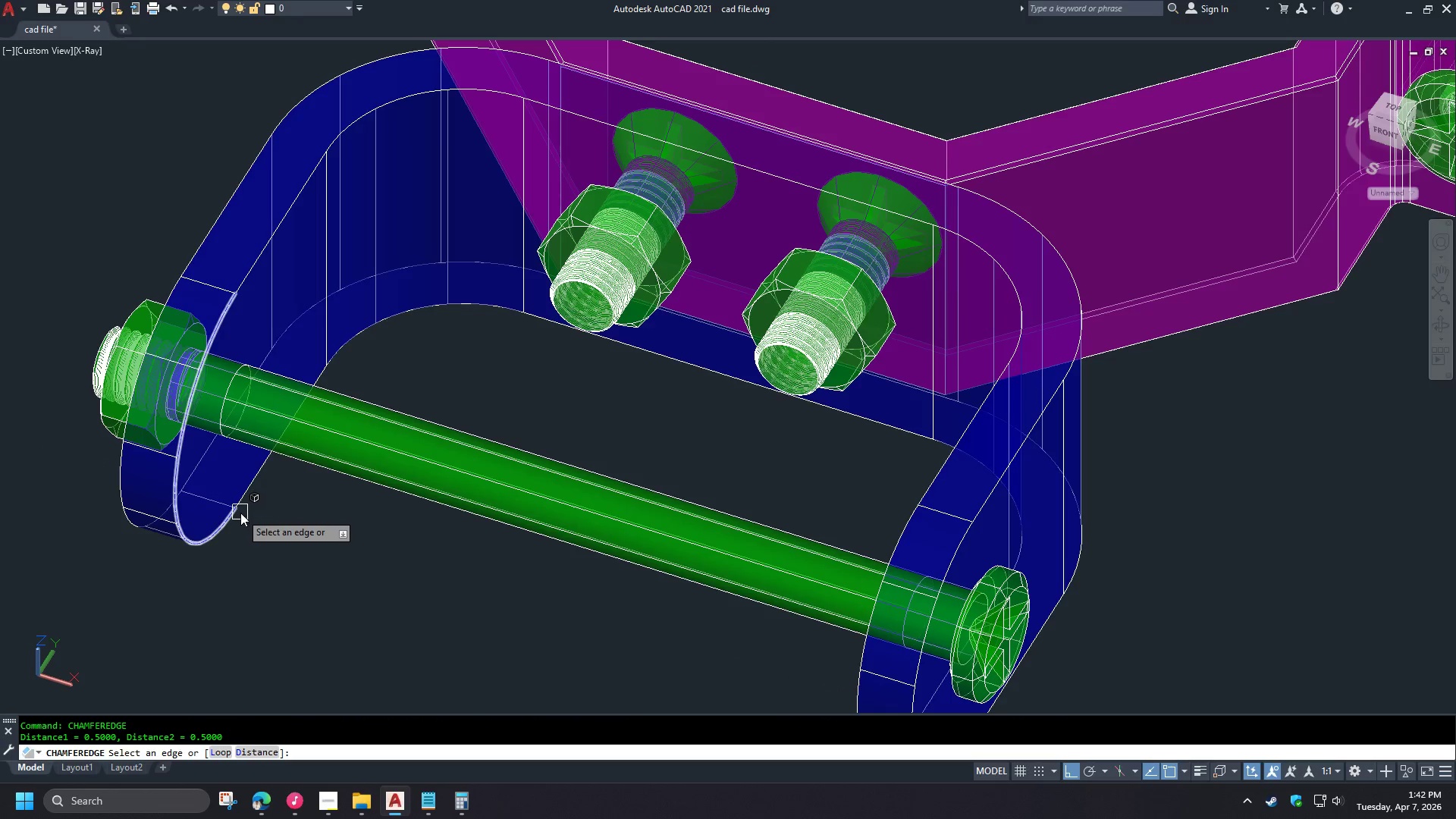 
left_click([240, 513])
 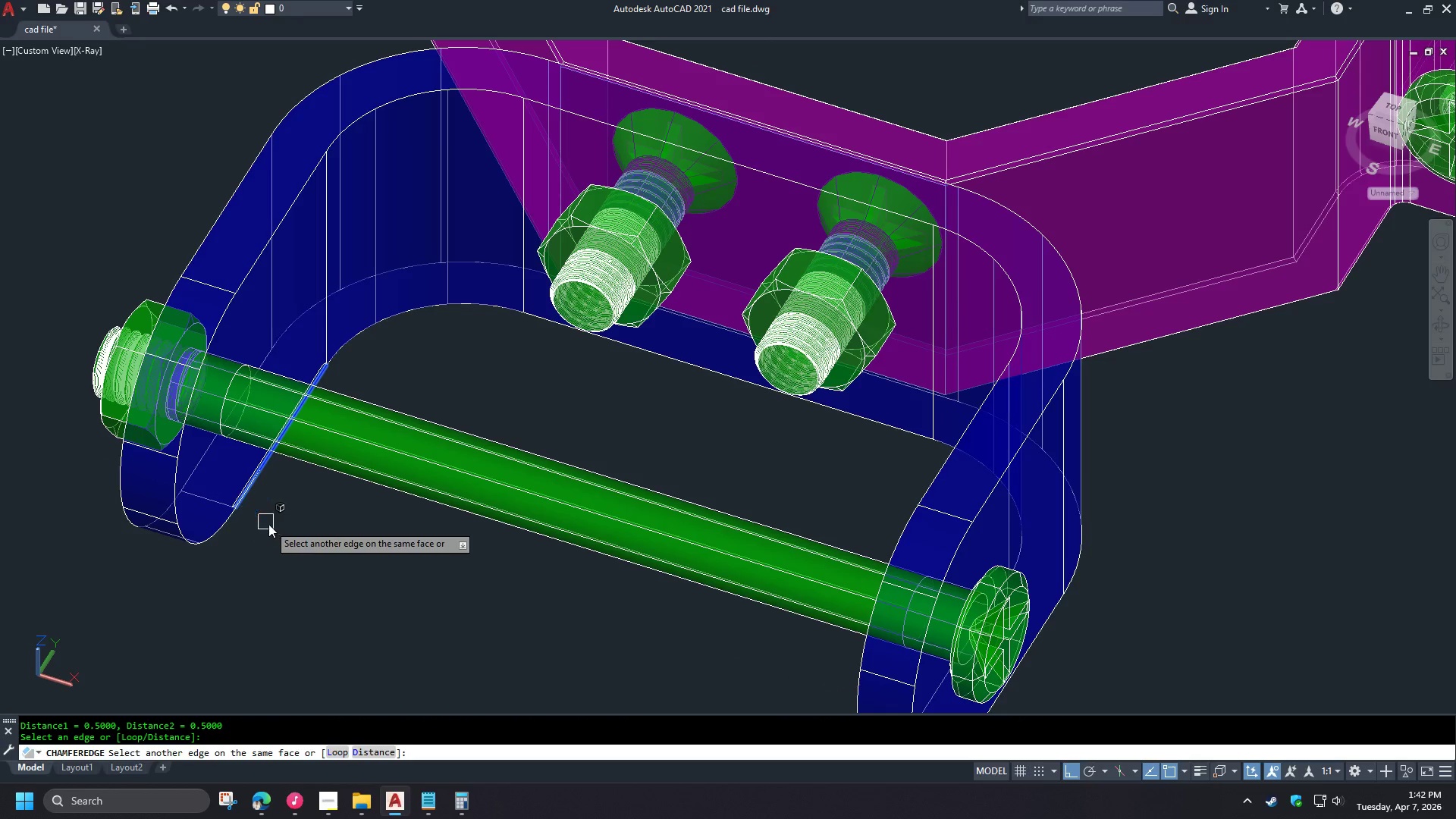 
hold_key(key=ShiftLeft, duration=0.83)
 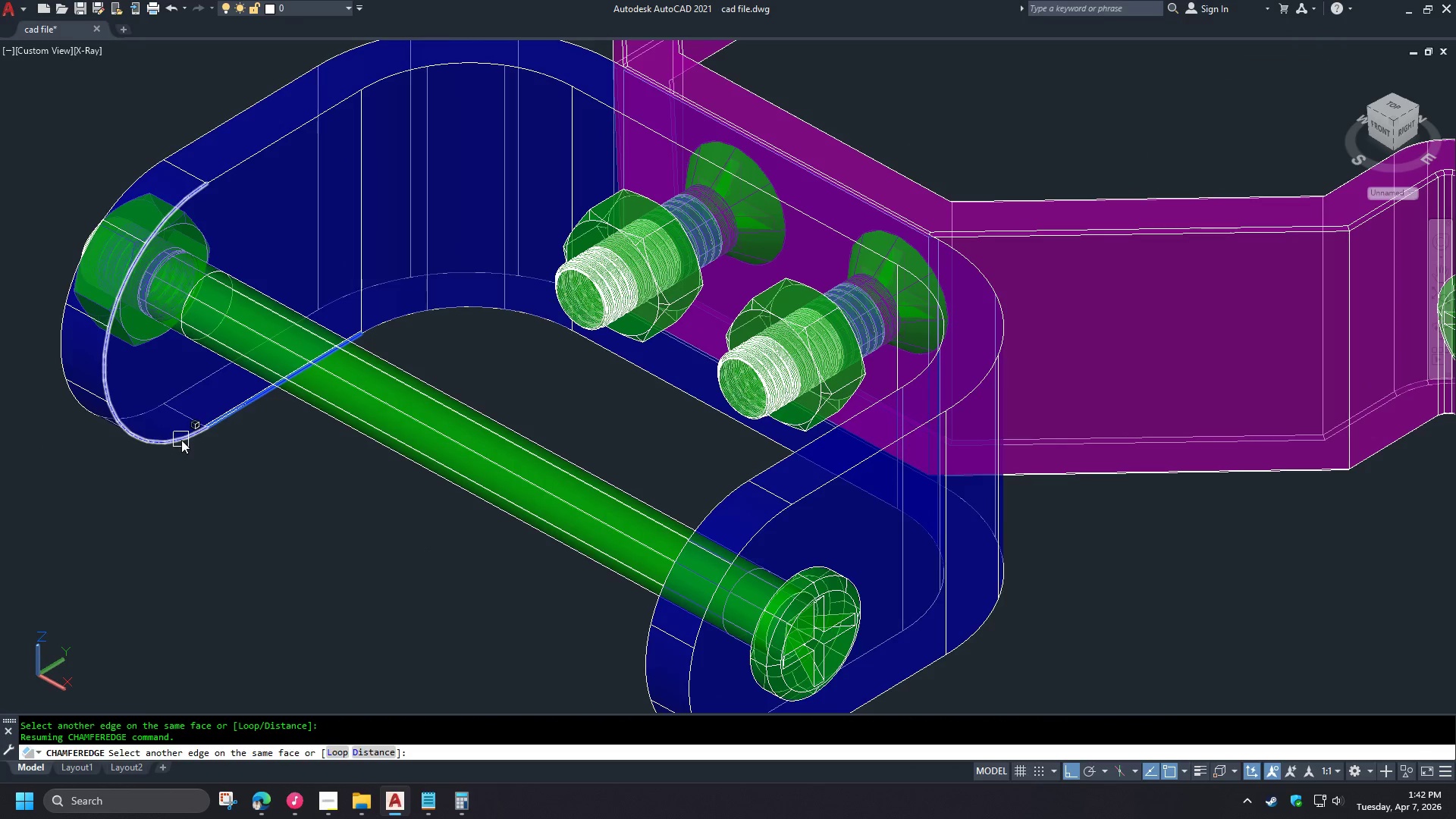 
left_click([181, 440])
 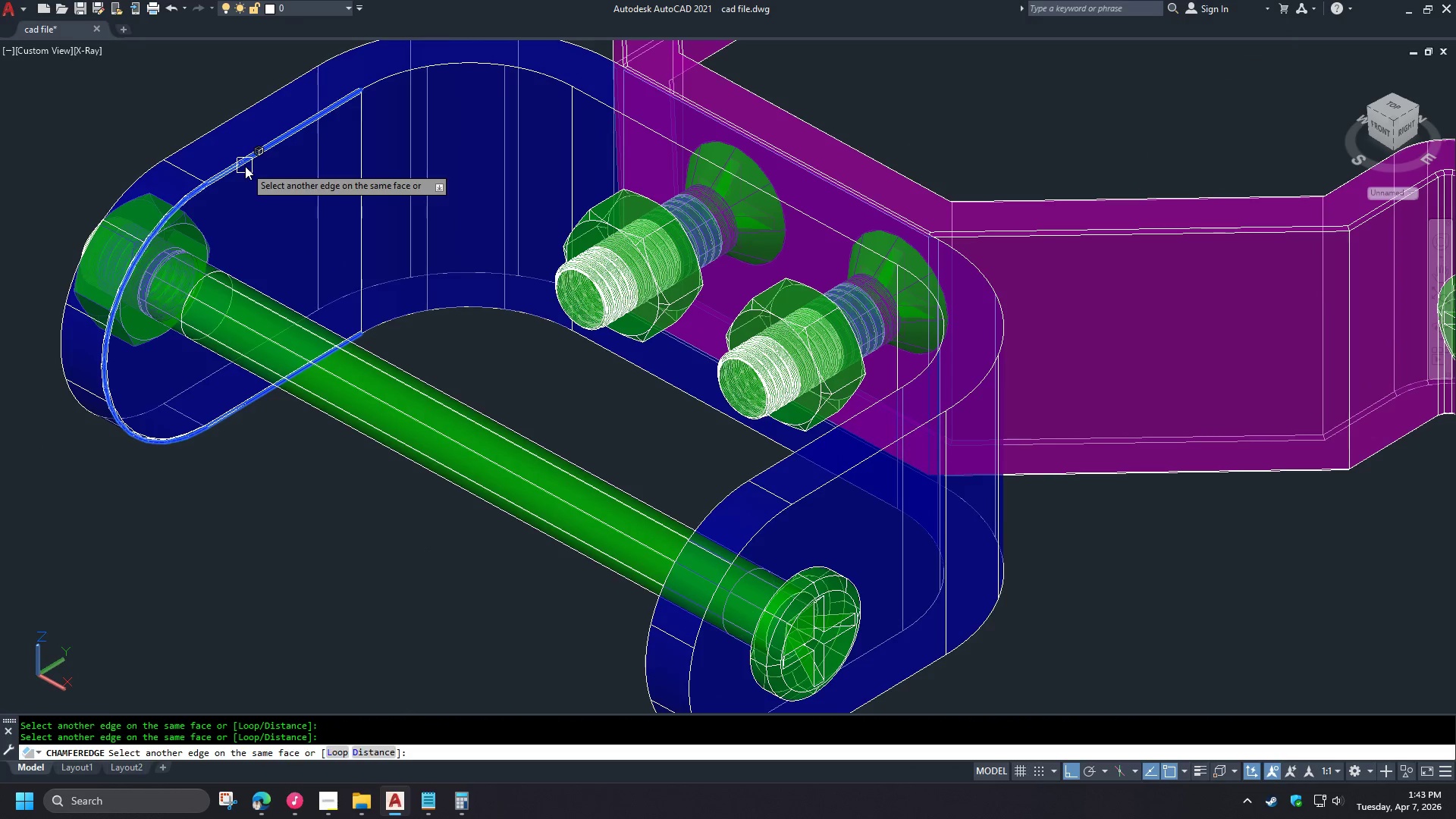 
left_click([381, 81])
 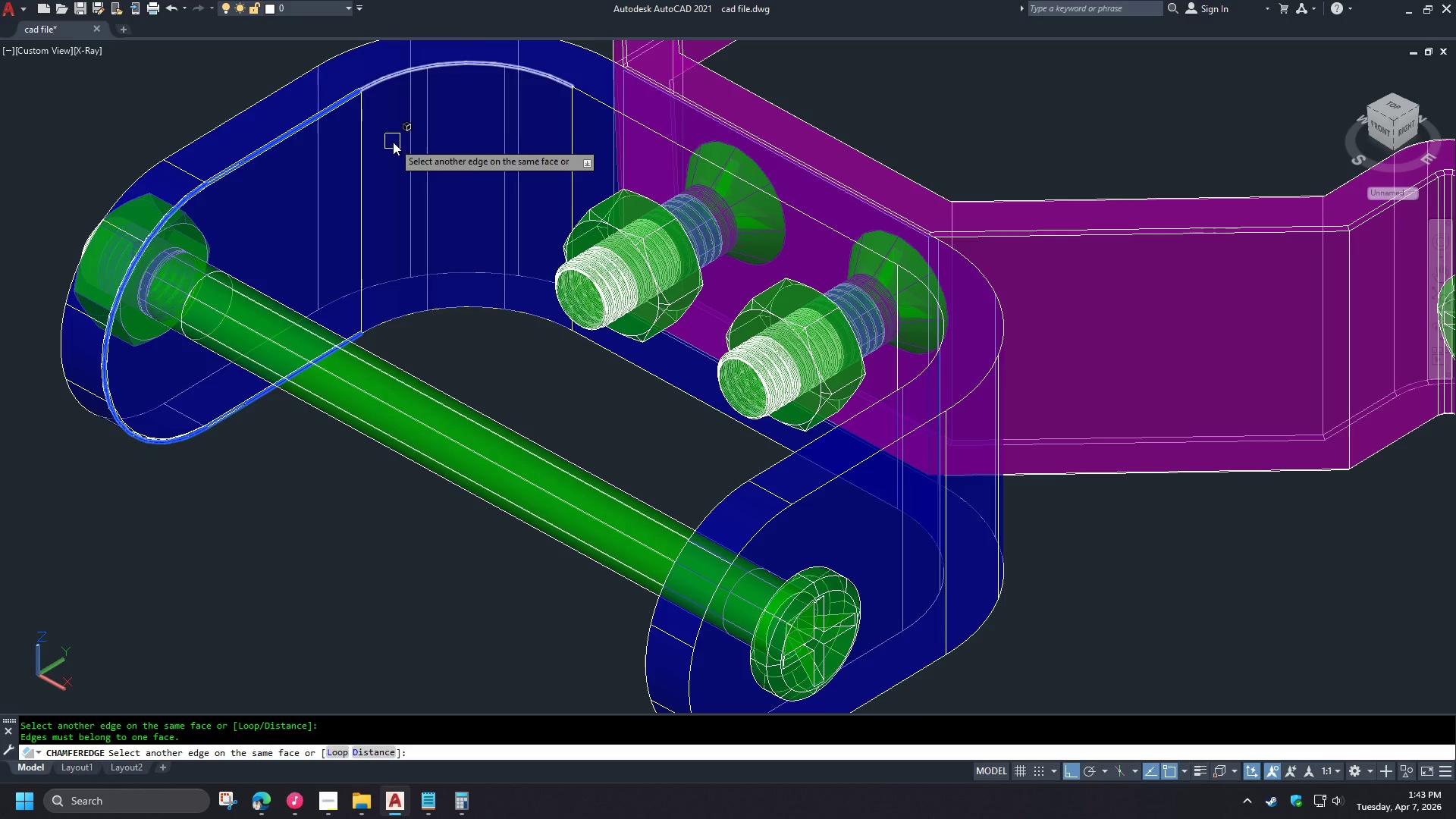 
type( re )
 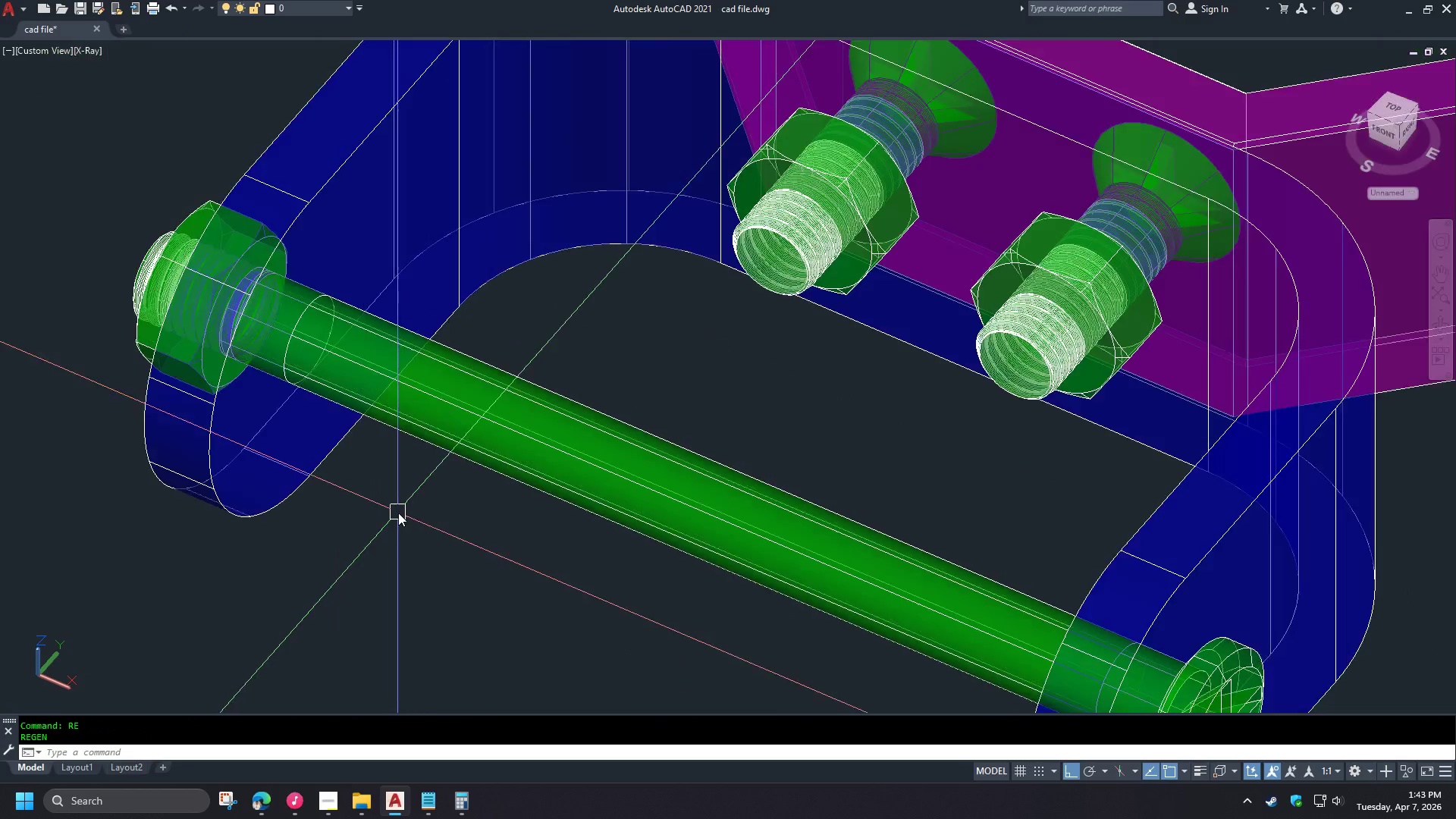 
hold_key(key=ShiftLeft, duration=1.52)
 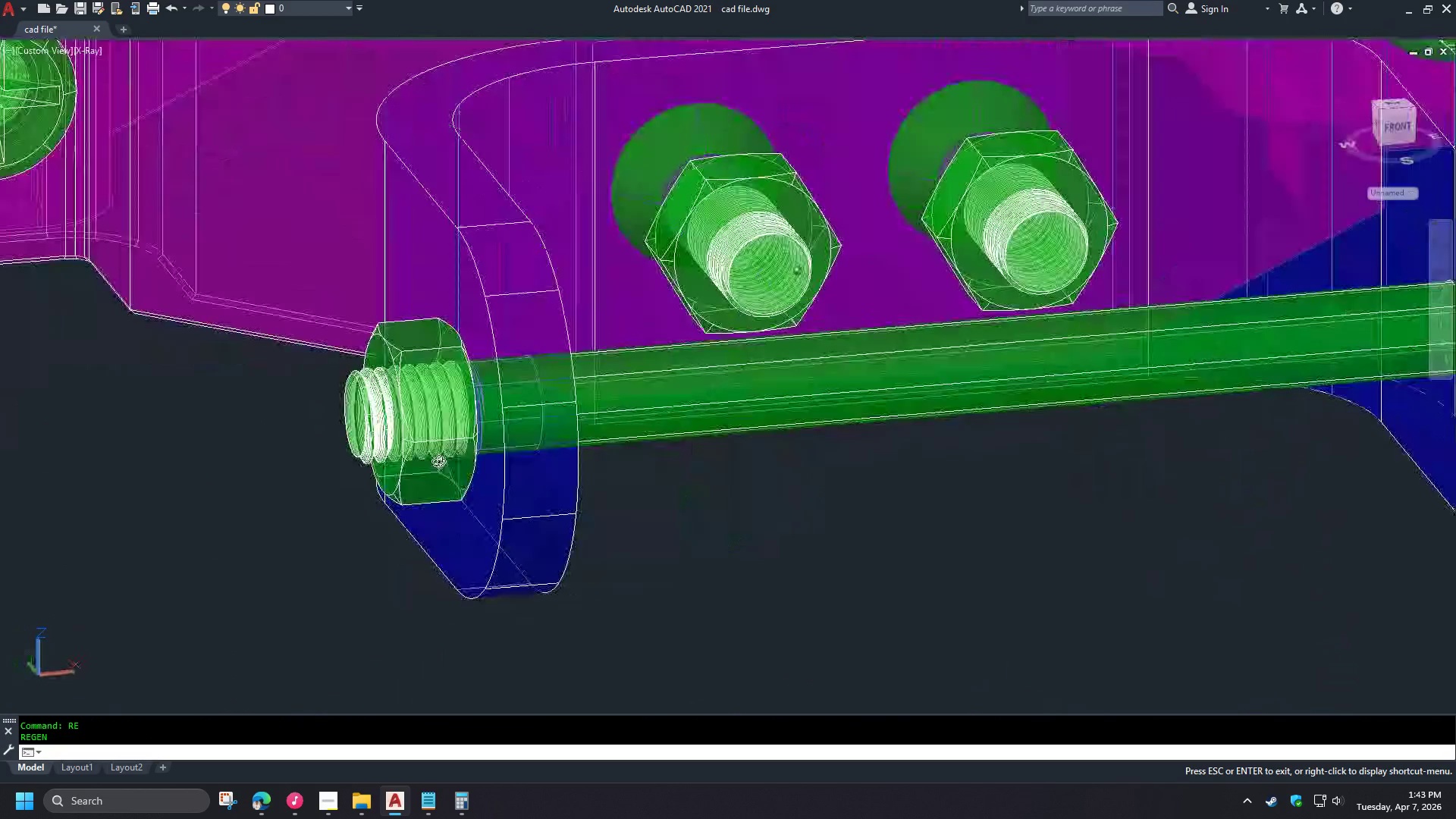 
hold_key(key=ShiftLeft, duration=1.36)
 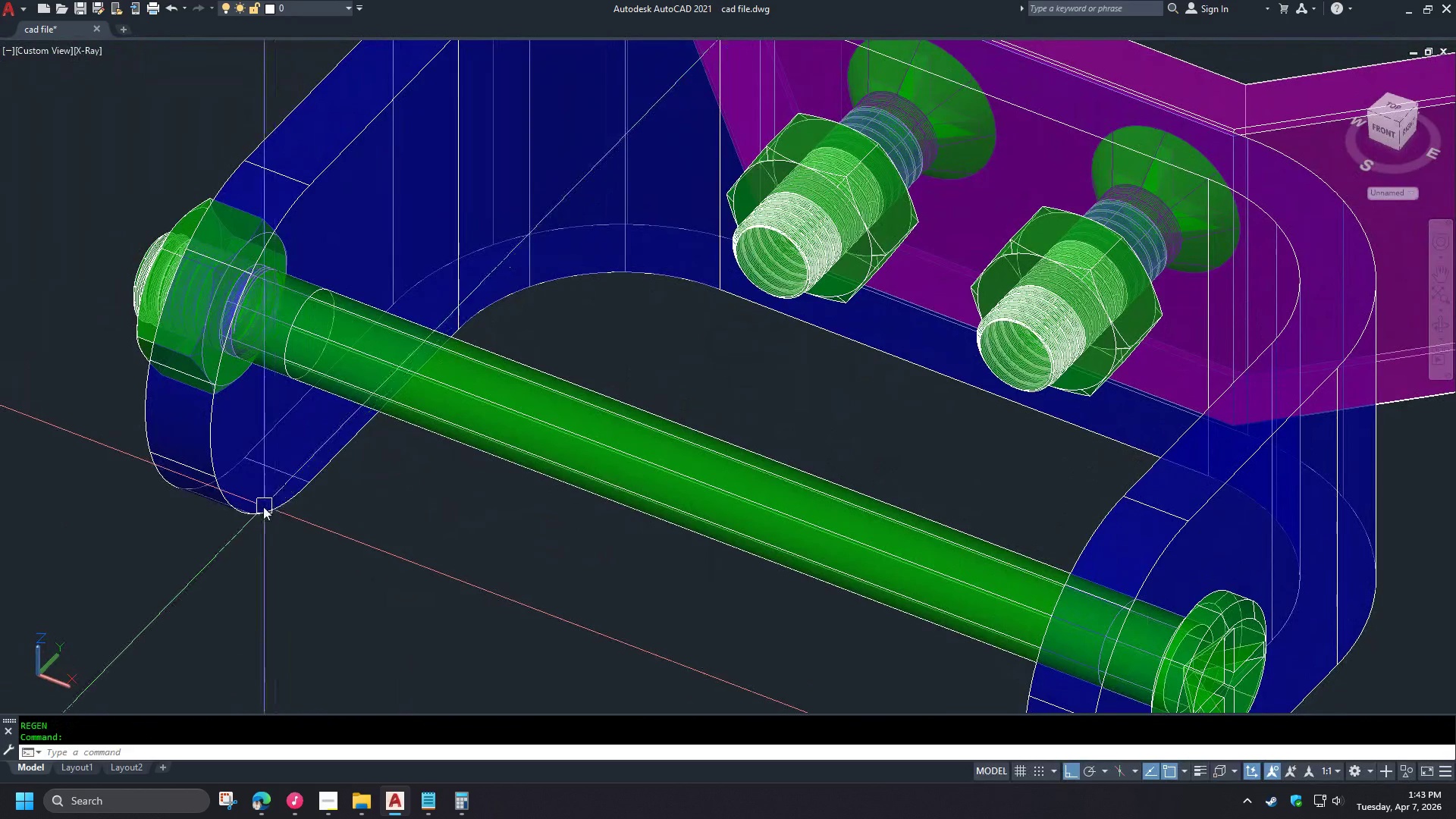 
scroll: coordinate [184, 491], scroll_direction: up, amount: 2.0
 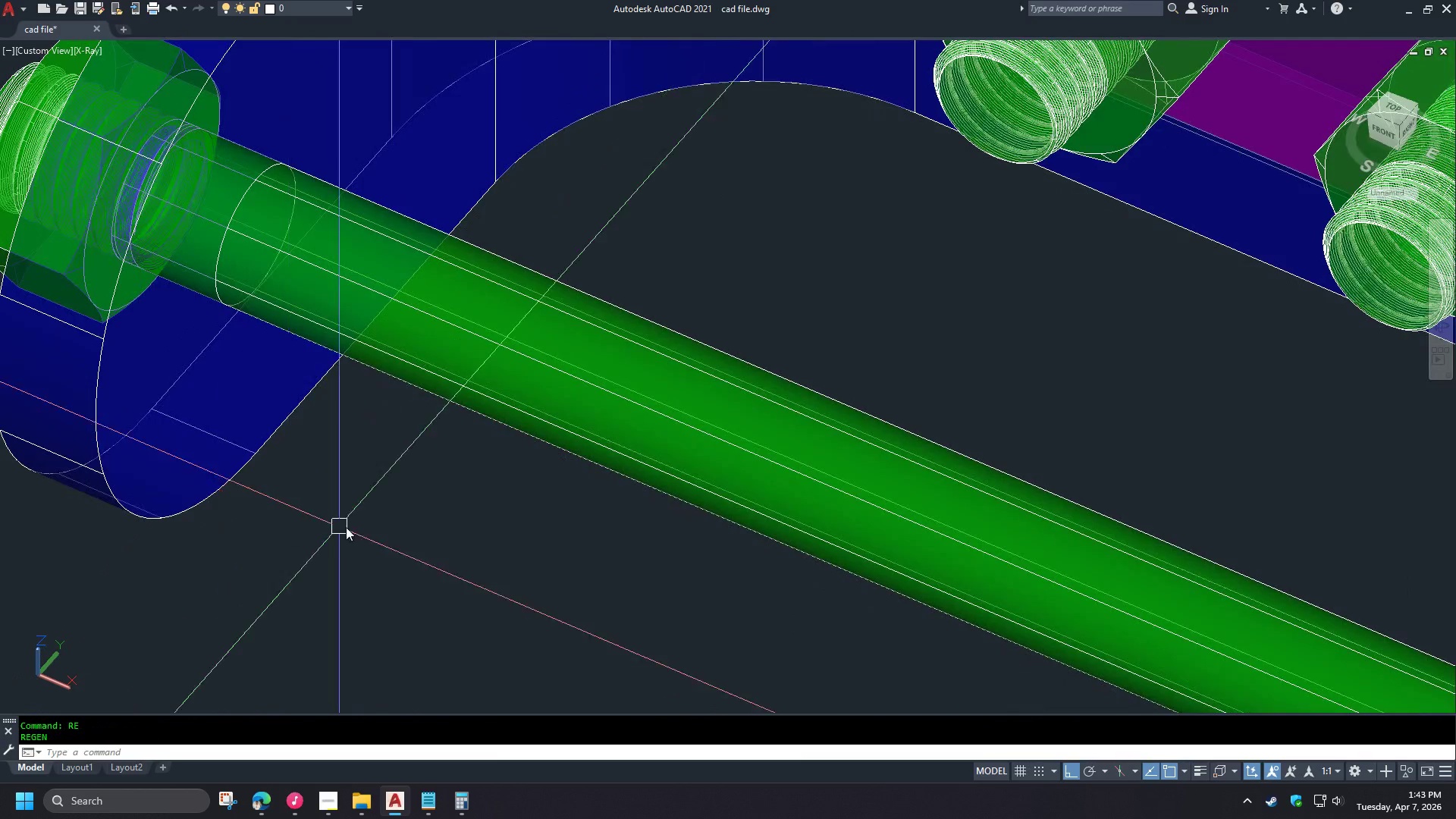 
scroll: coordinate [398, 514], scroll_direction: down, amount: 1.0
 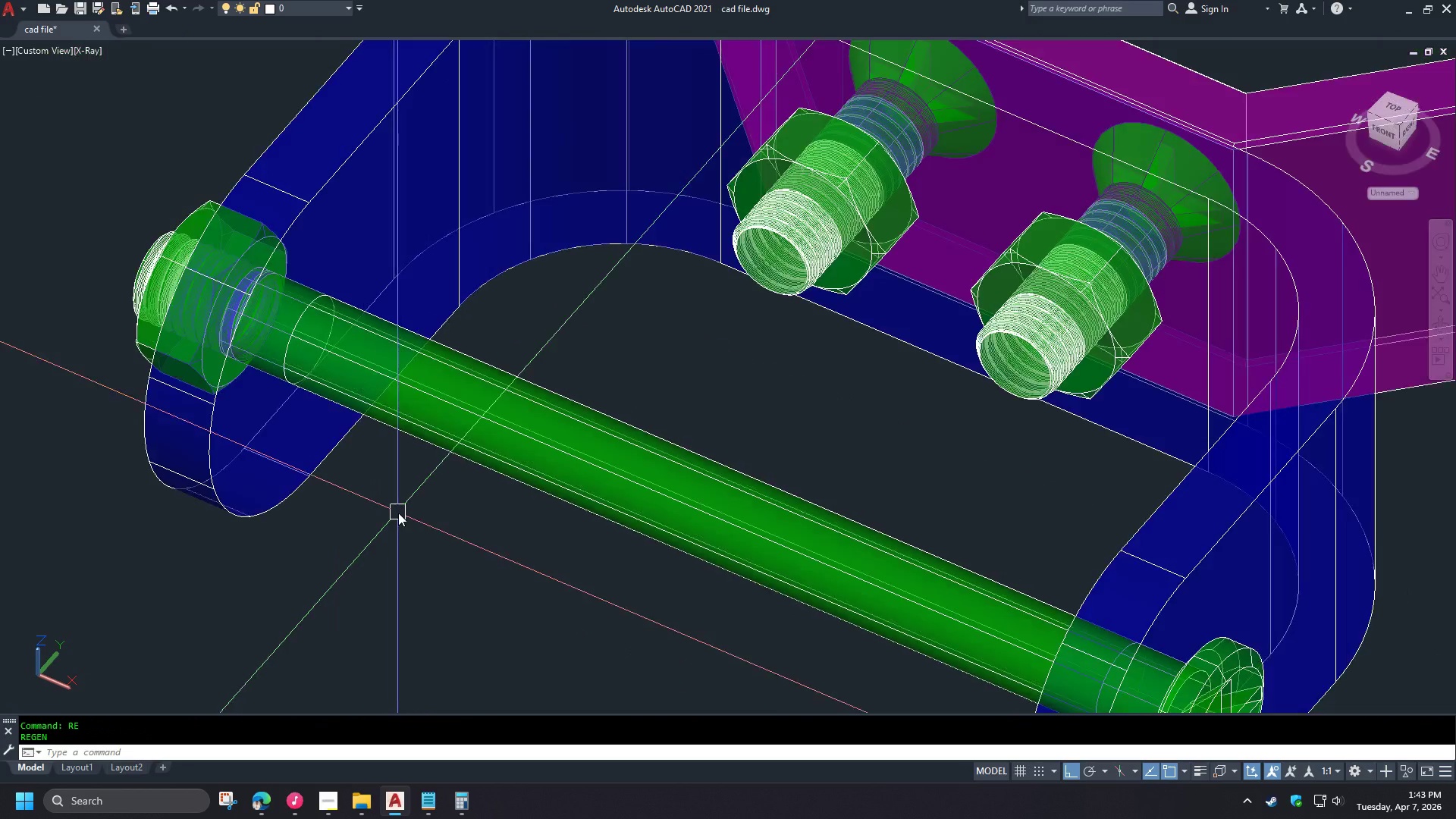 
type( cham )
 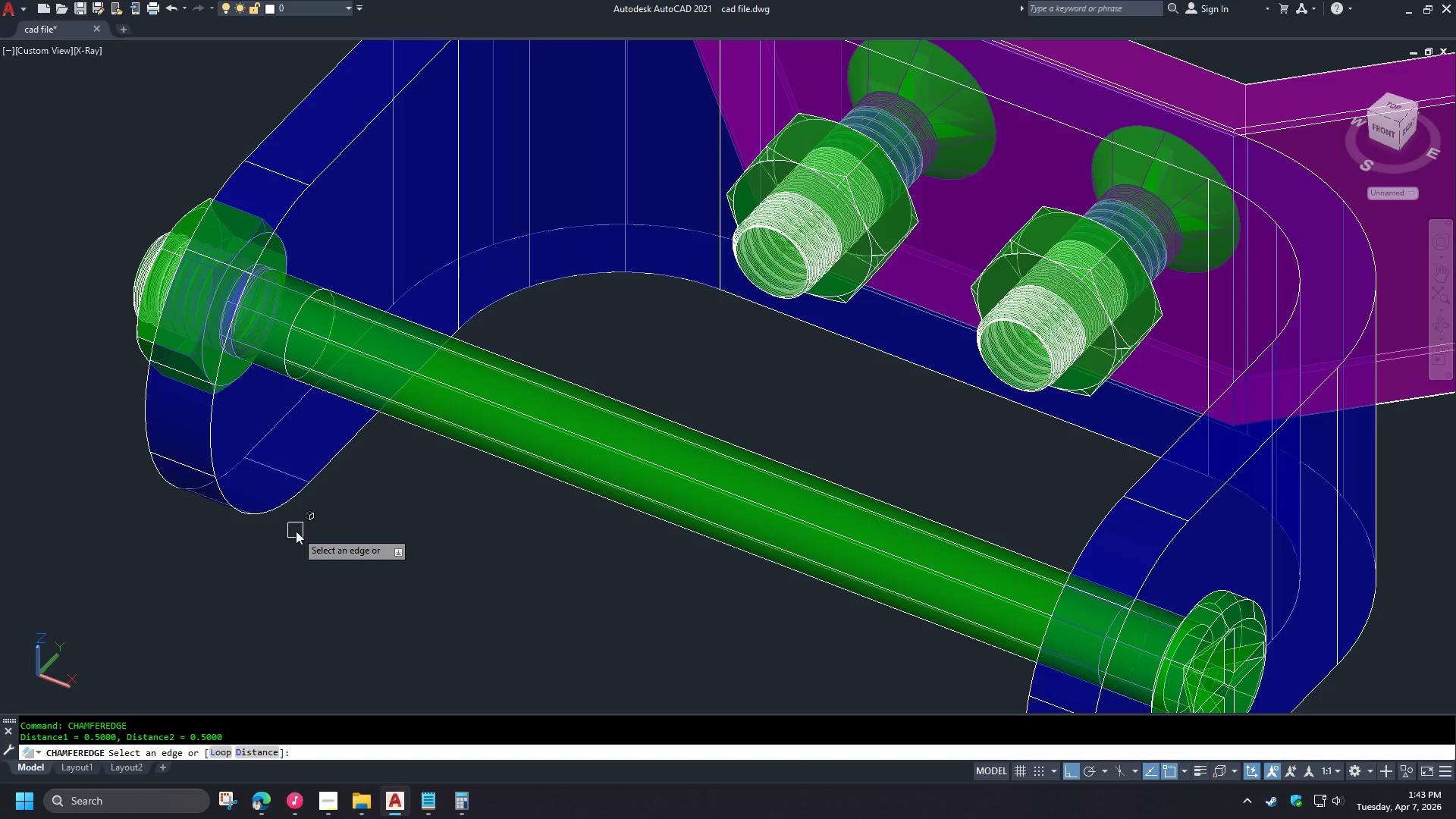 
wait(5.42)
 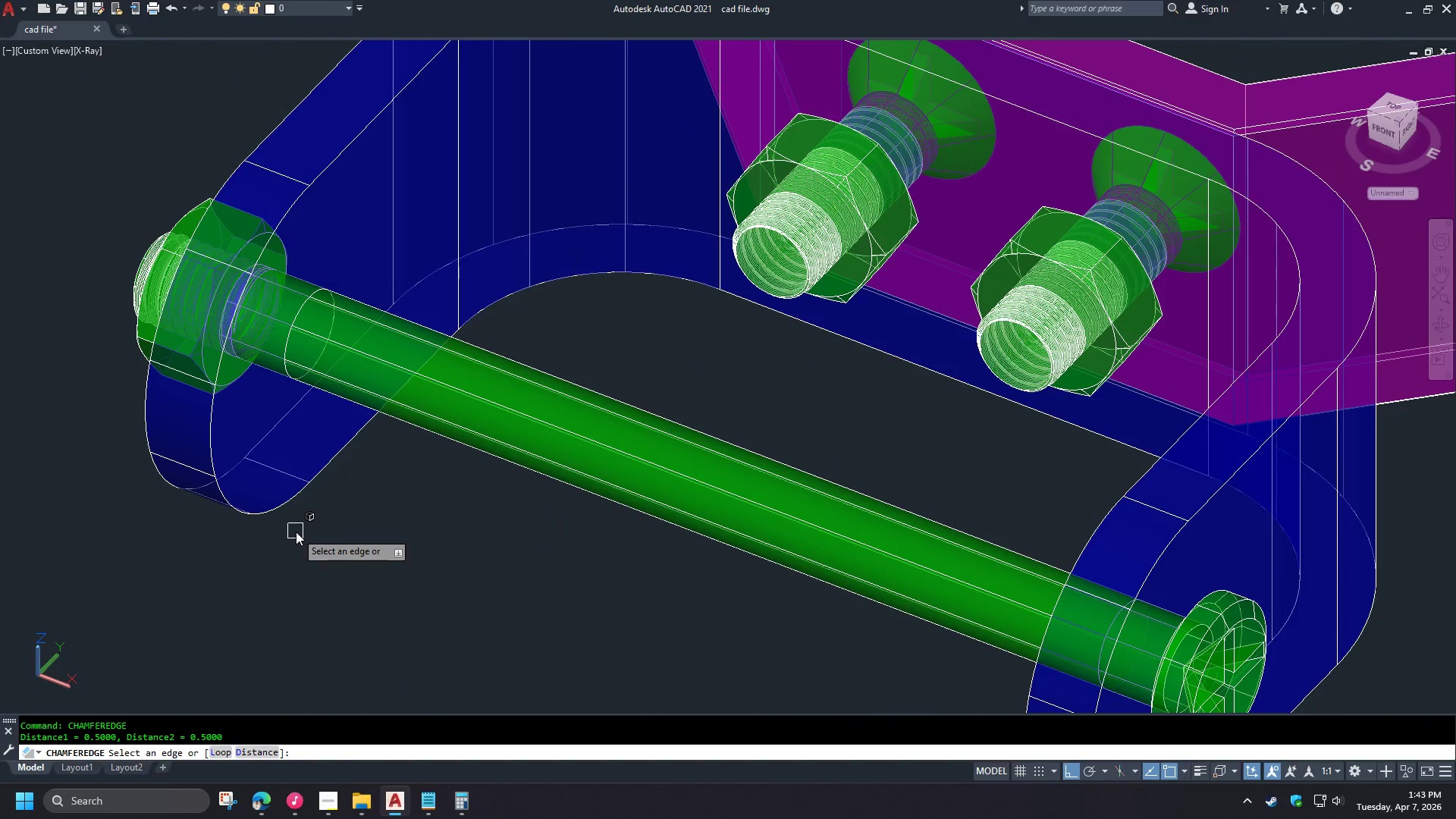 
key(Escape)
 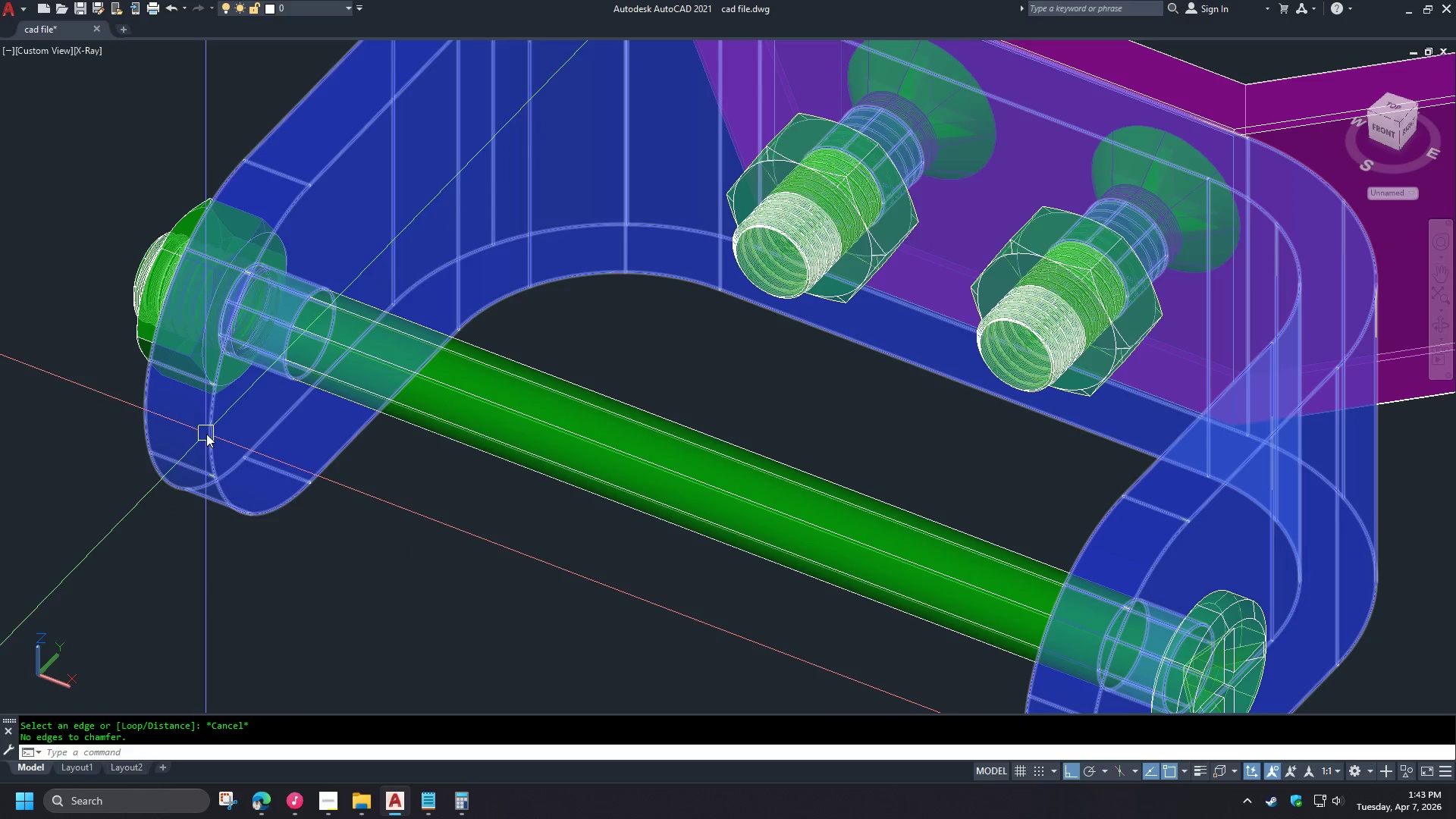 
left_click([206, 434])
 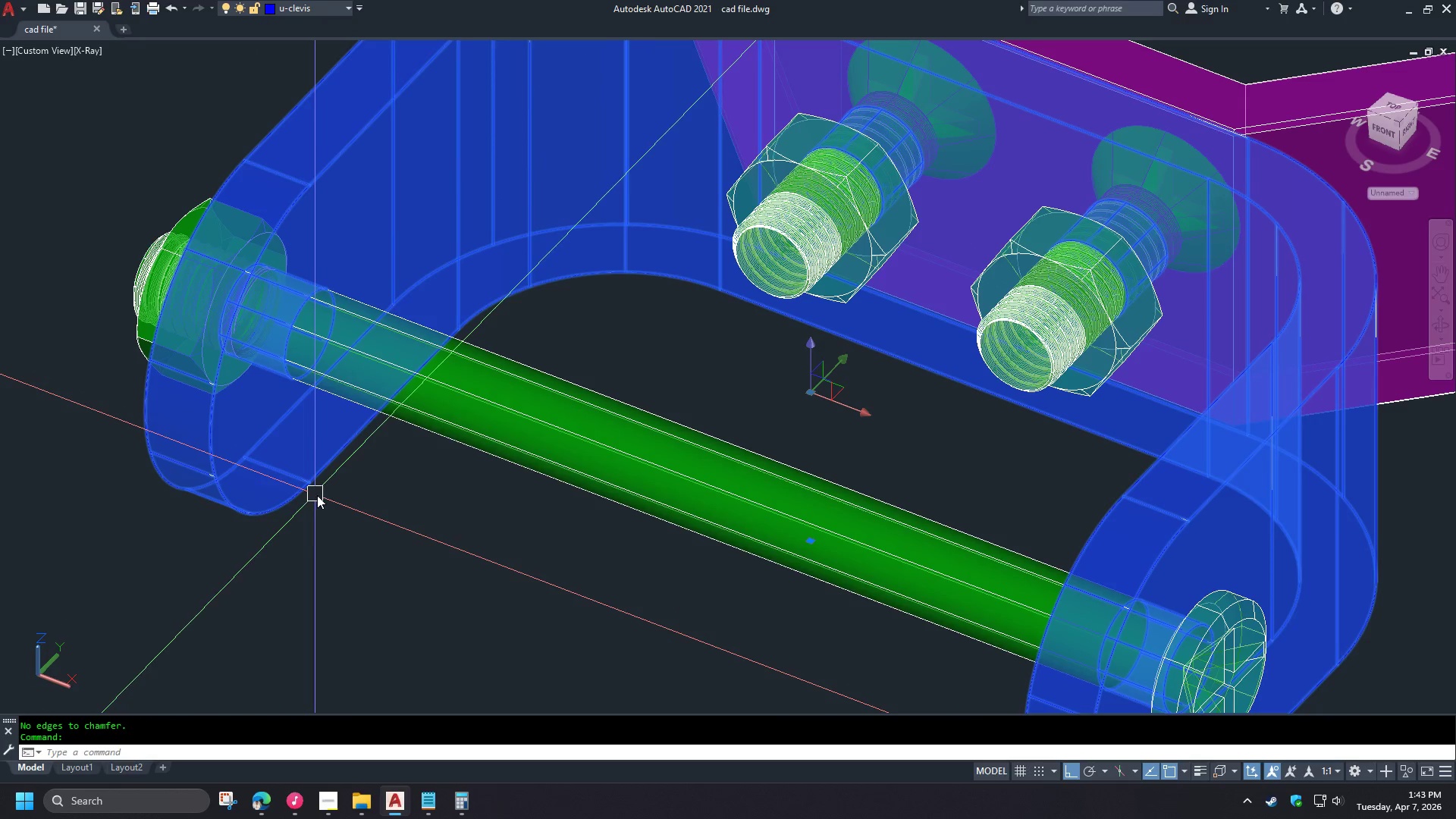 
key(Escape)
 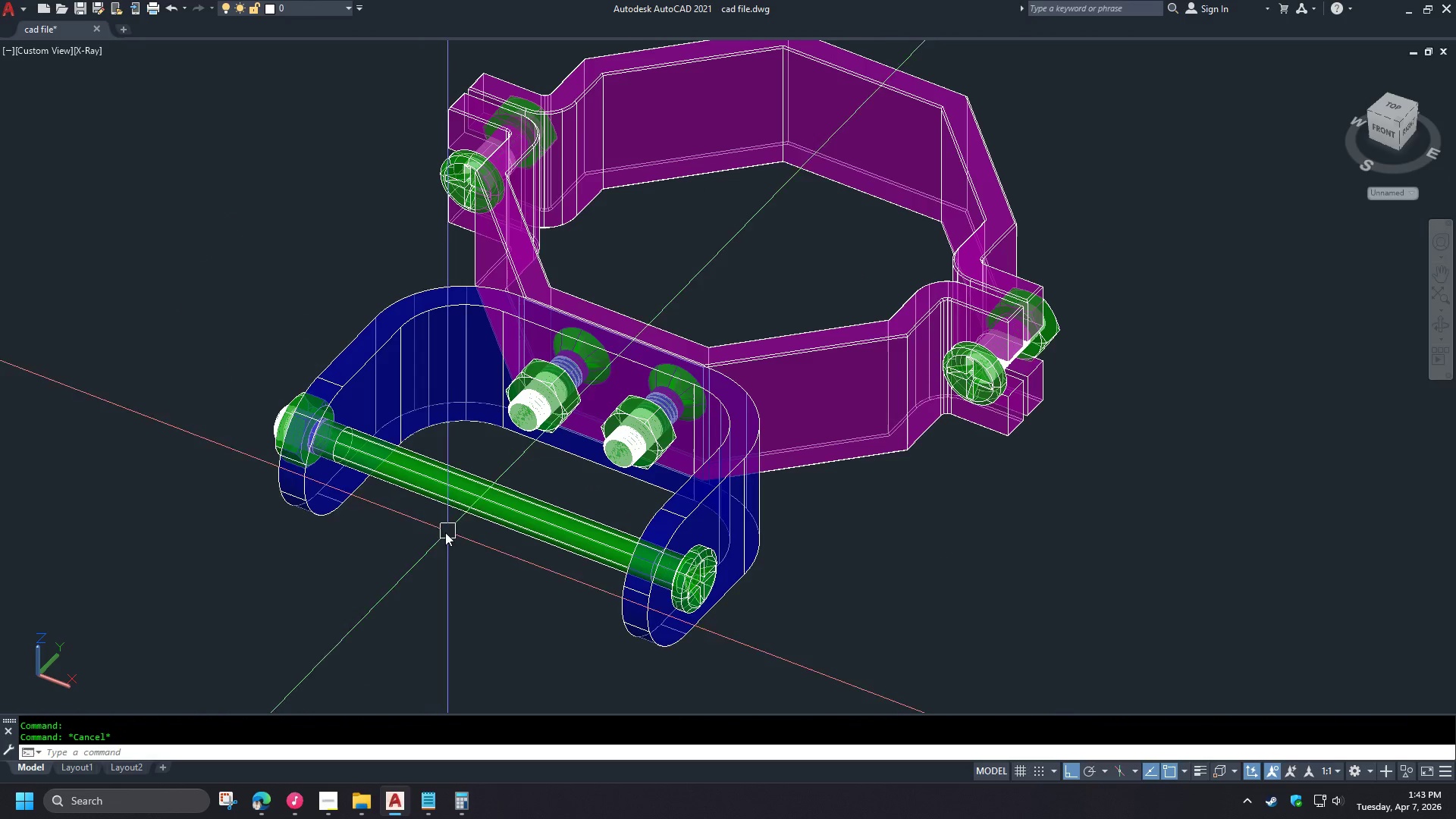 
hold_key(key=ShiftLeft, duration=1.16)
 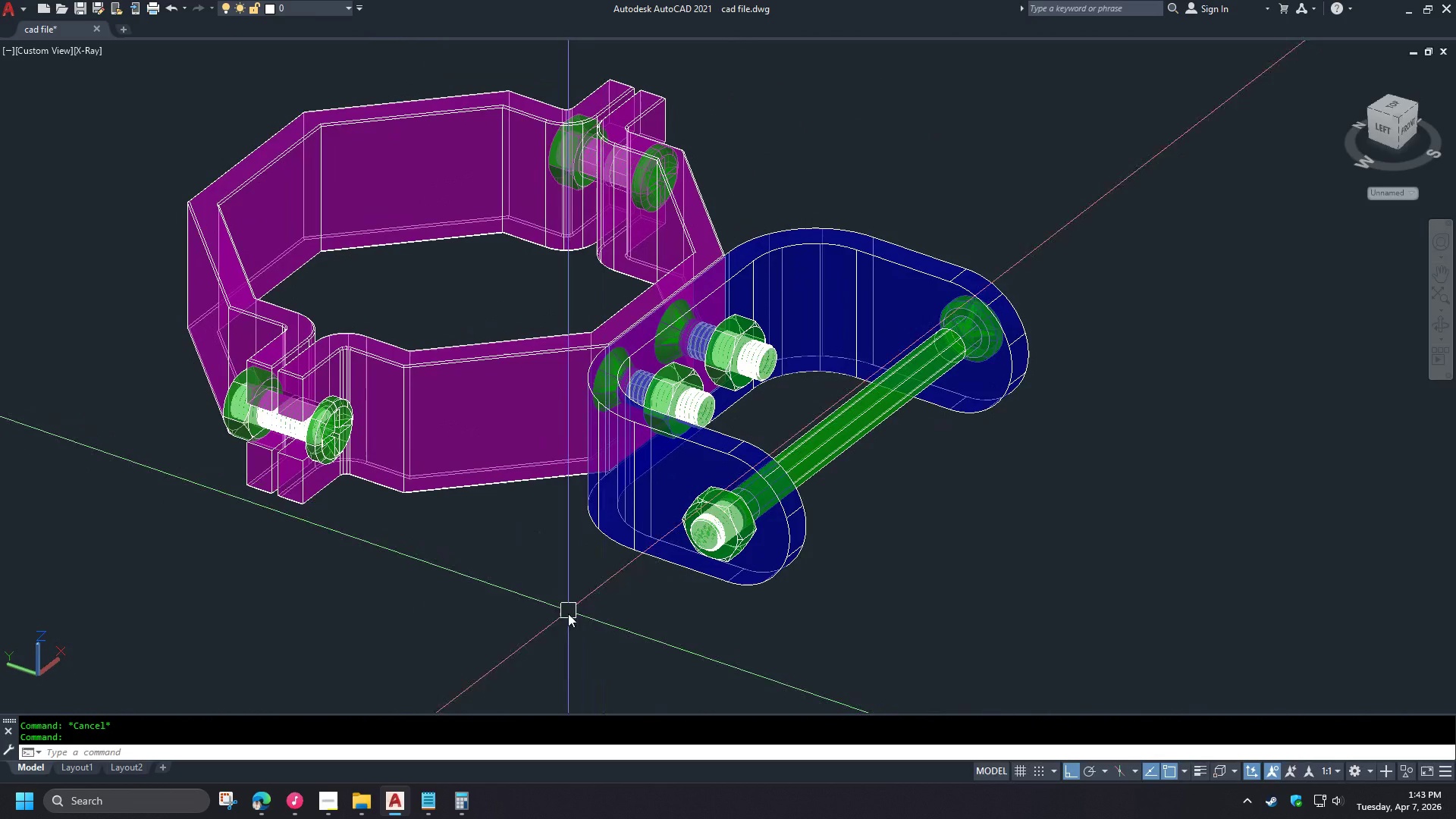 
scroll: coordinate [367, 519], scroll_direction: down, amount: 2.0
 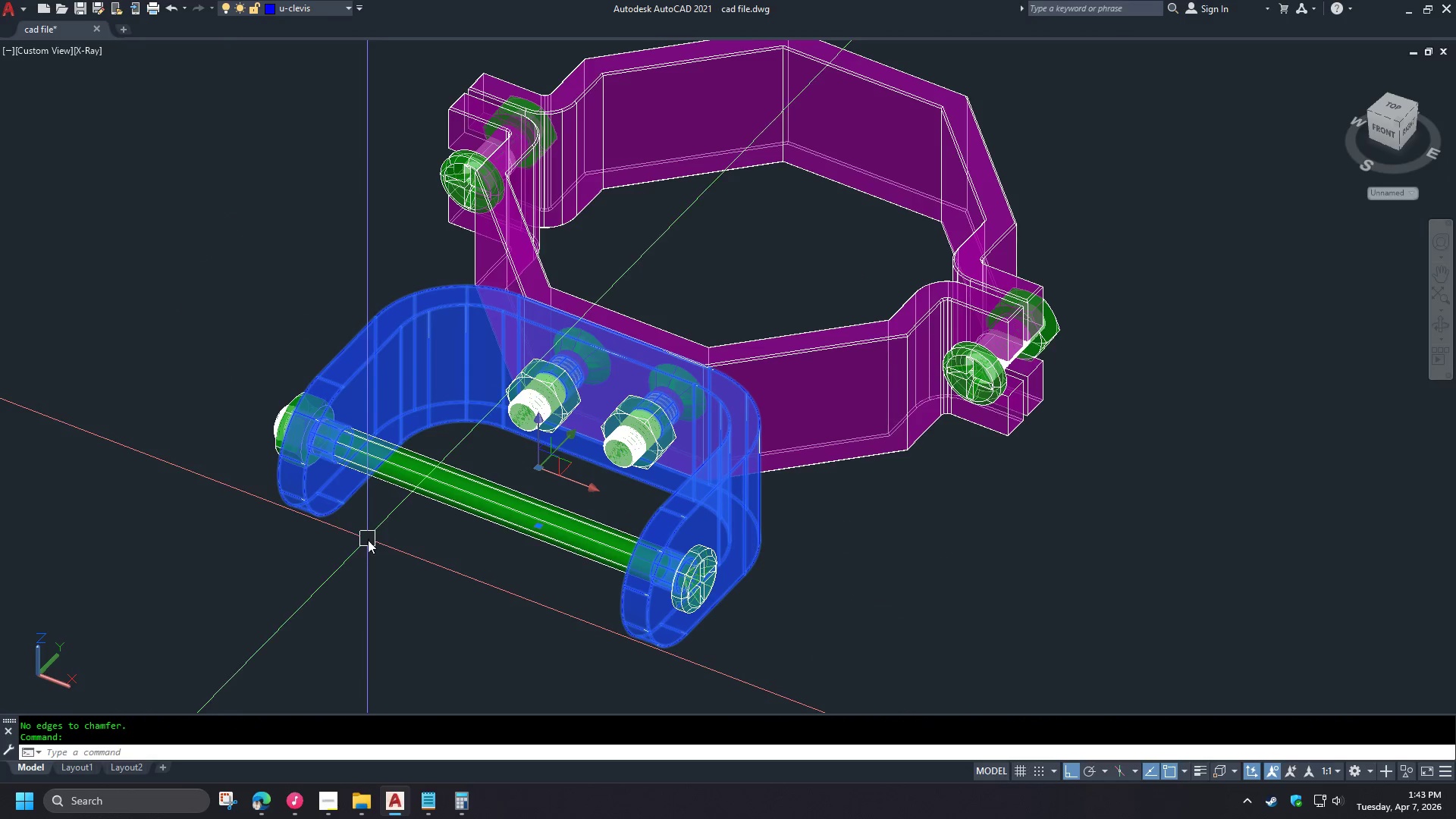 
type(rec )
 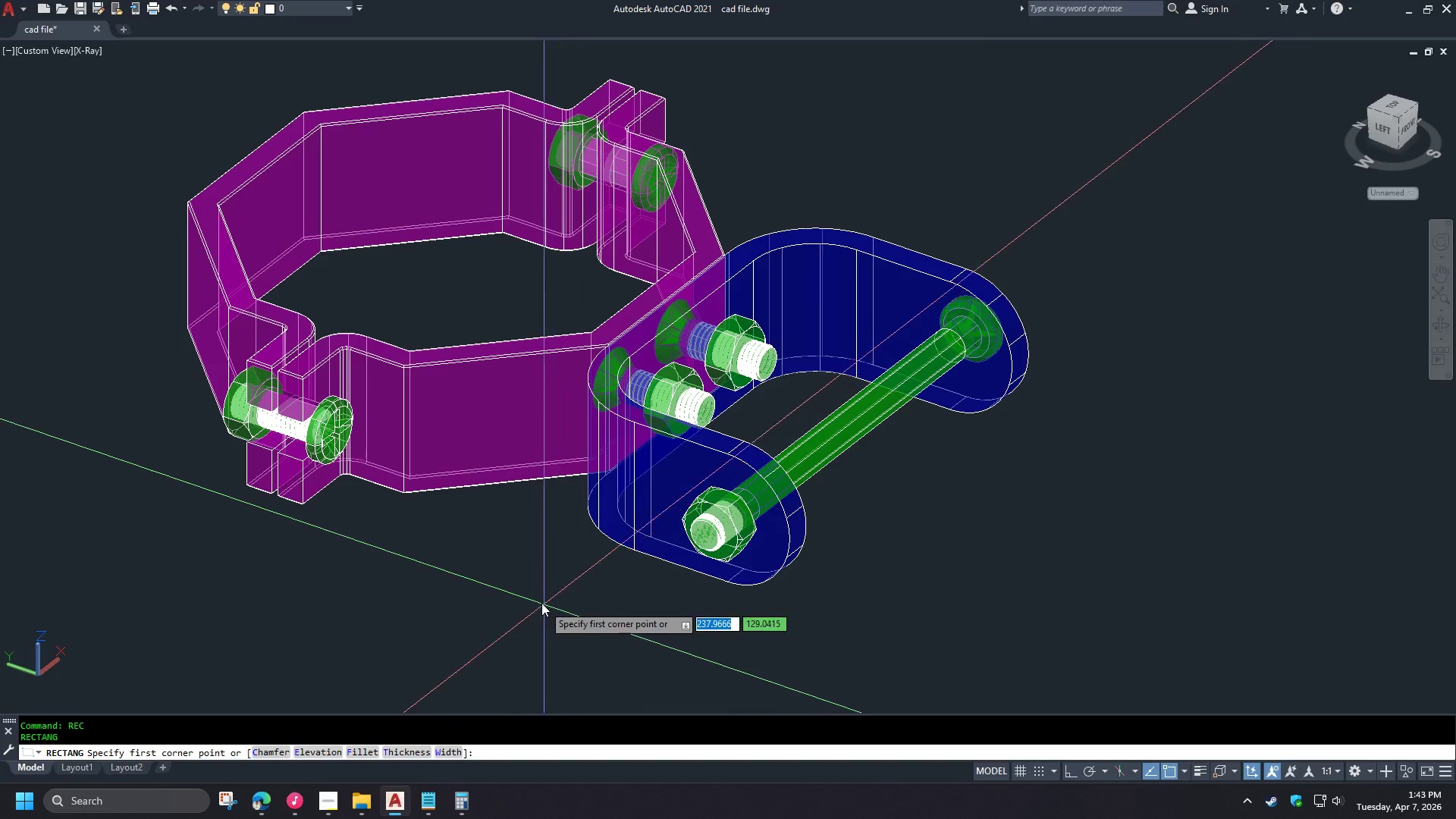 
hold_key(key=ShiftLeft, duration=1.34)
 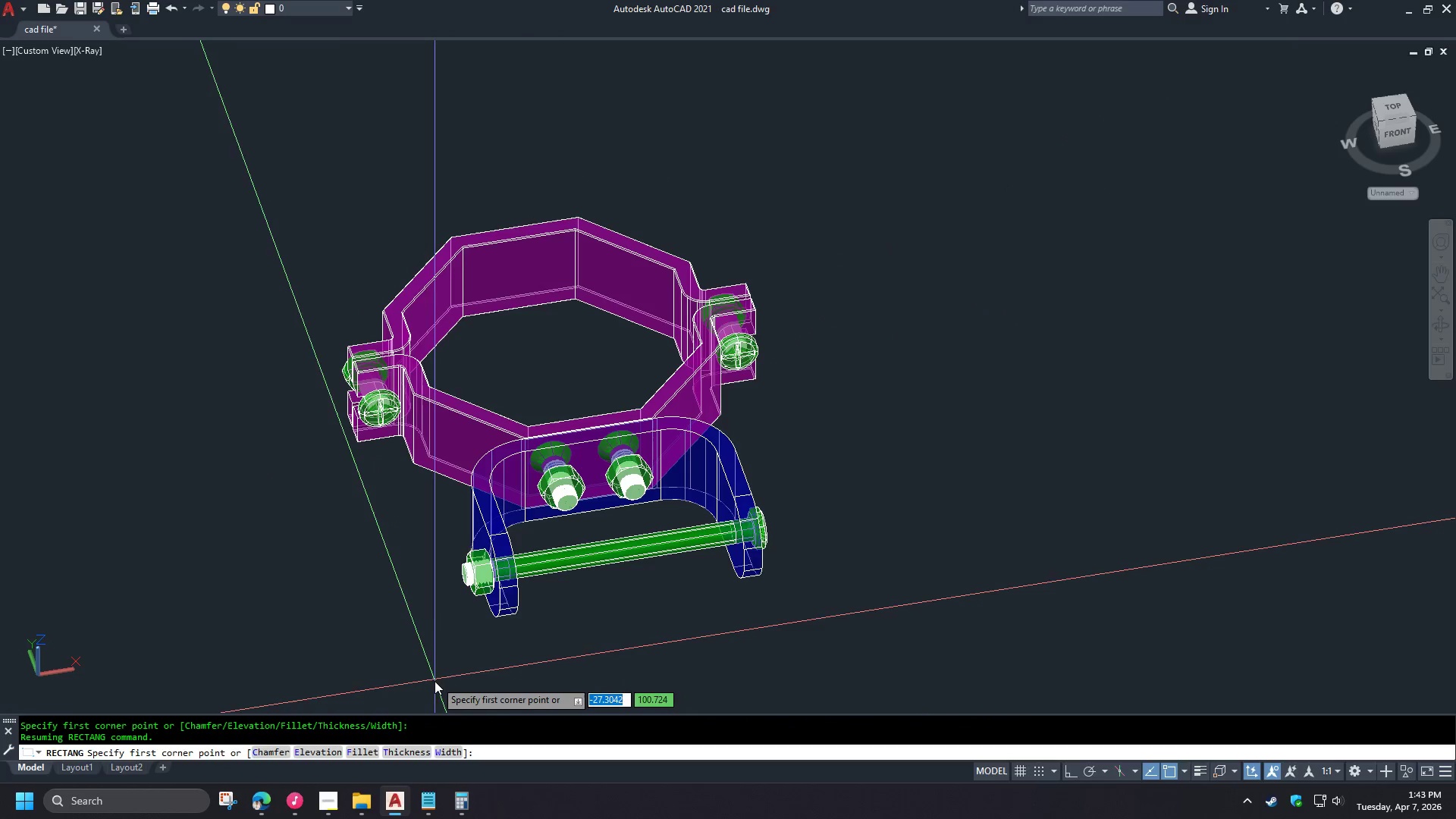 
scroll: coordinate [513, 579], scroll_direction: down, amount: 1.0
 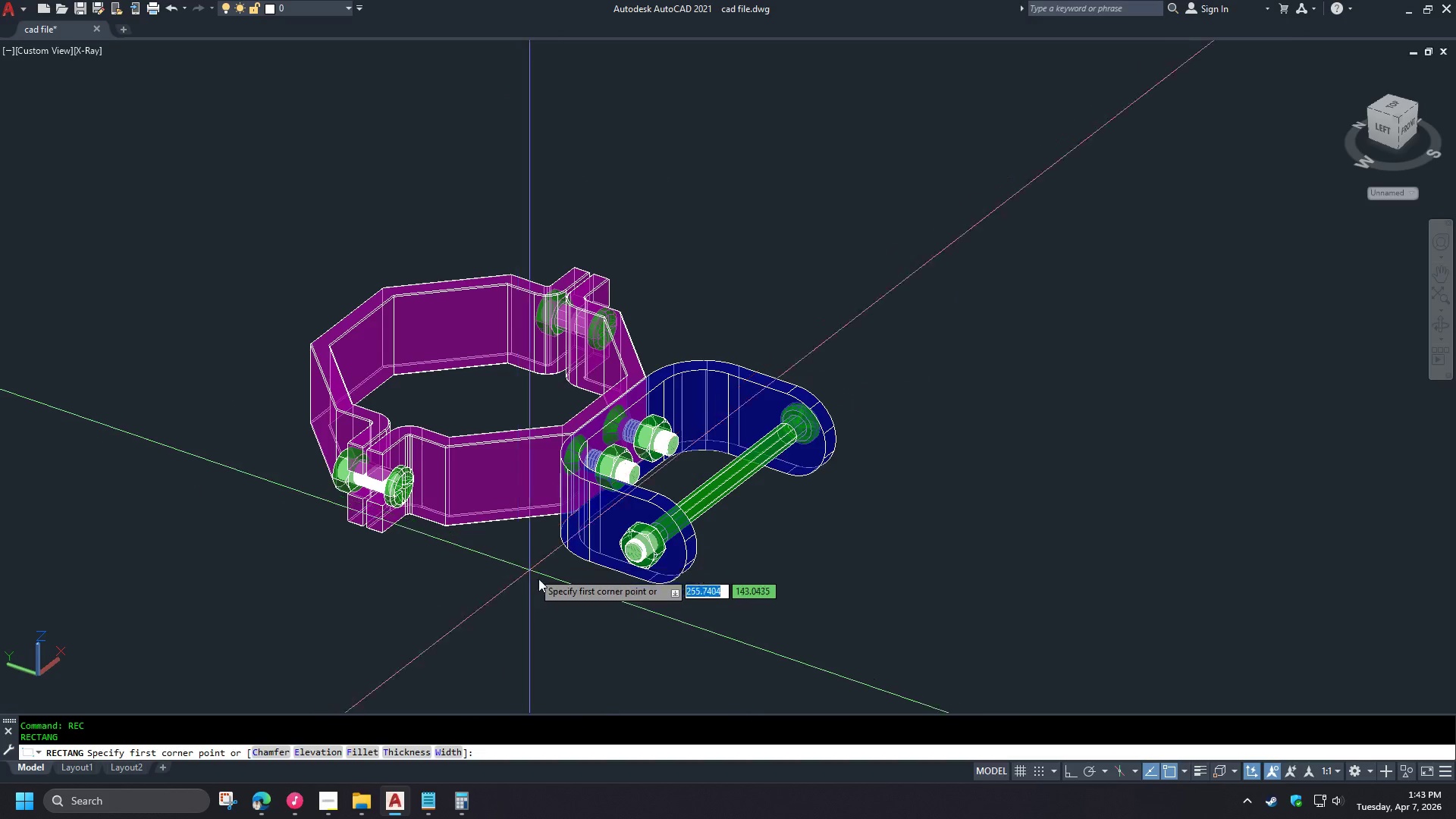 
left_click_drag(start_coordinate=[433, 687], to_coordinate=[440, 677])
 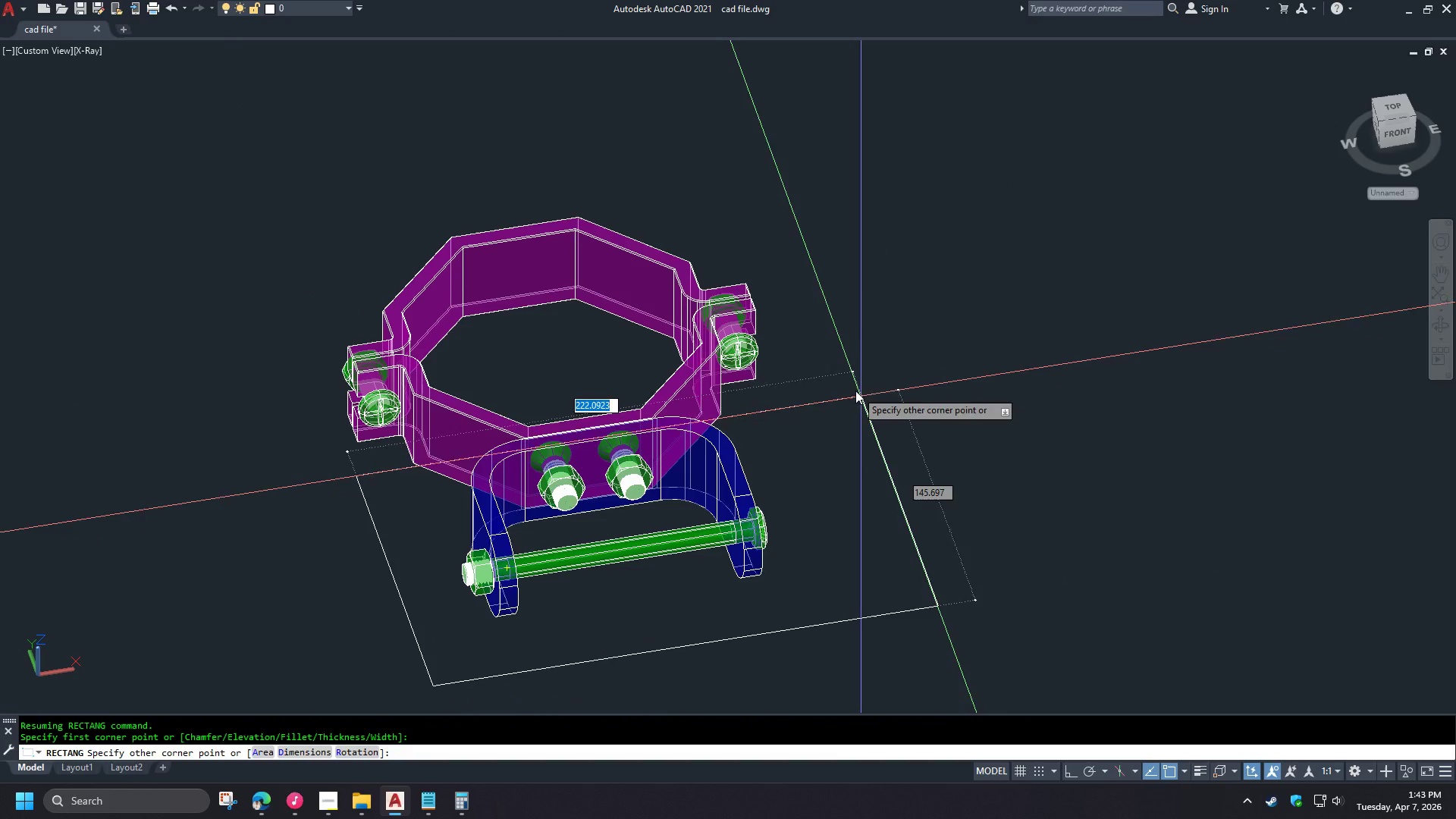 
left_click([852, 388])
 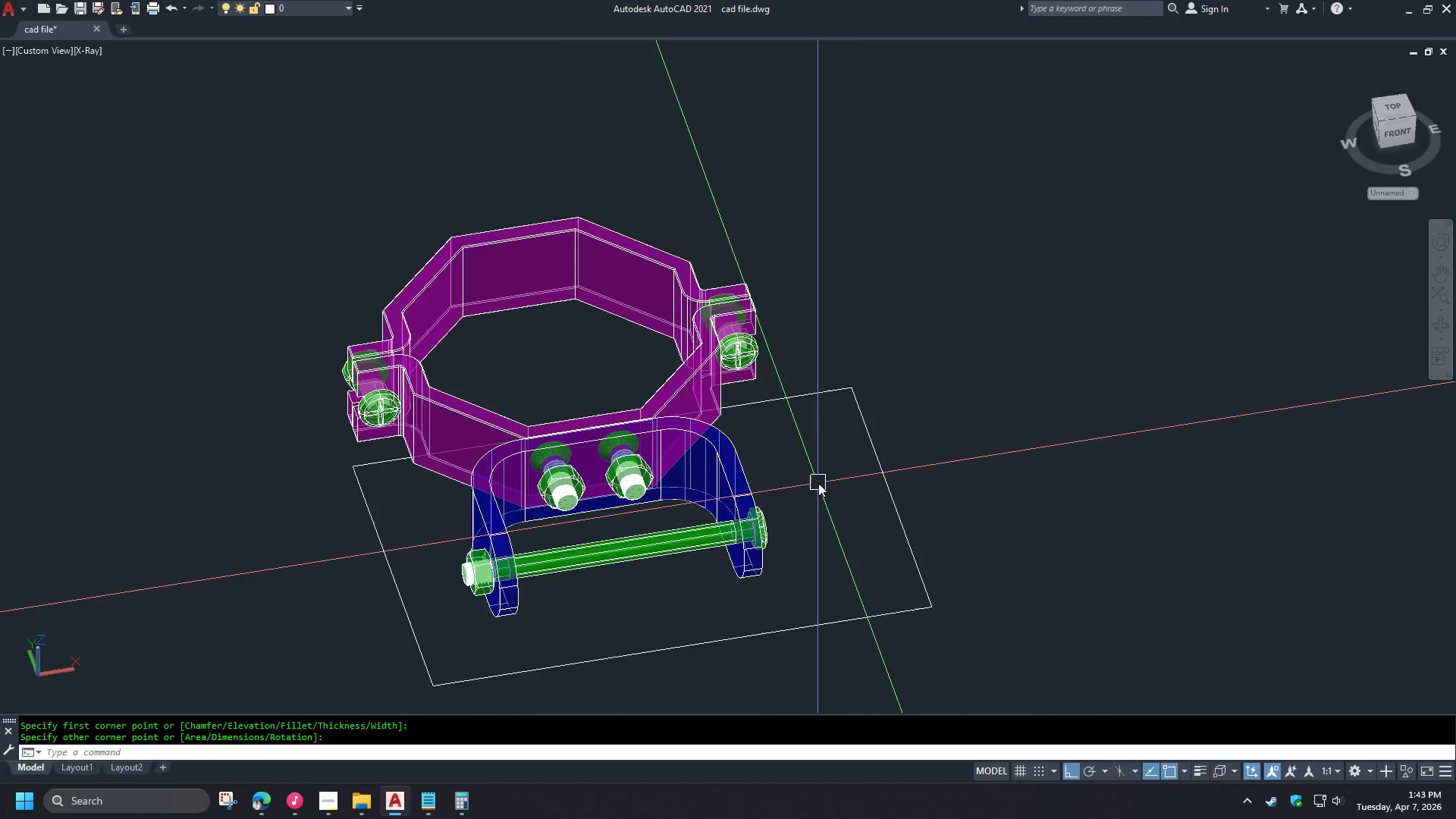 
hold_key(key=ShiftLeft, duration=1.28)
 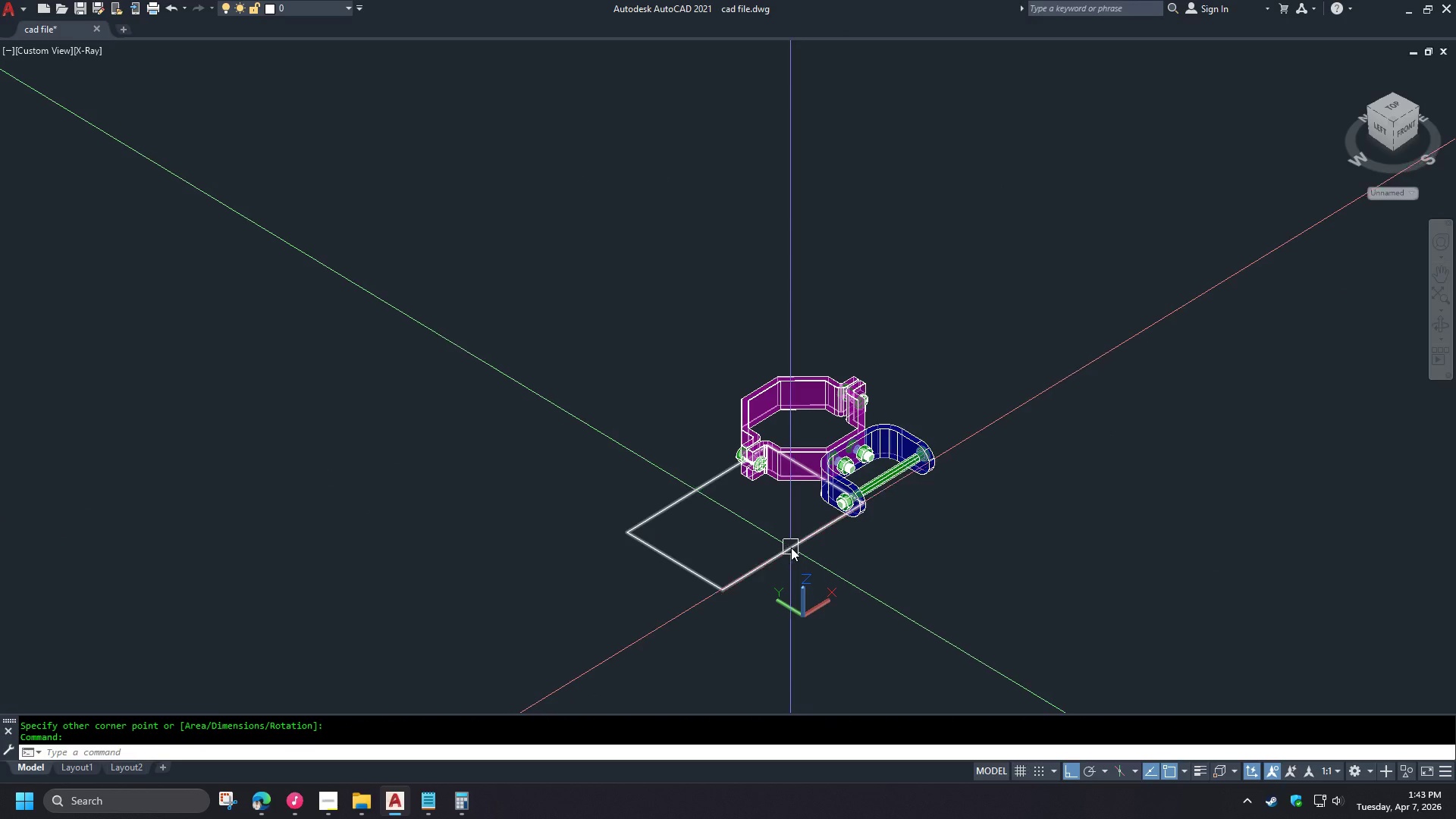 
left_click([790, 547])
 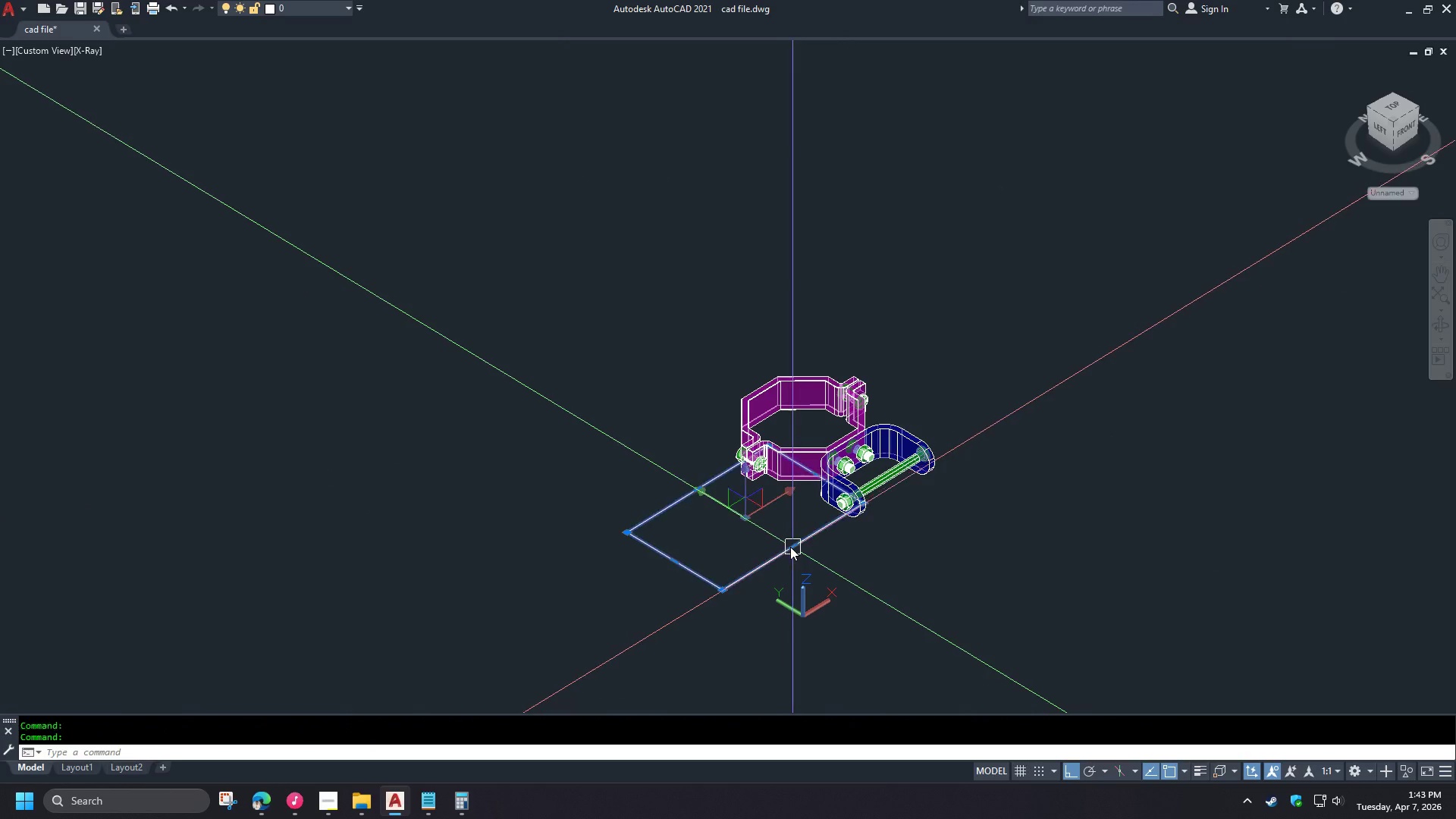 
key(E)
 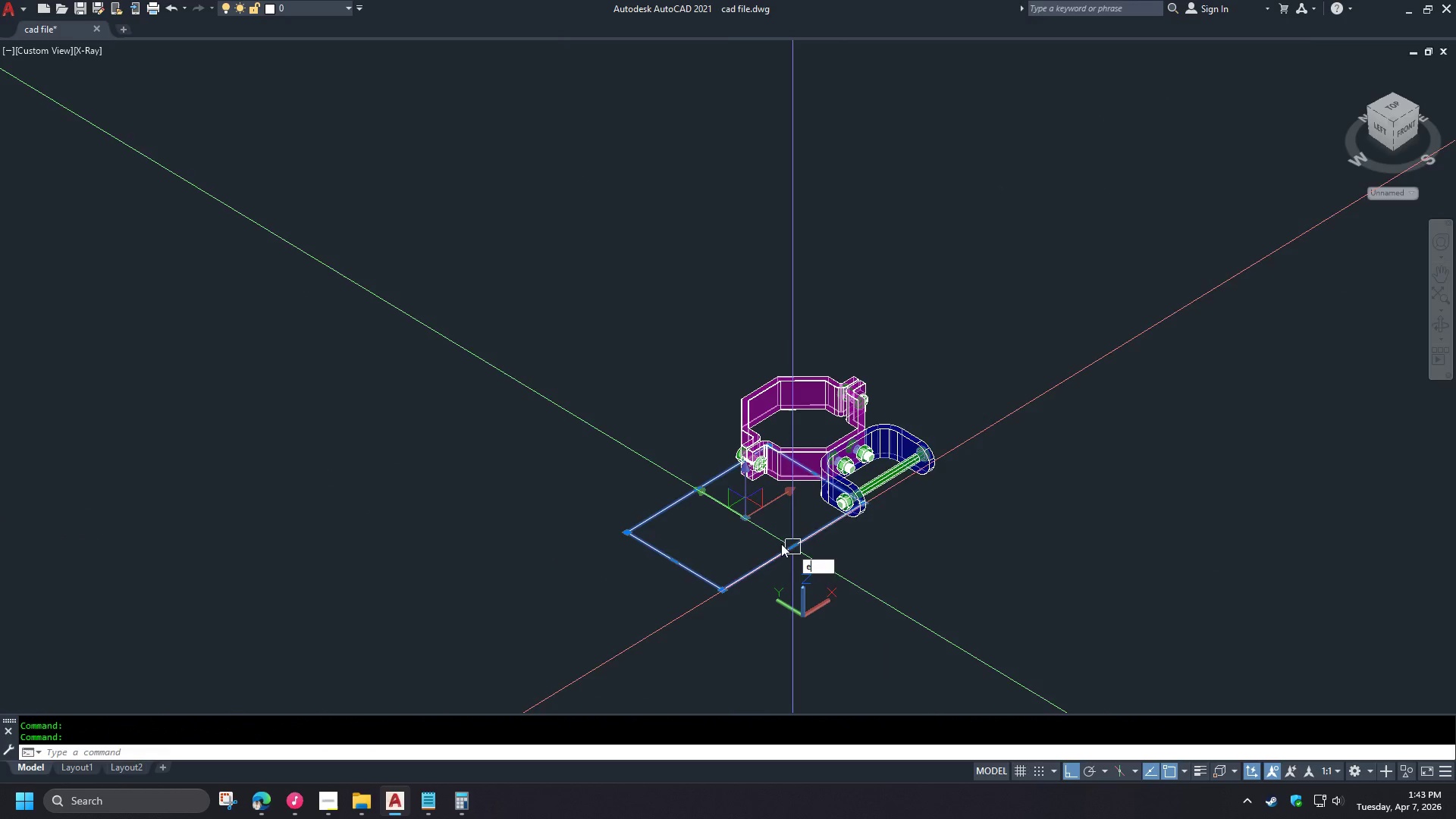 
key(Space)
 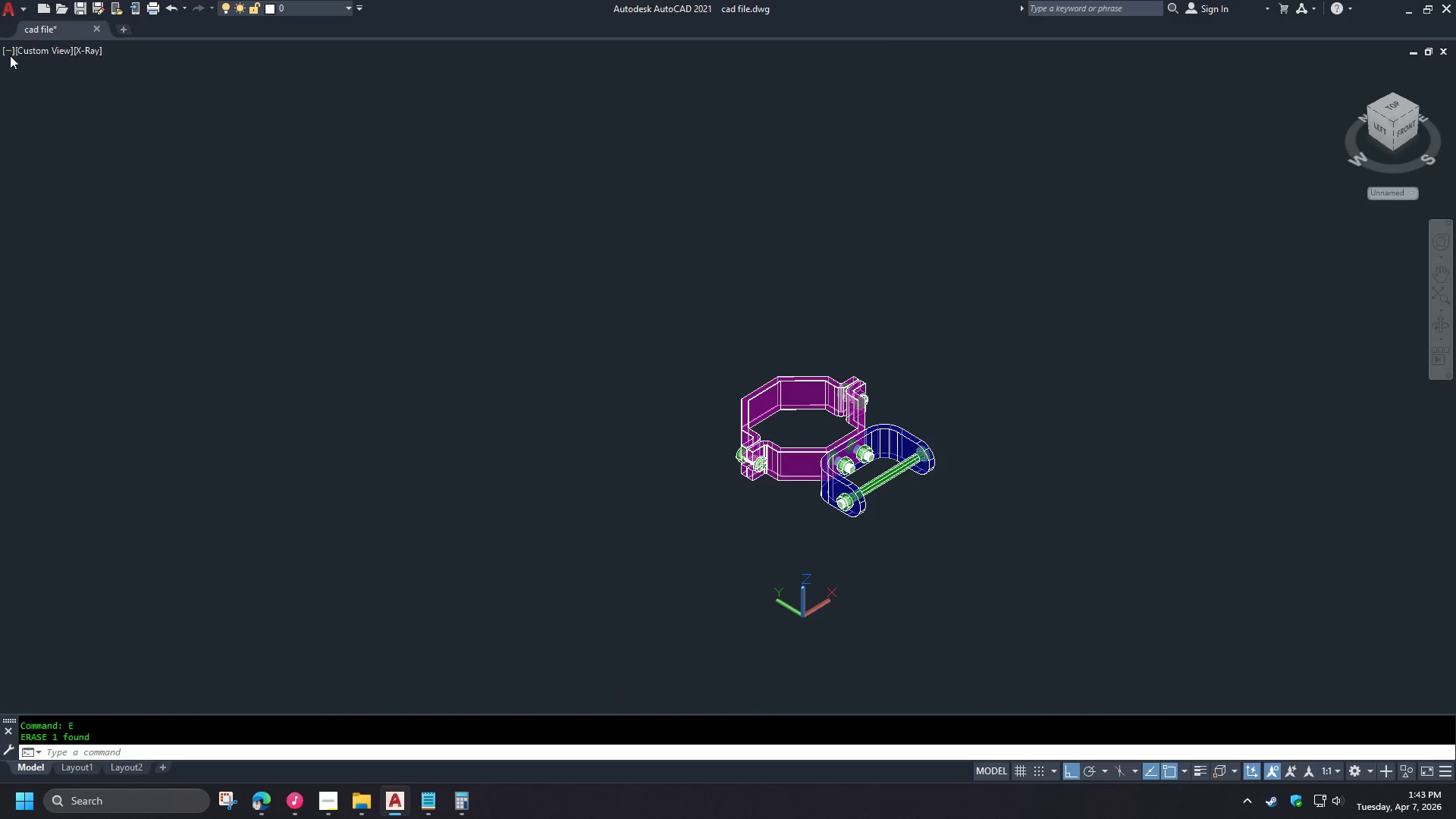 
scroll: coordinate [936, 460], scroll_direction: down, amount: 2.0
 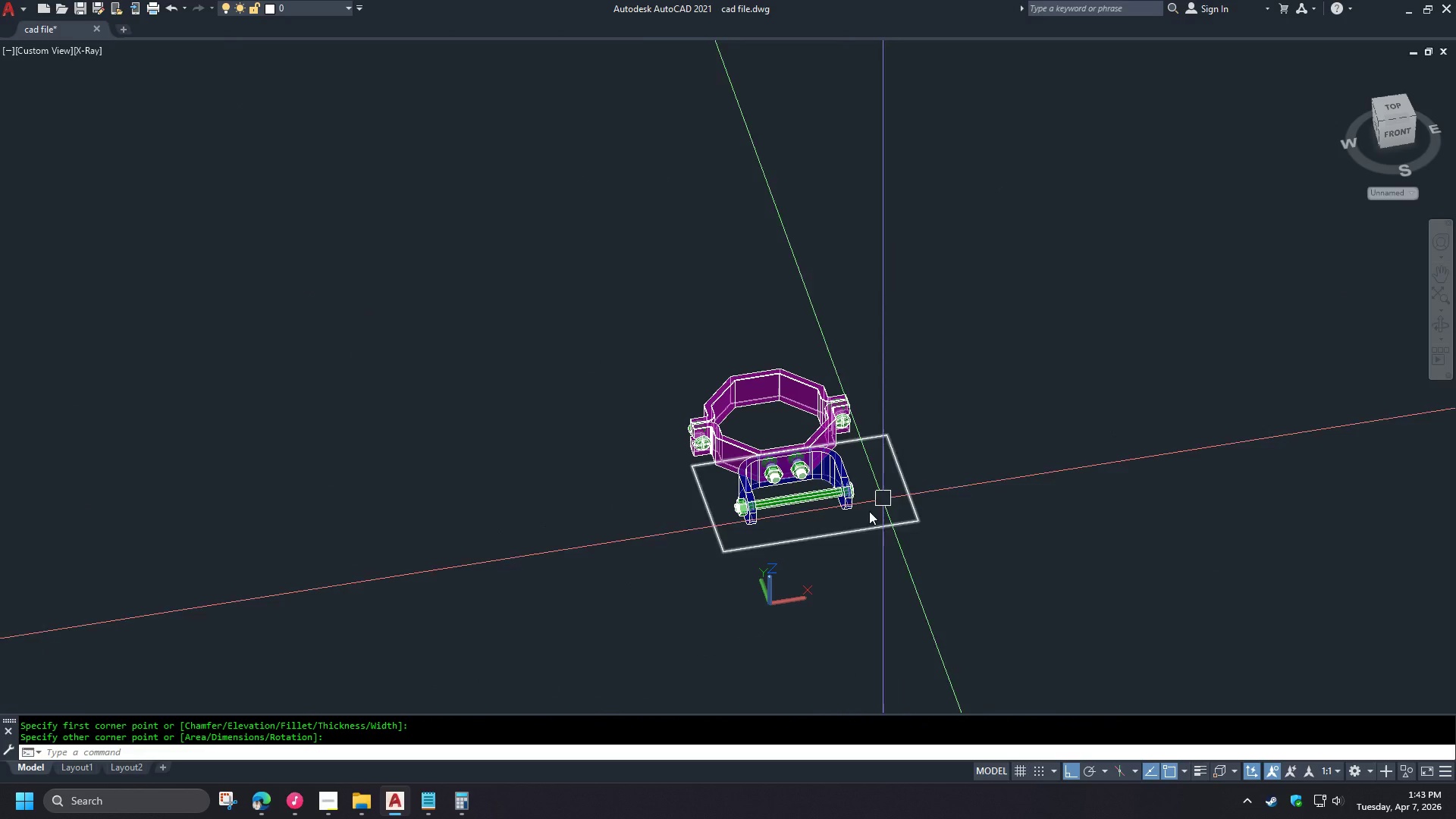 
left_click([8, 52])
 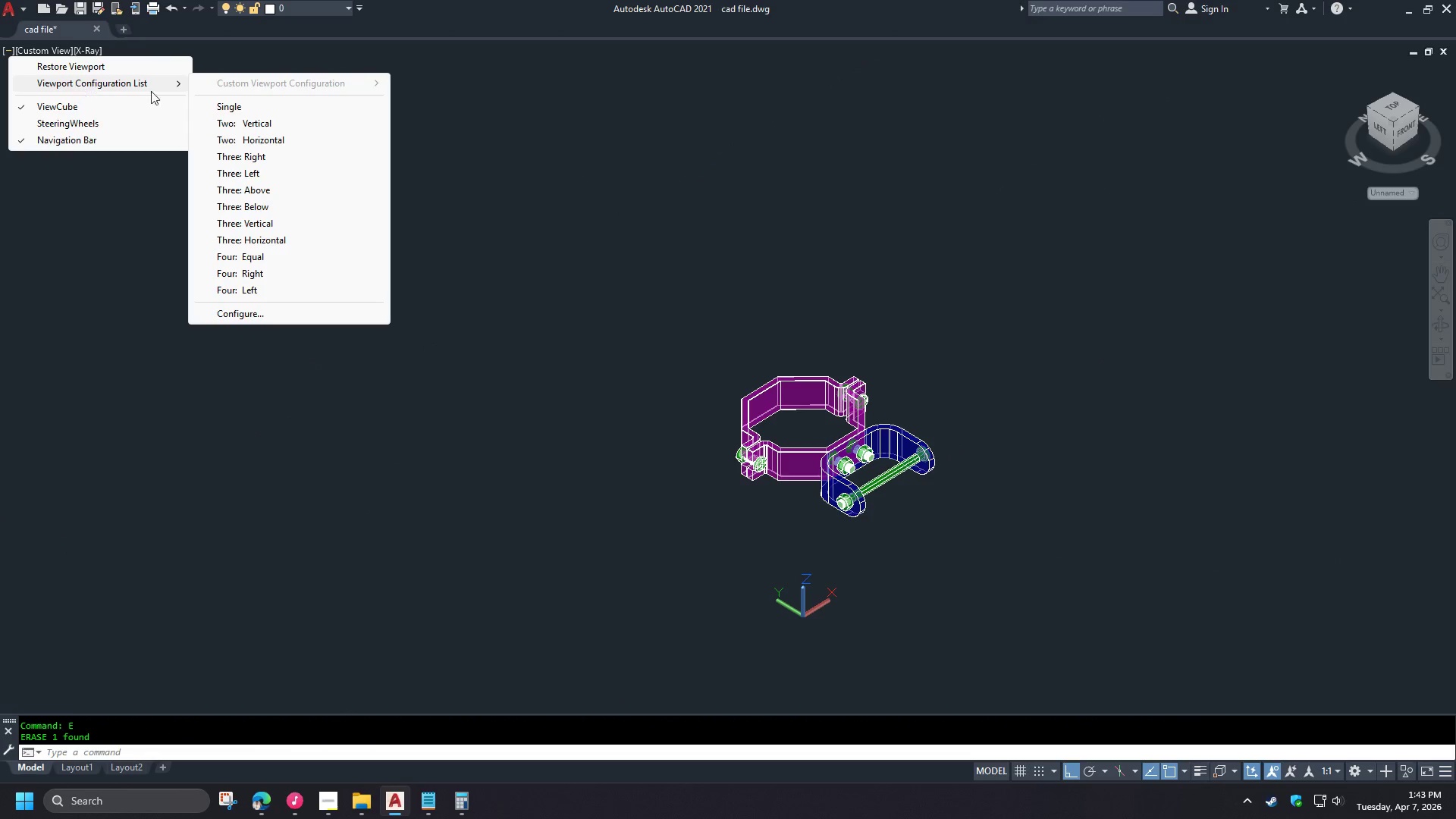 
left_click([262, 130])
 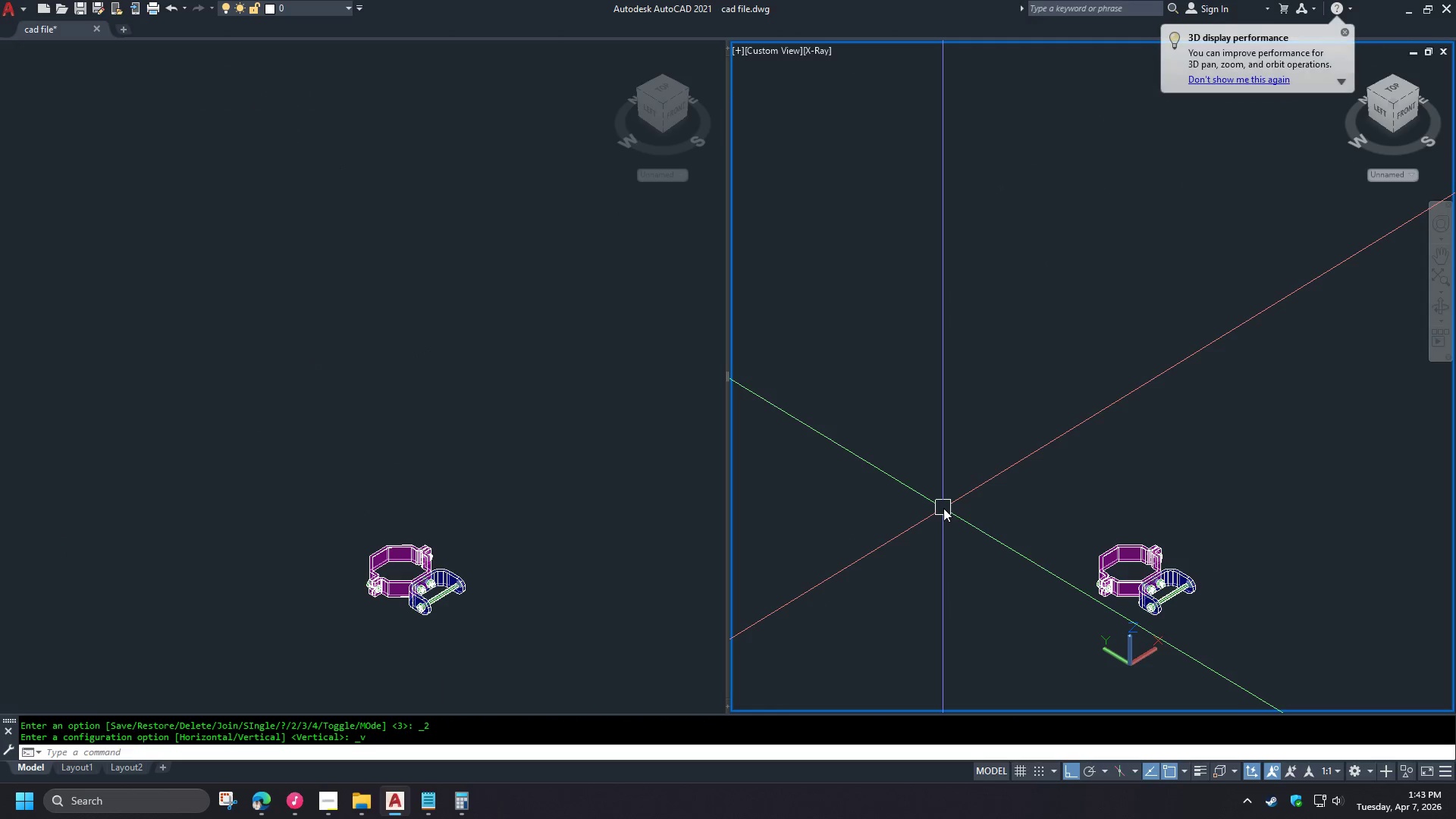 
type(-v t rec )
 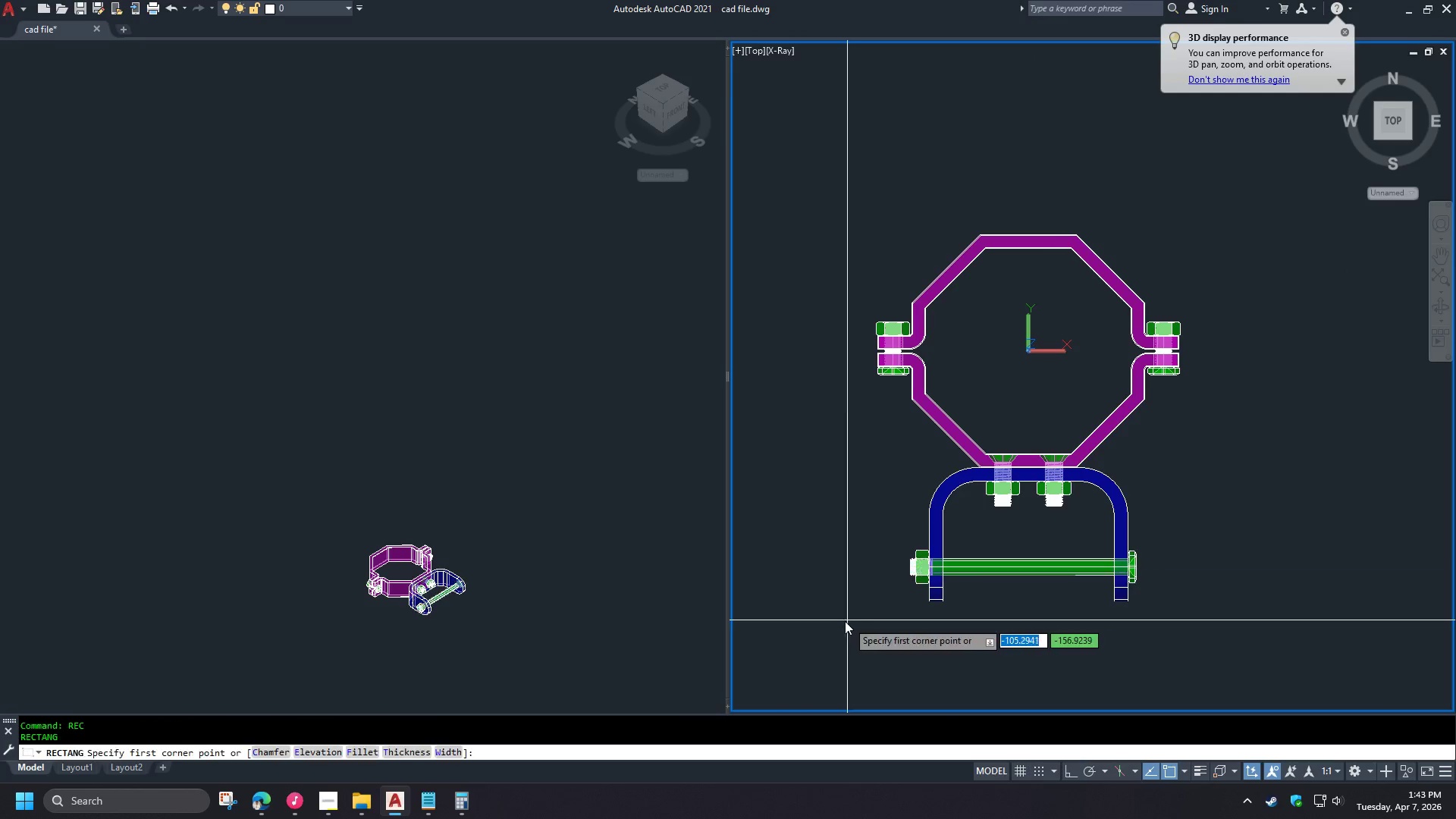 
left_click_drag(start_coordinate=[843, 621], to_coordinate=[847, 618])
 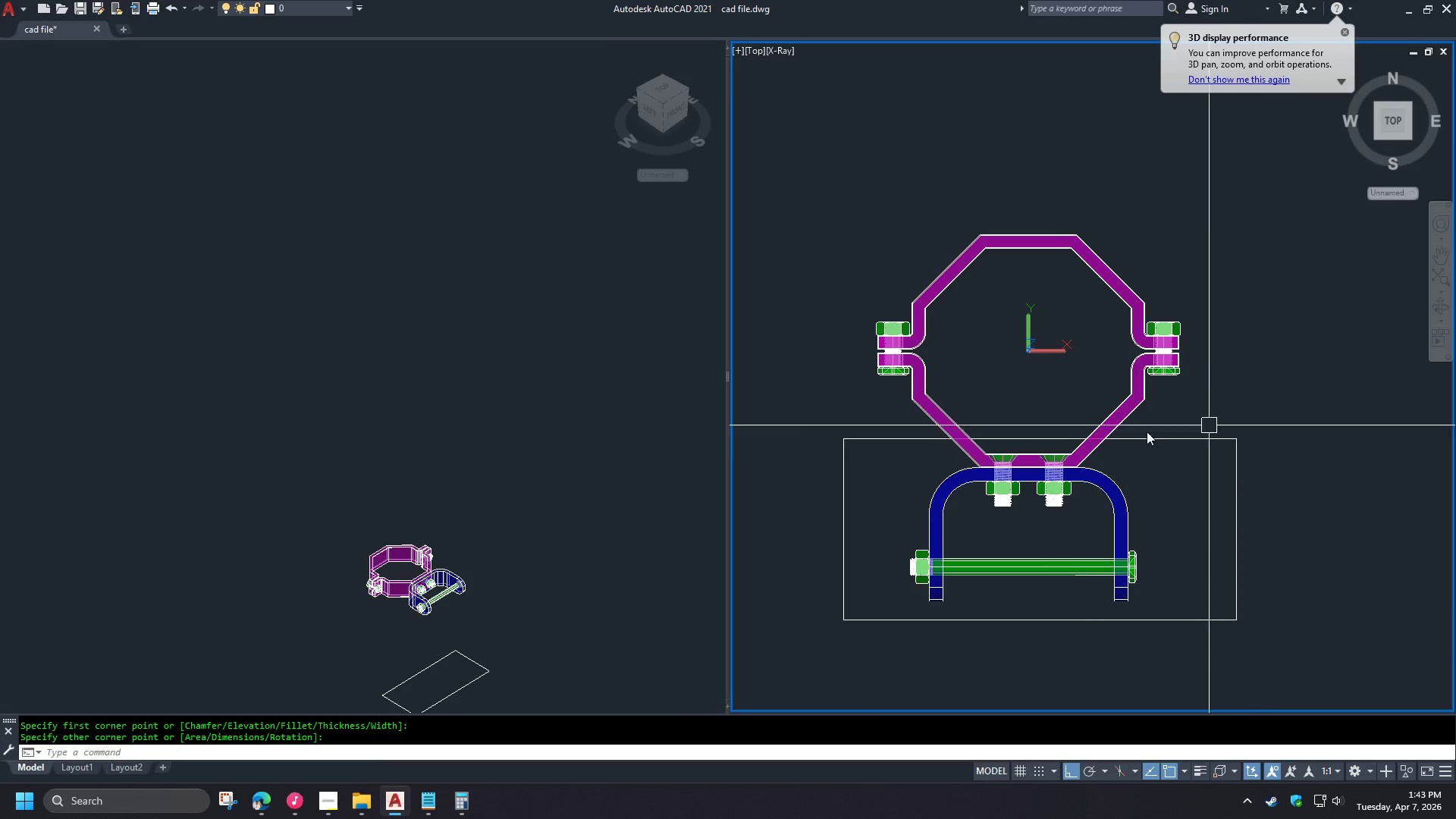 
left_click([532, 508])
 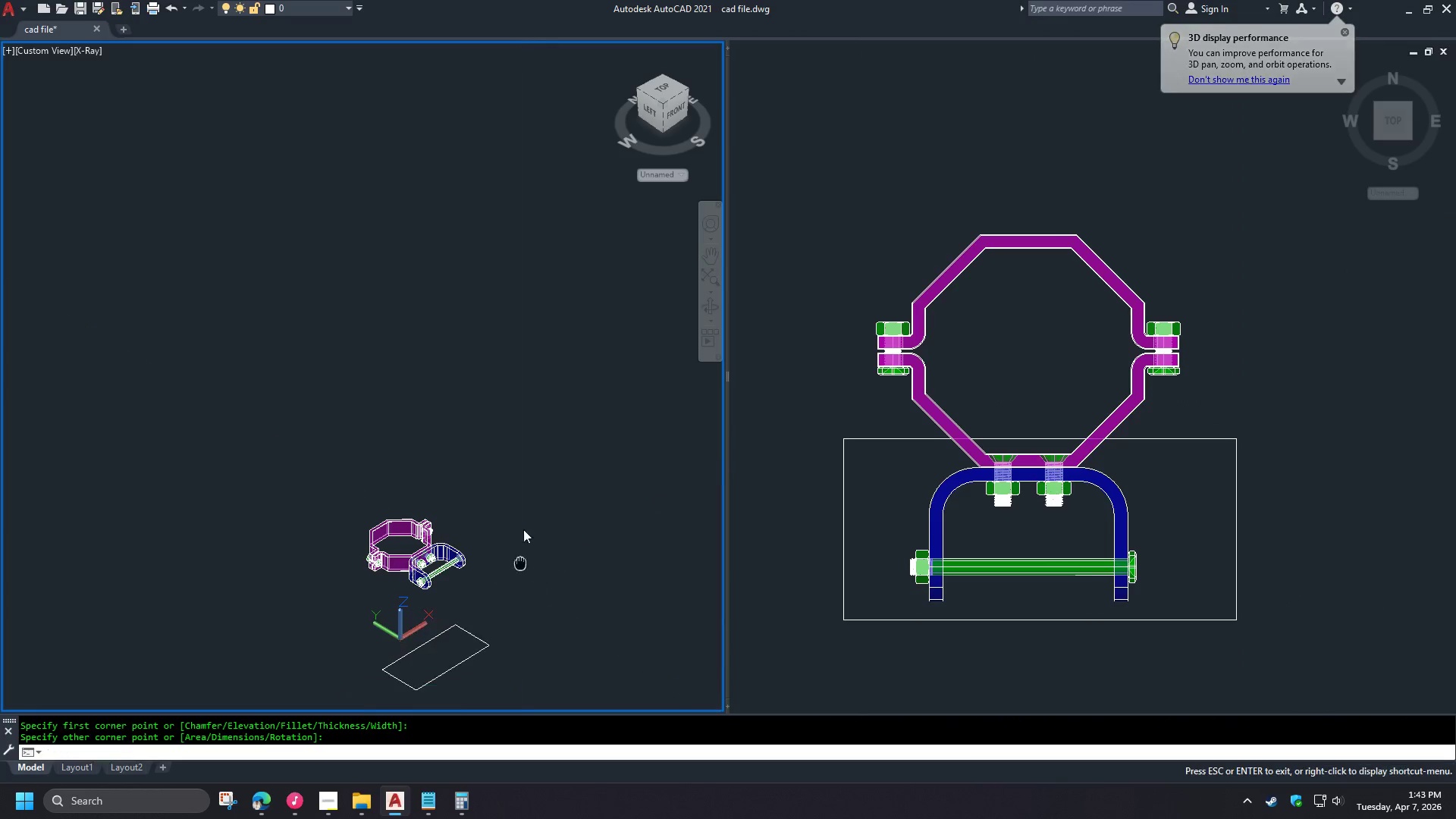 
type(ext )
 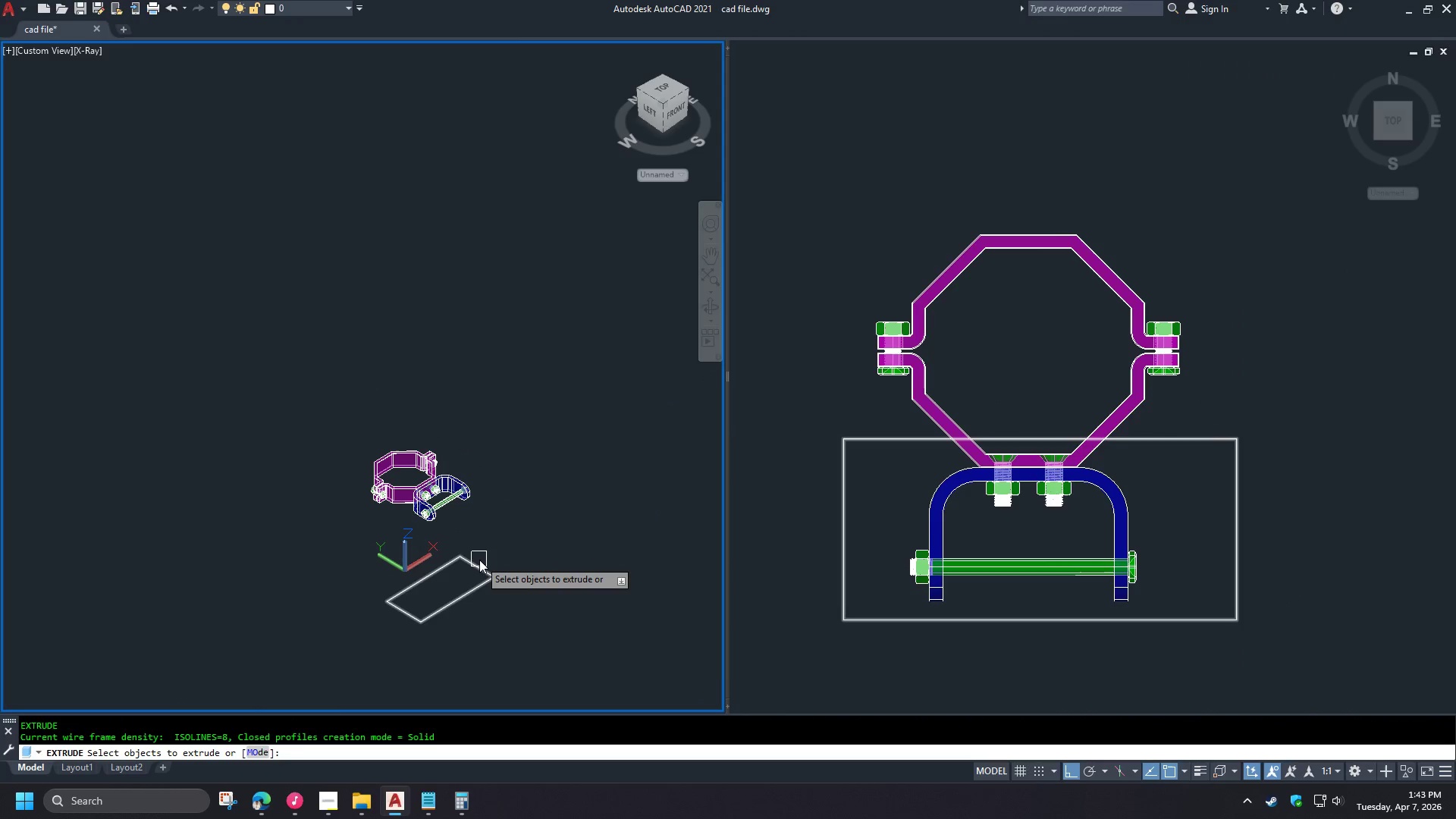 
left_click([479, 560])
 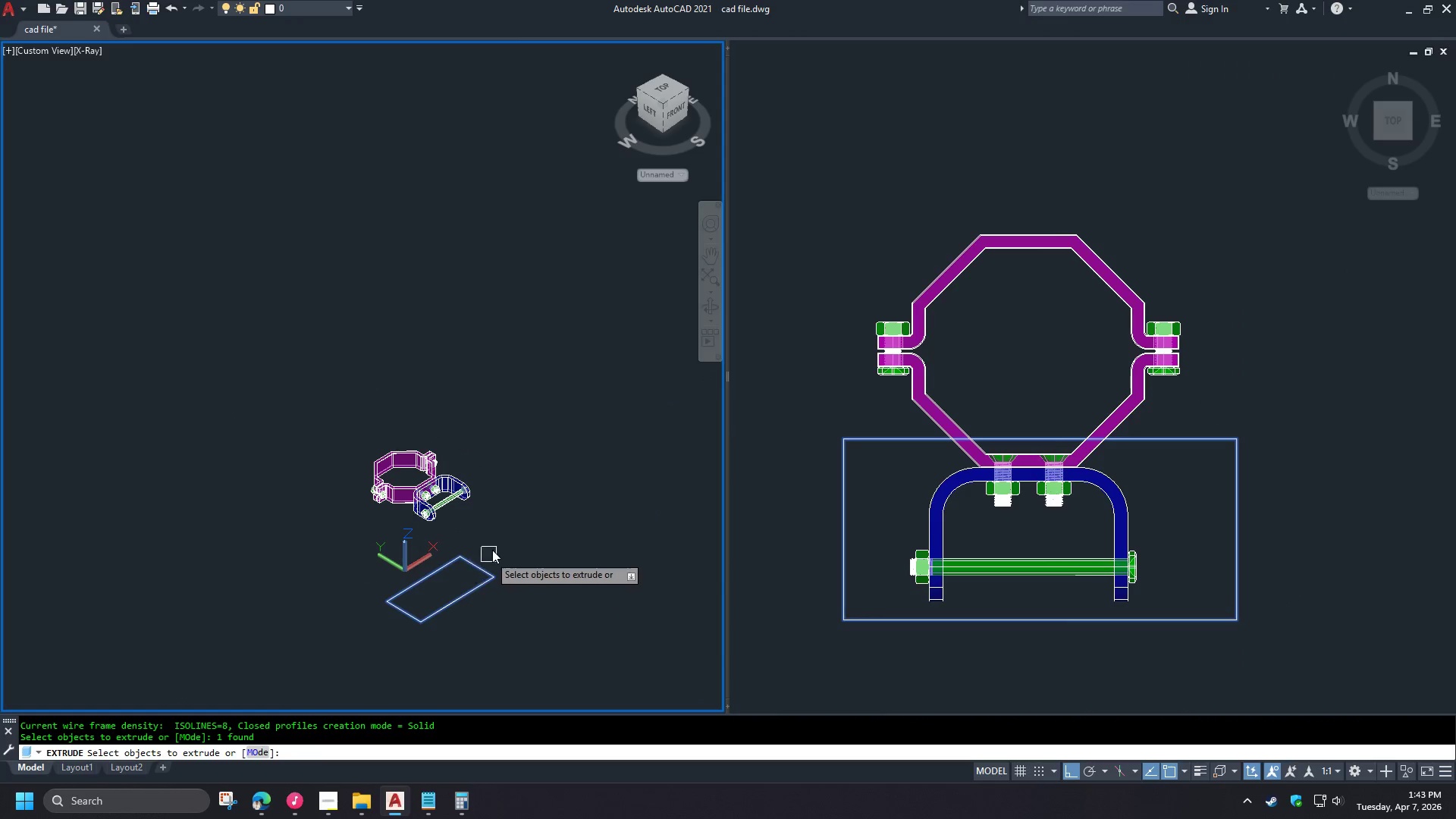 
type( int )
 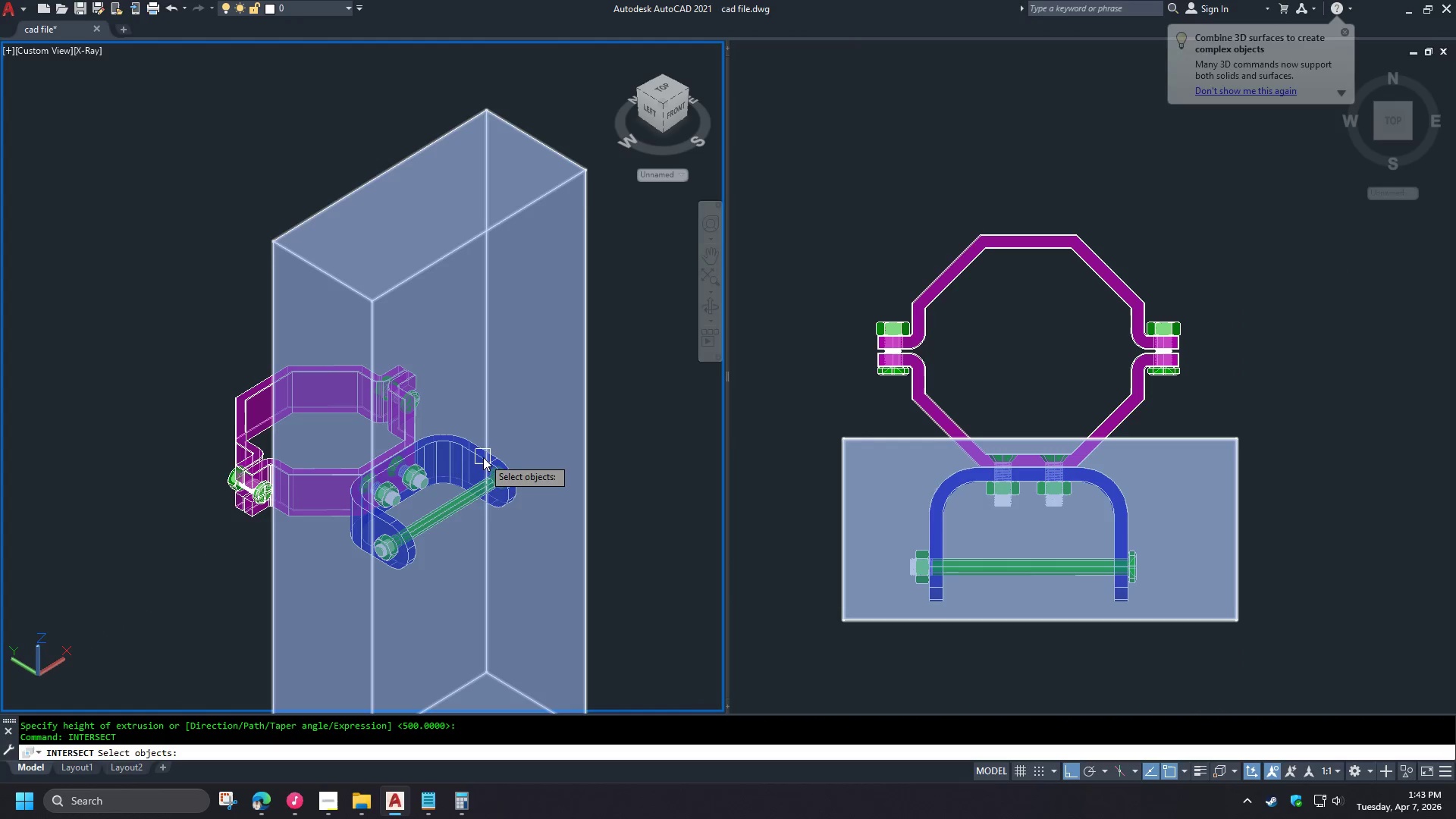 
scroll: coordinate [436, 507], scroll_direction: up, amount: 2.0
 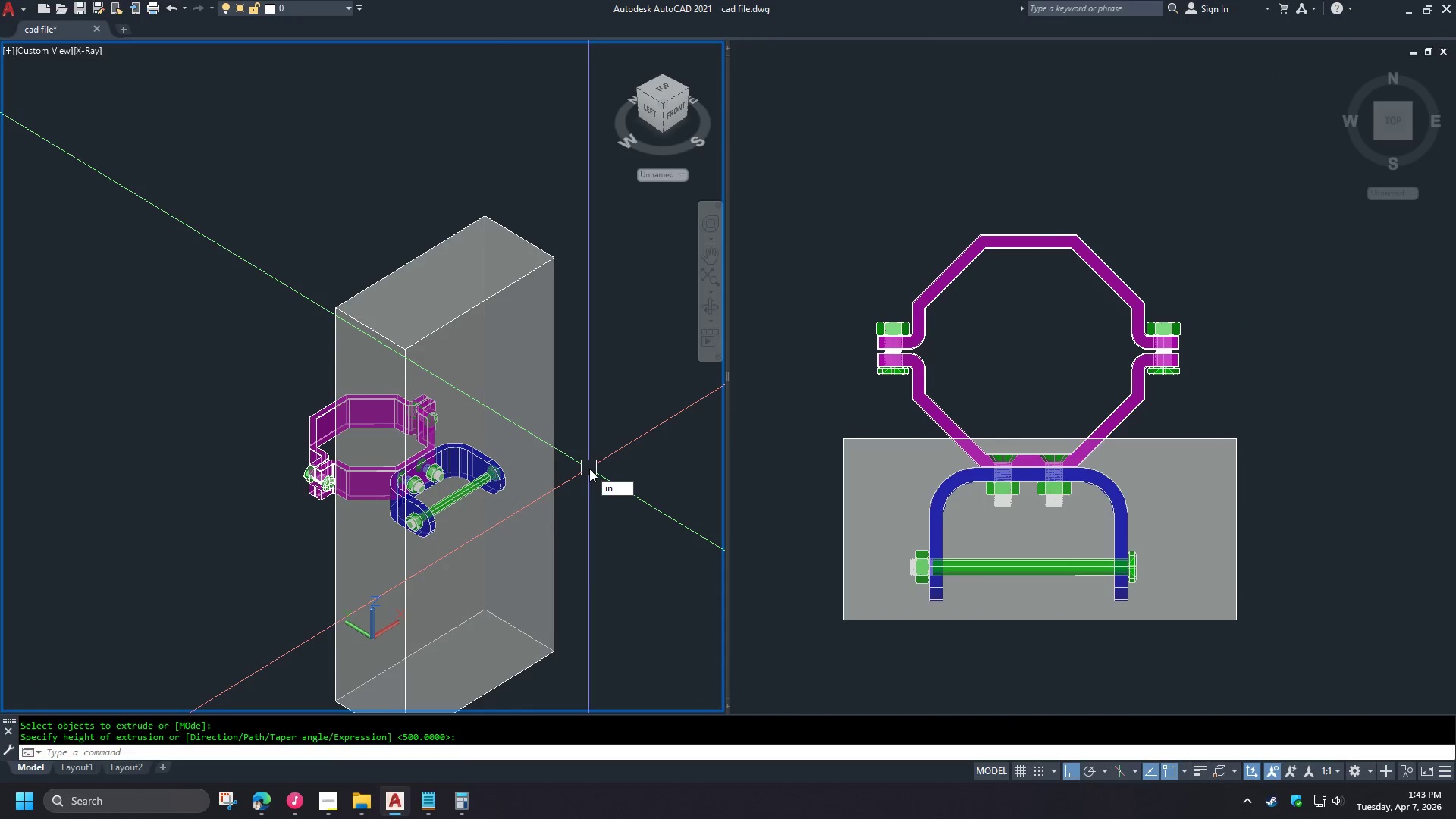 
left_click([569, 428])
 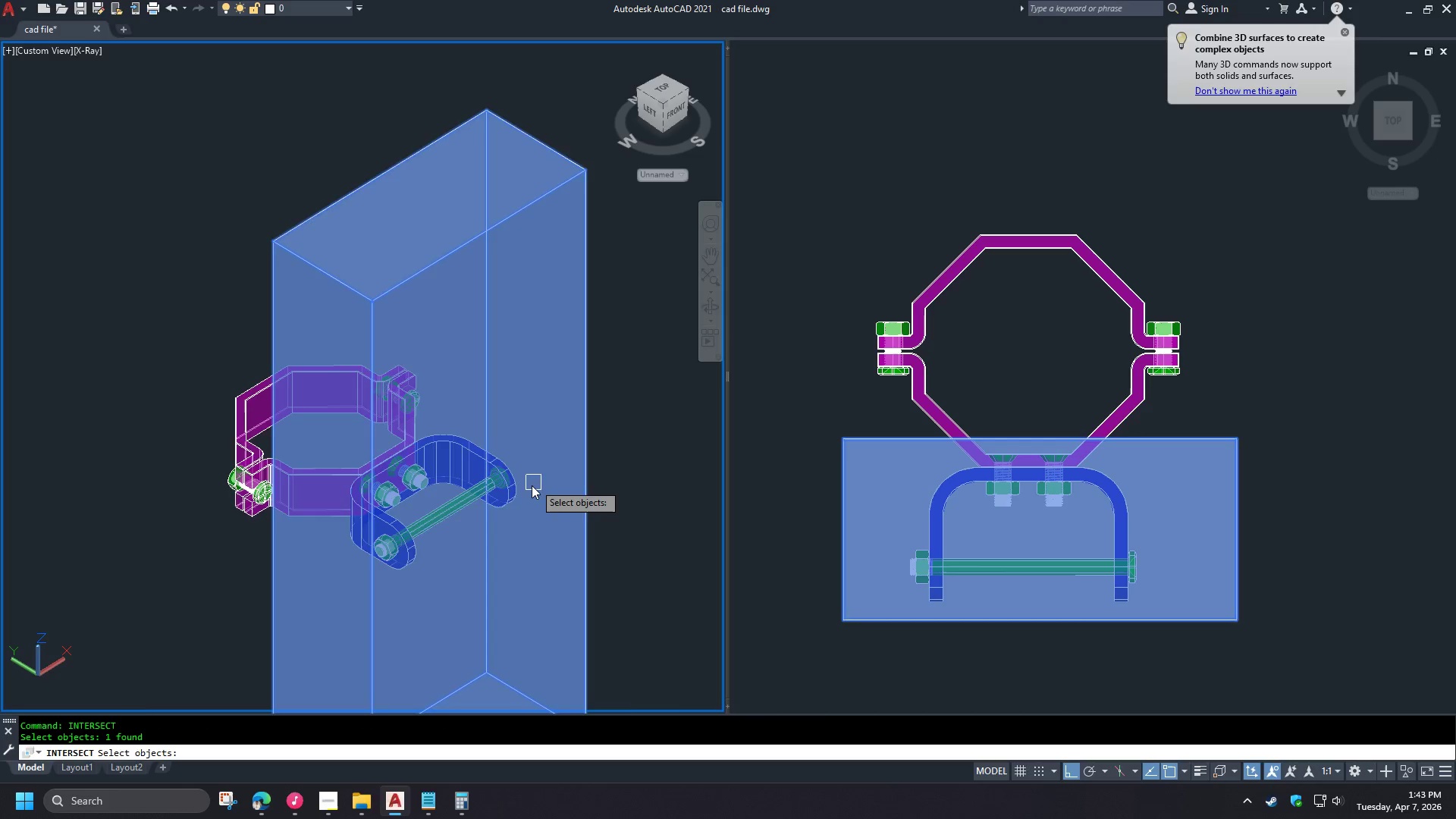 
scroll: coordinate [511, 497], scroll_direction: up, amount: 4.0
 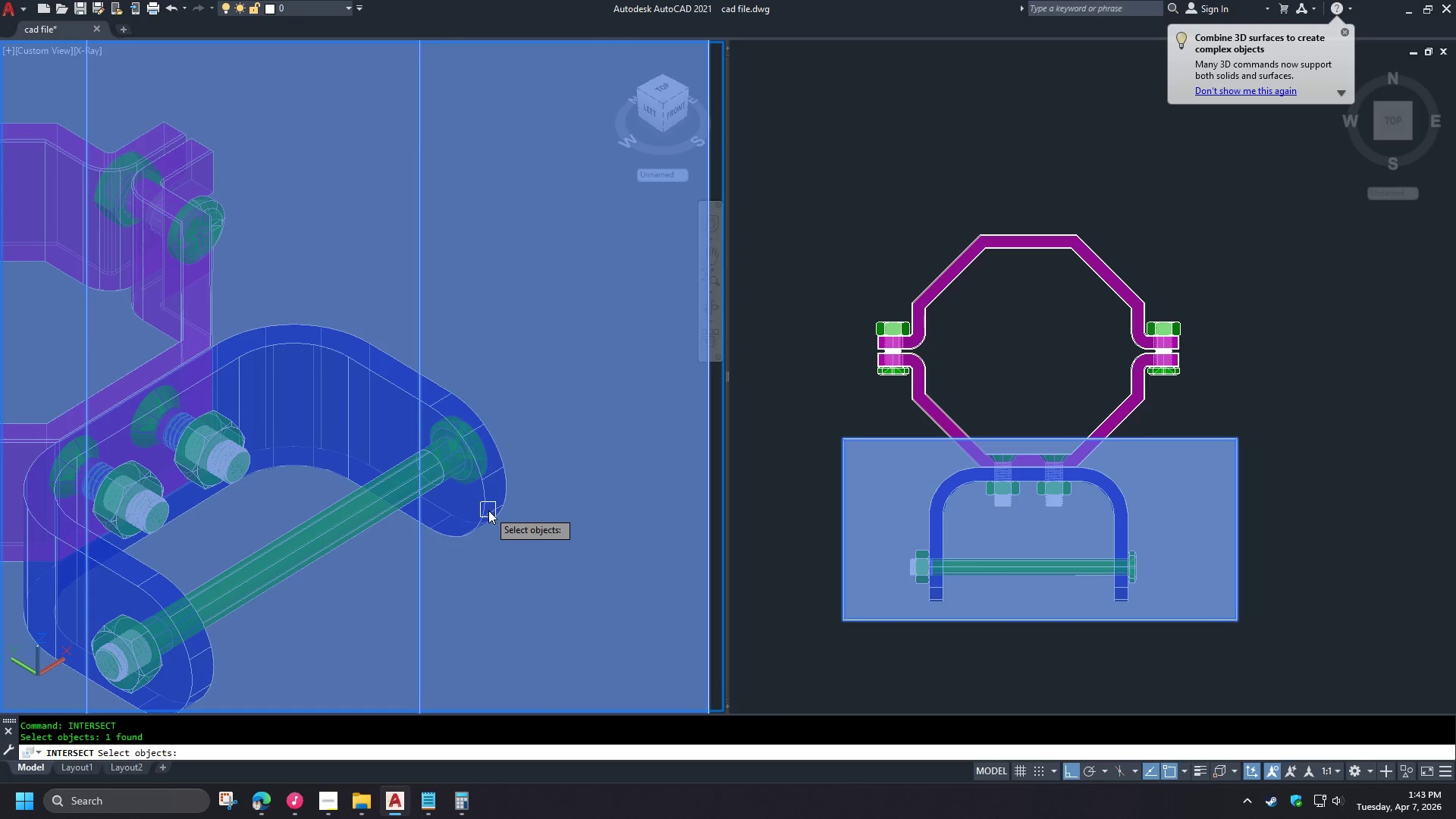 
key(Control+W)
 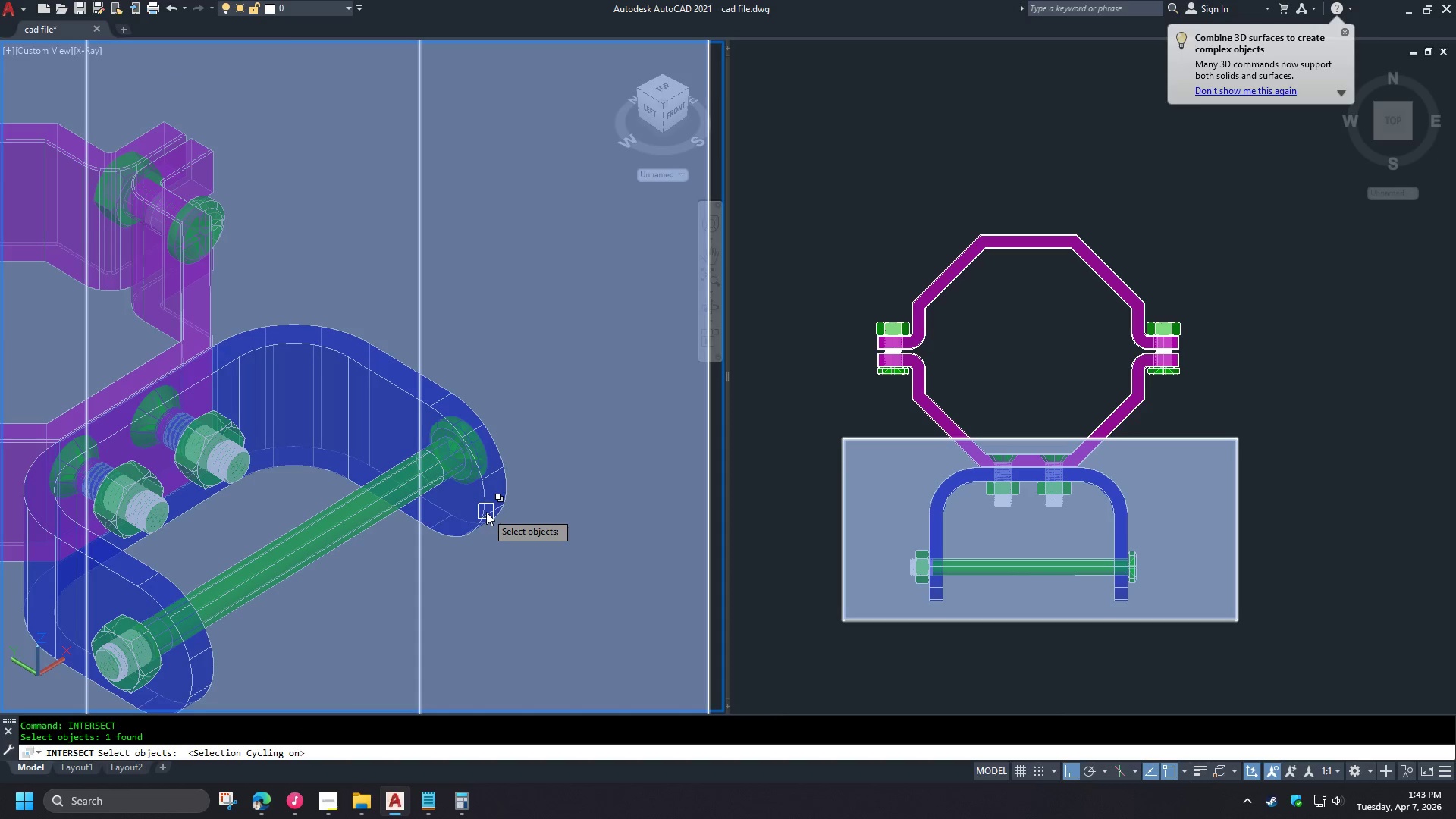 
left_click([486, 512])
 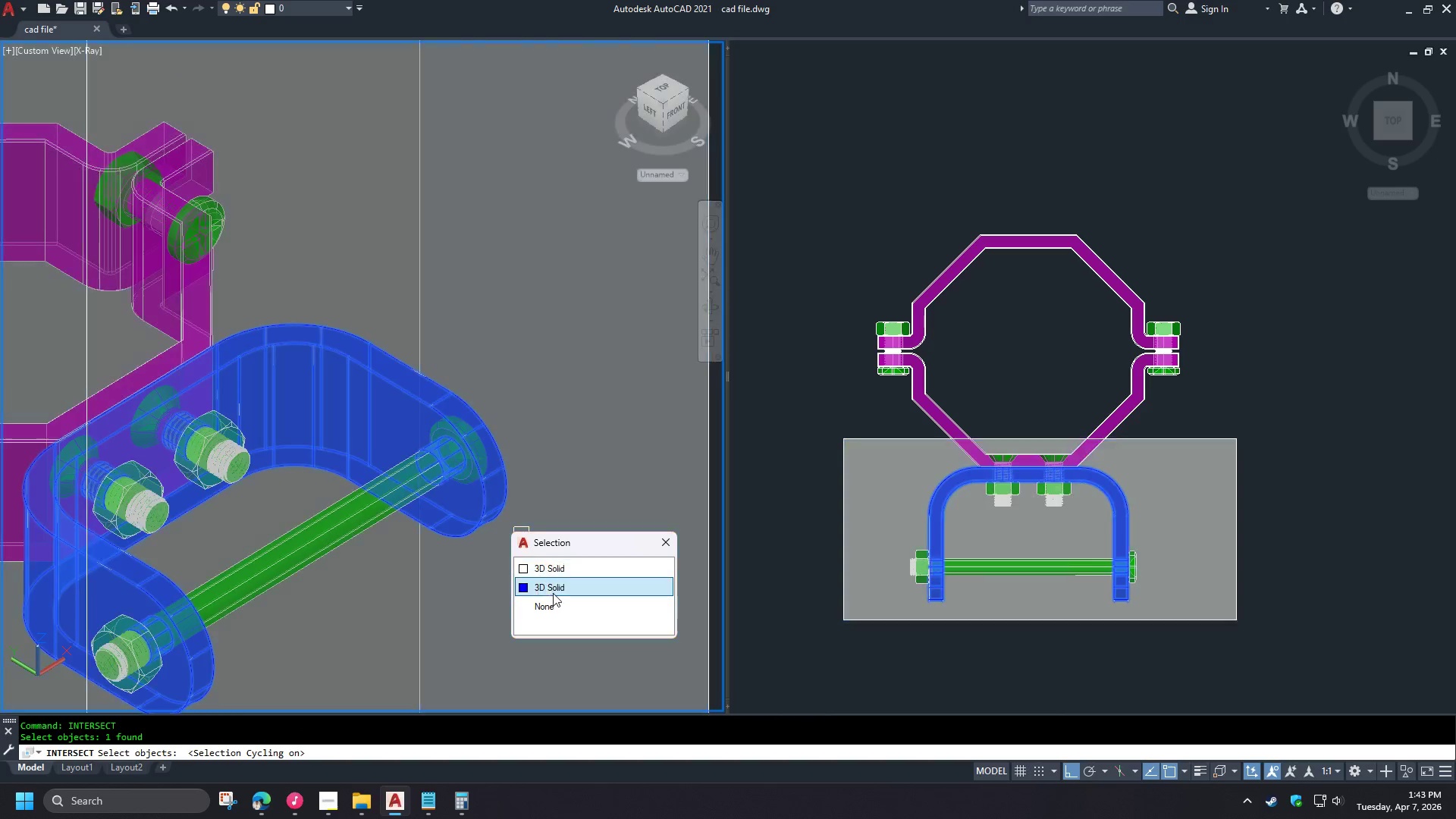 
left_click([553, 593])
 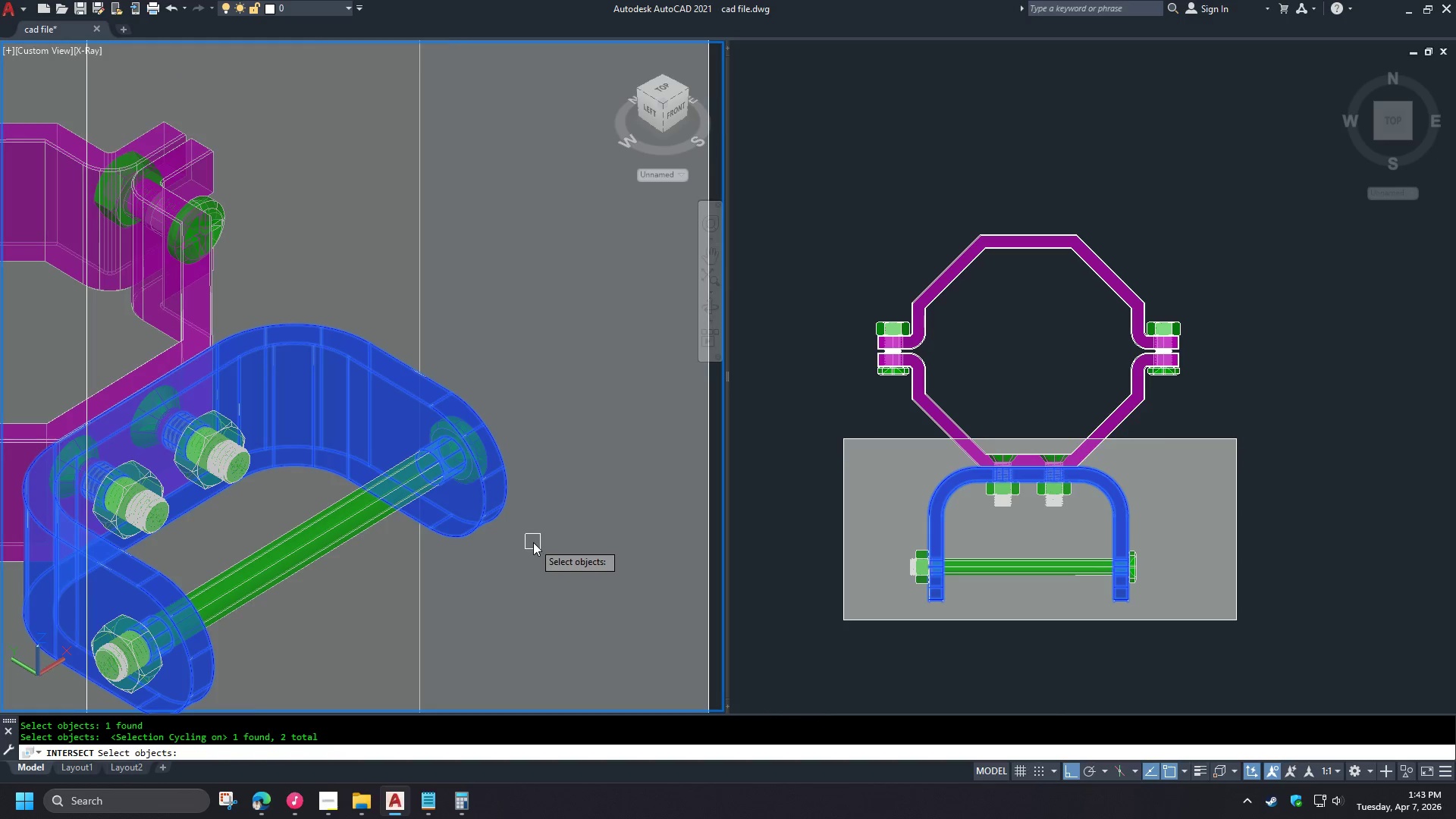 
key(Space)
 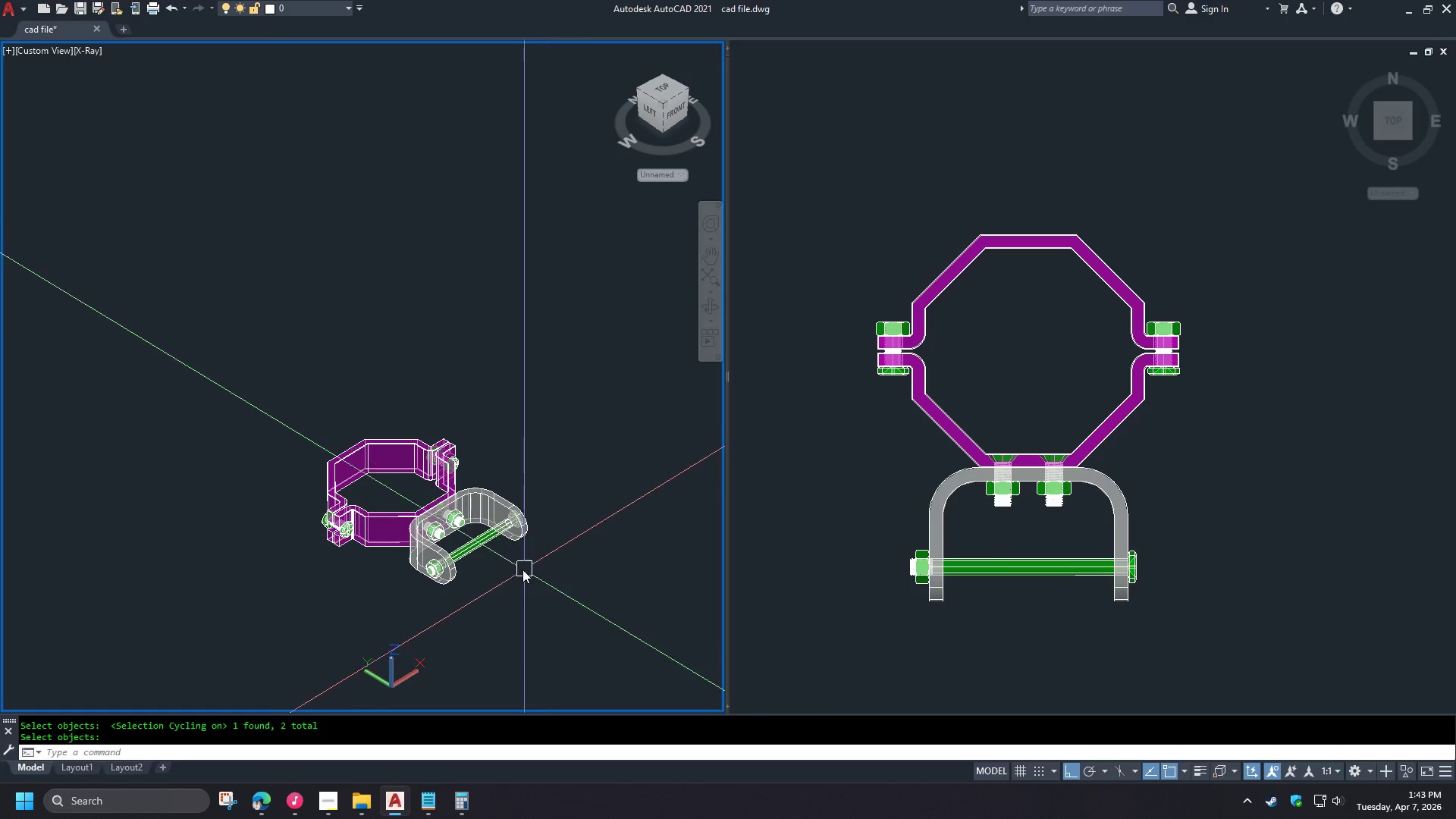 
scroll: coordinate [537, 542], scroll_direction: down, amount: 3.0
 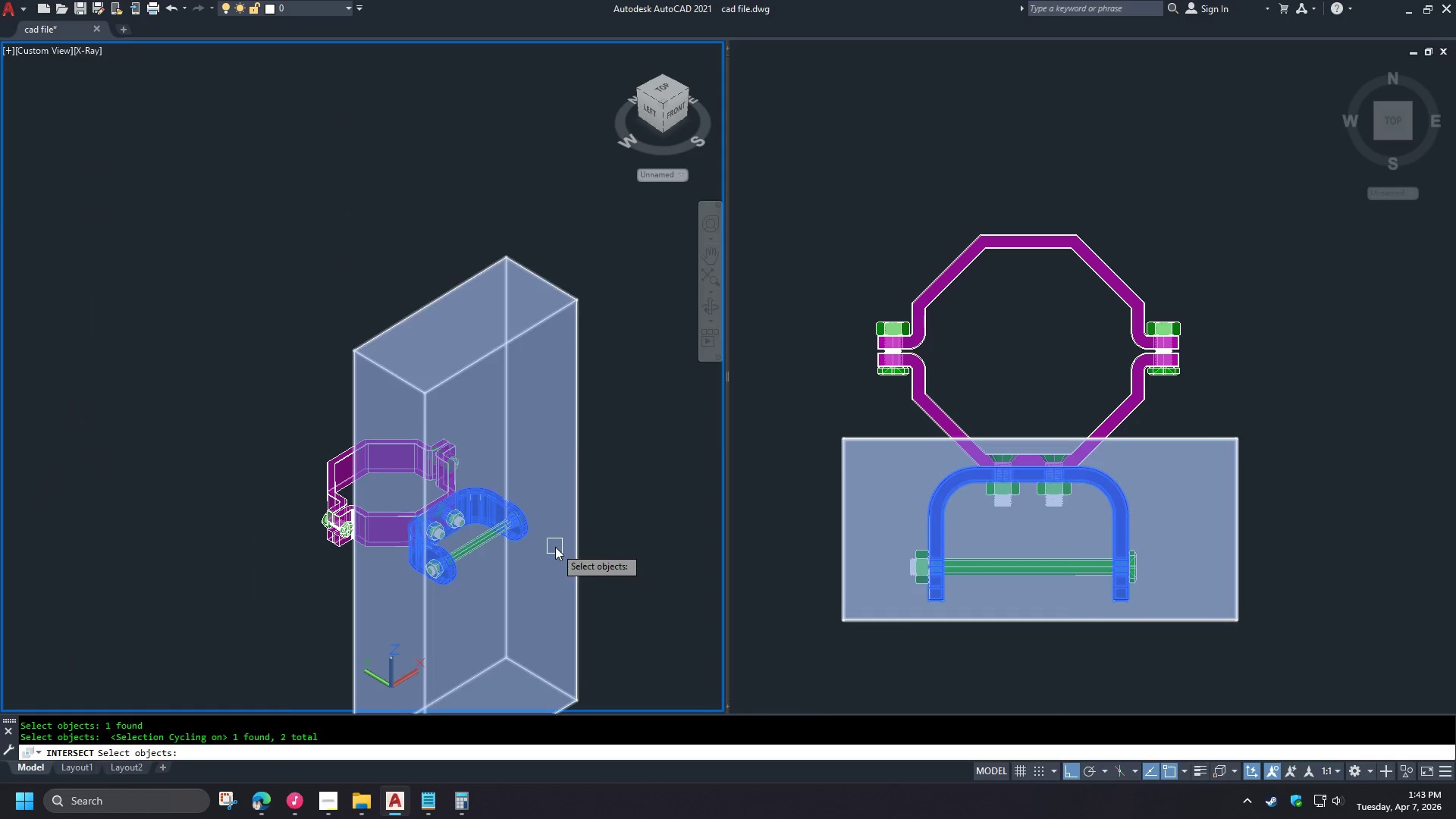 
scroll: coordinate [428, 592], scroll_direction: up, amount: 3.0
 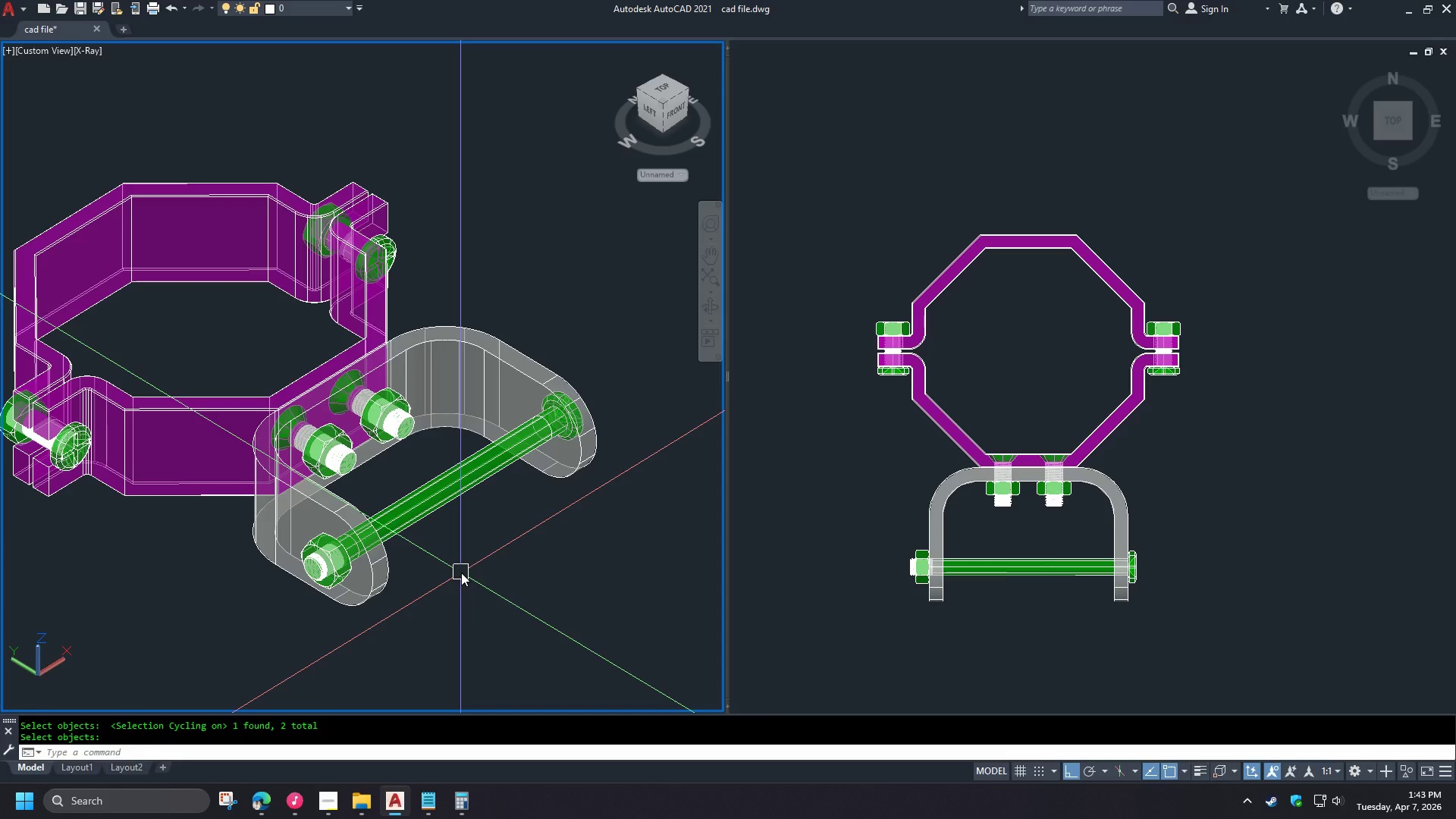 
type(f)
key(Escape)
type(cham )
 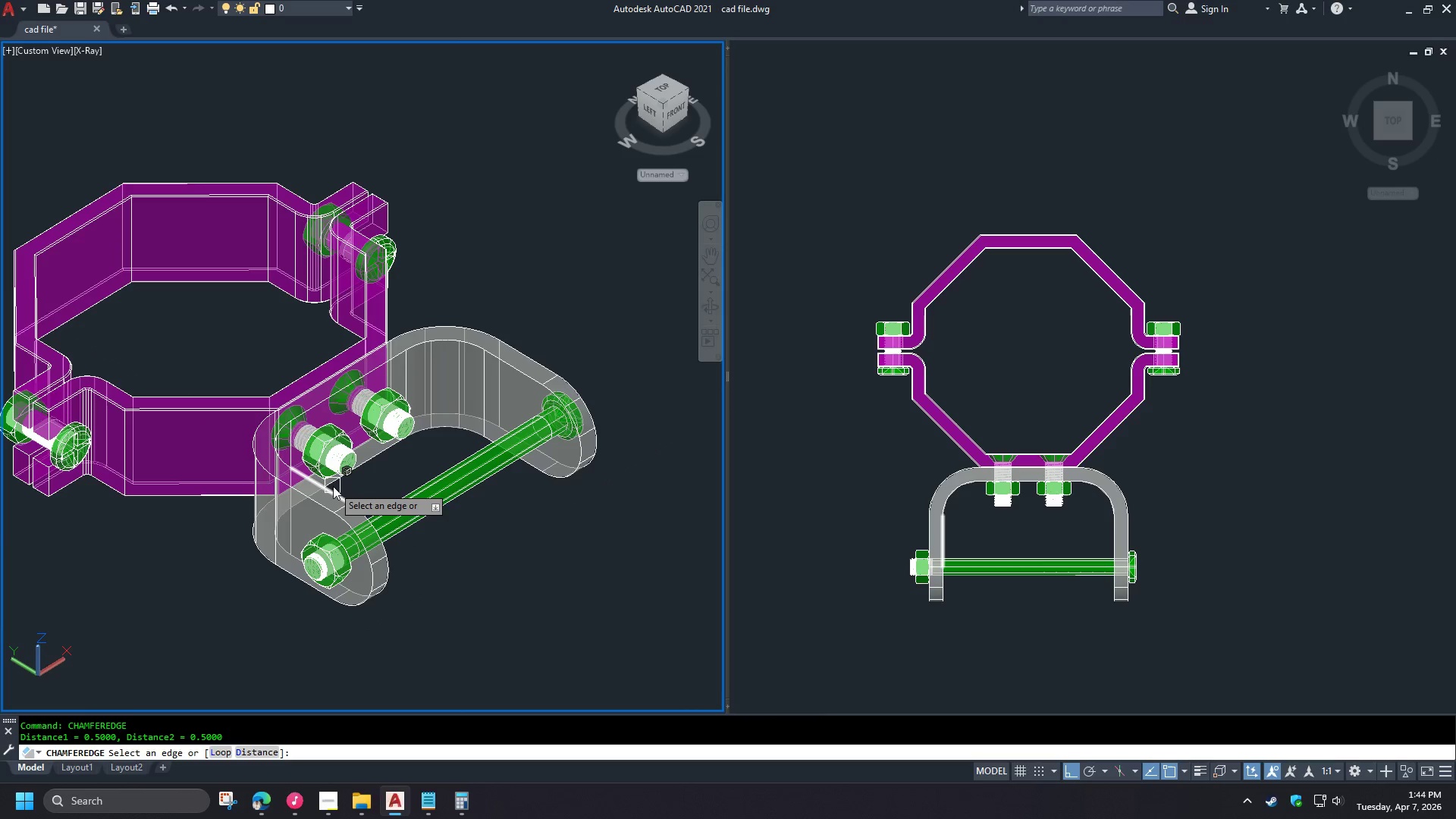 
left_click([332, 488])
 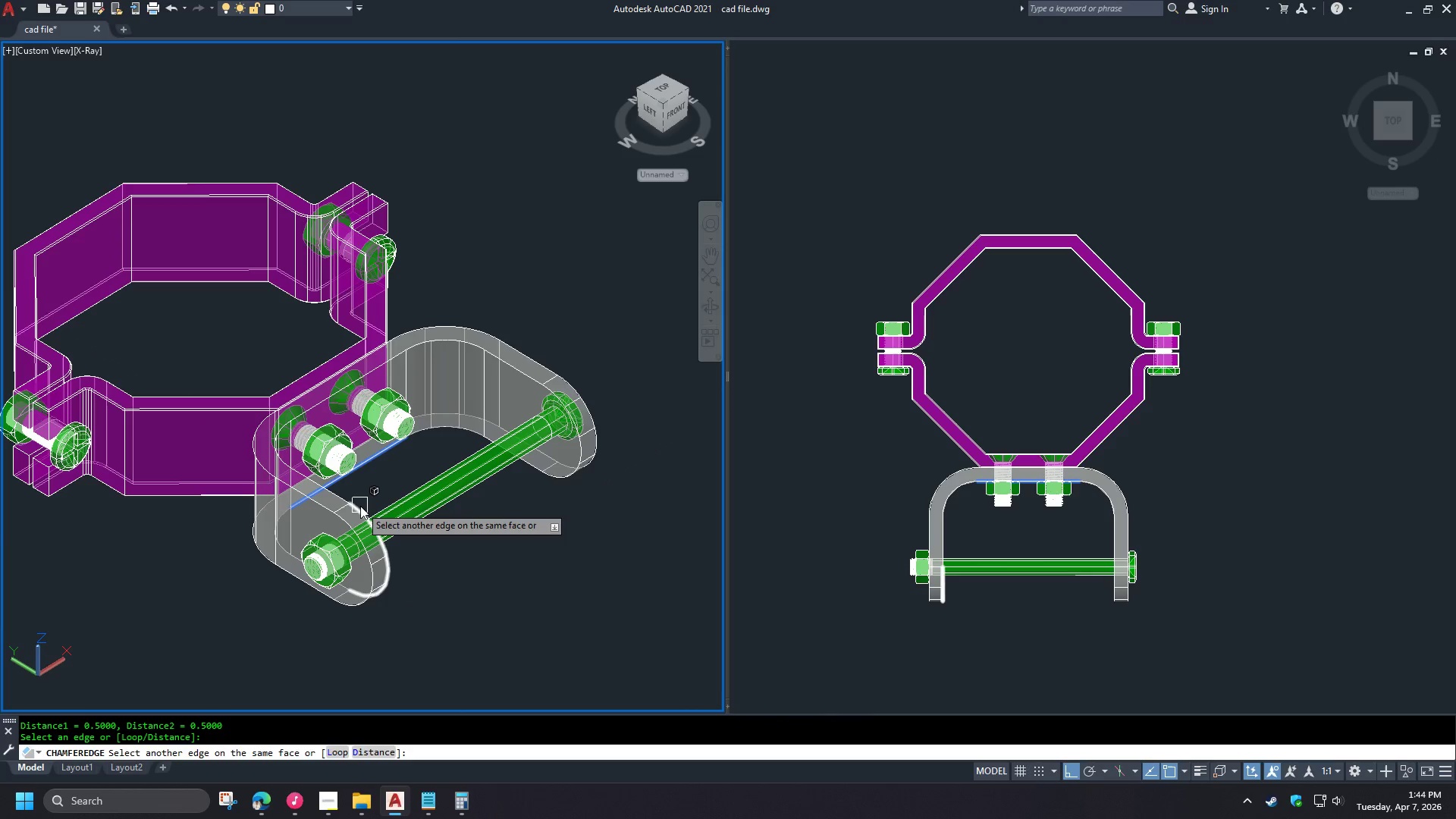 
key(Shift+ShiftLeft)
 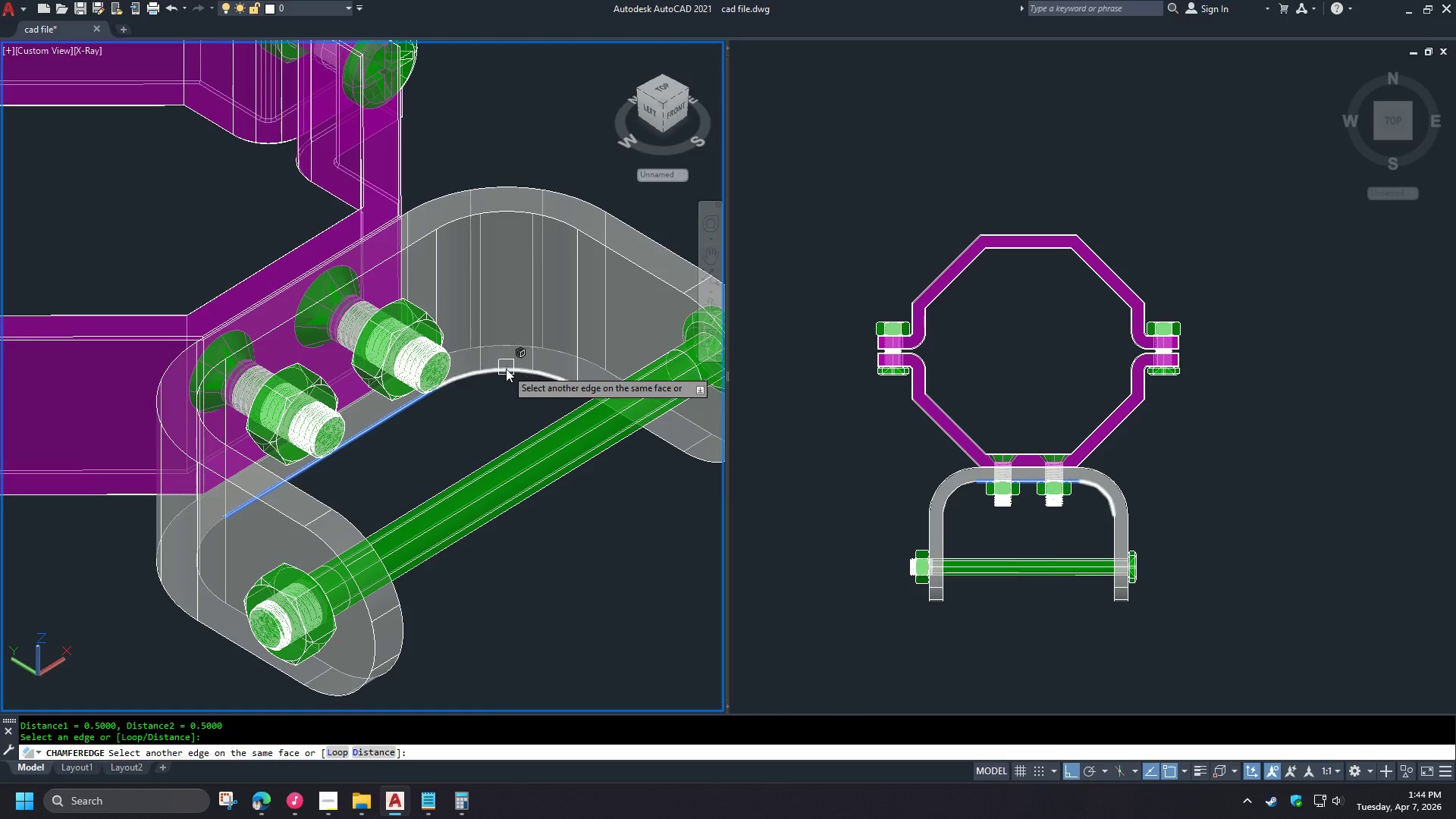 
scroll: coordinate [356, 502], scroll_direction: up, amount: 1.0
 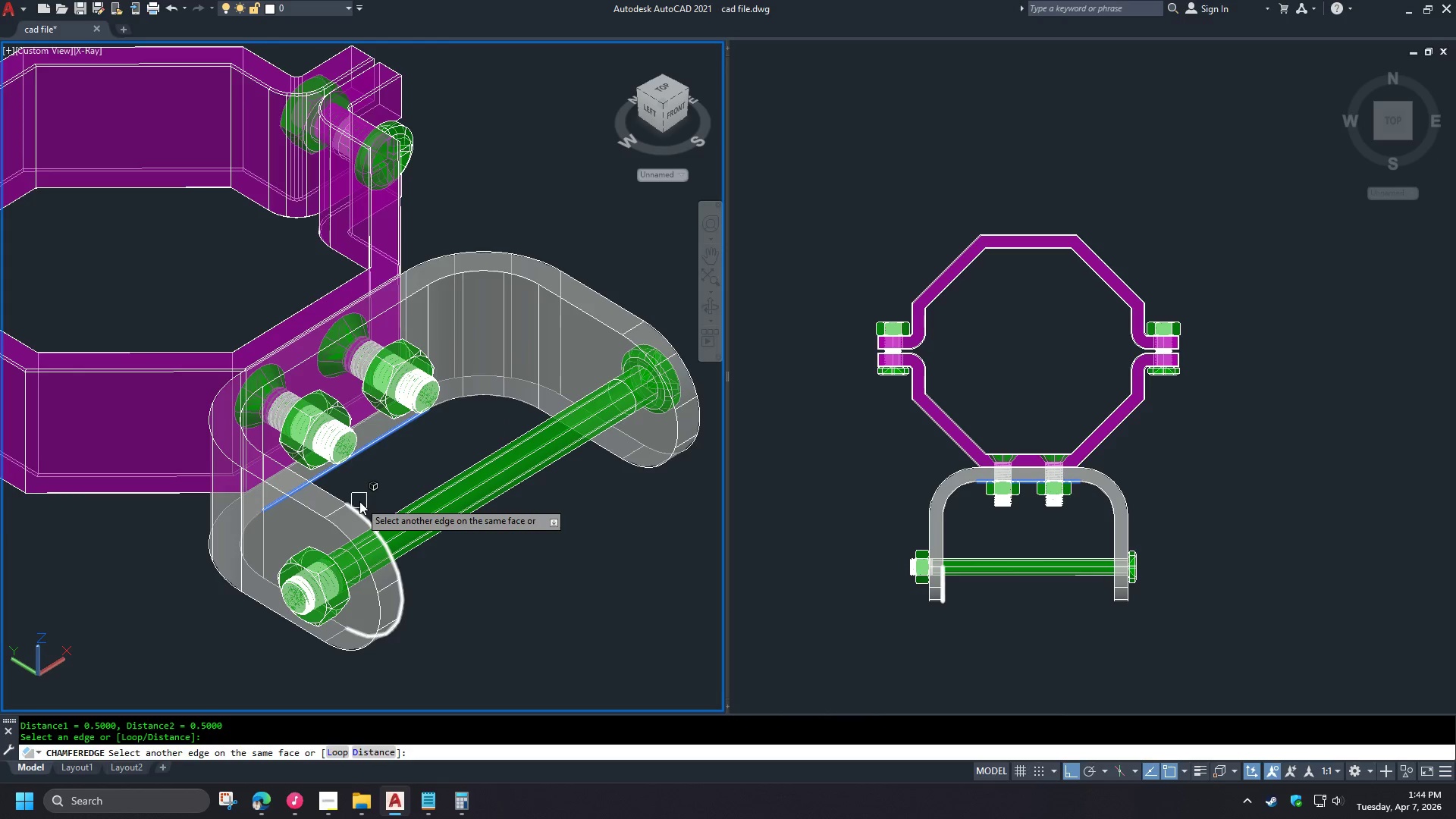 
left_click([504, 371])
 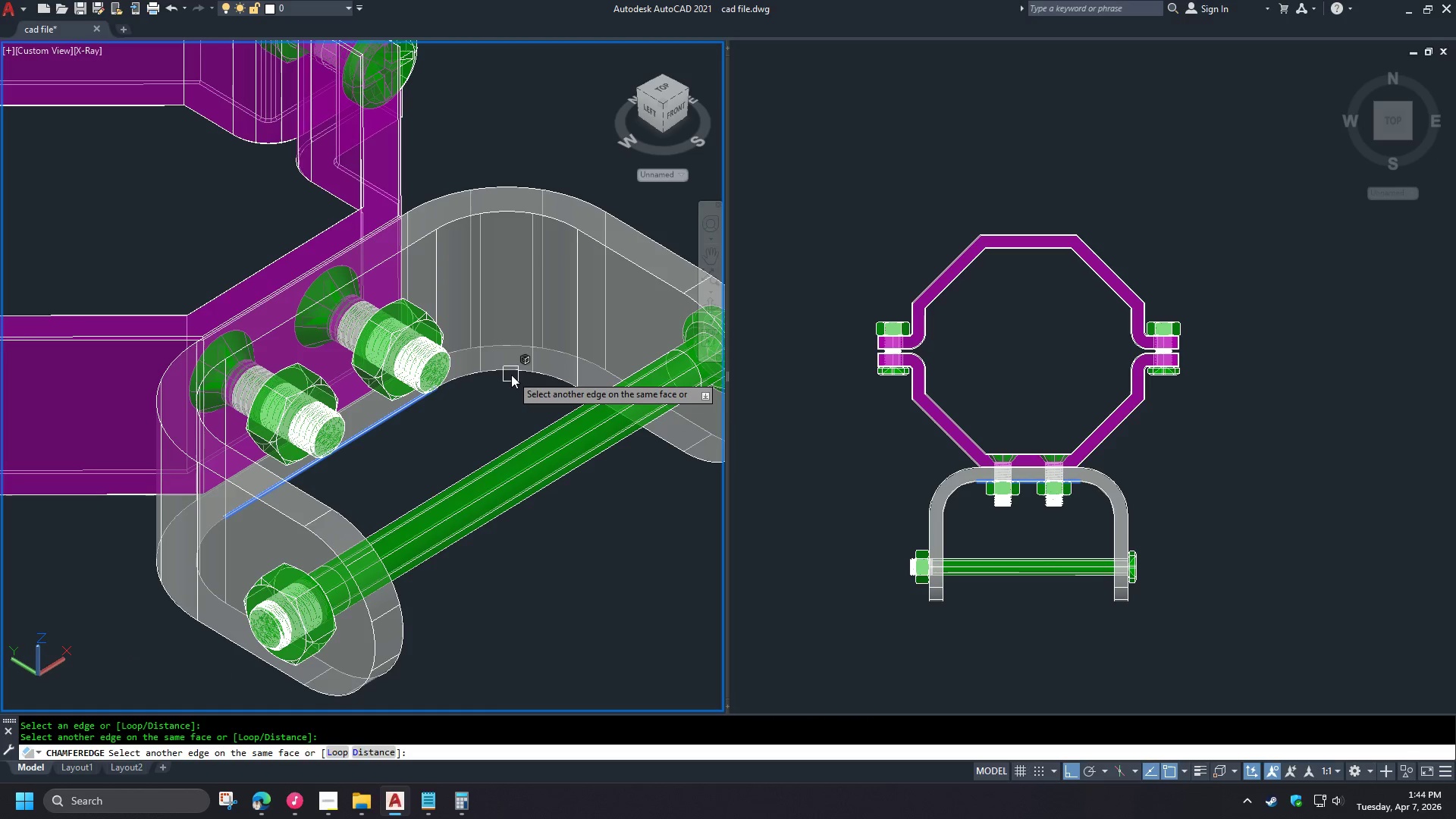 
scroll: coordinate [360, 501], scroll_direction: up, amount: 2.0
 